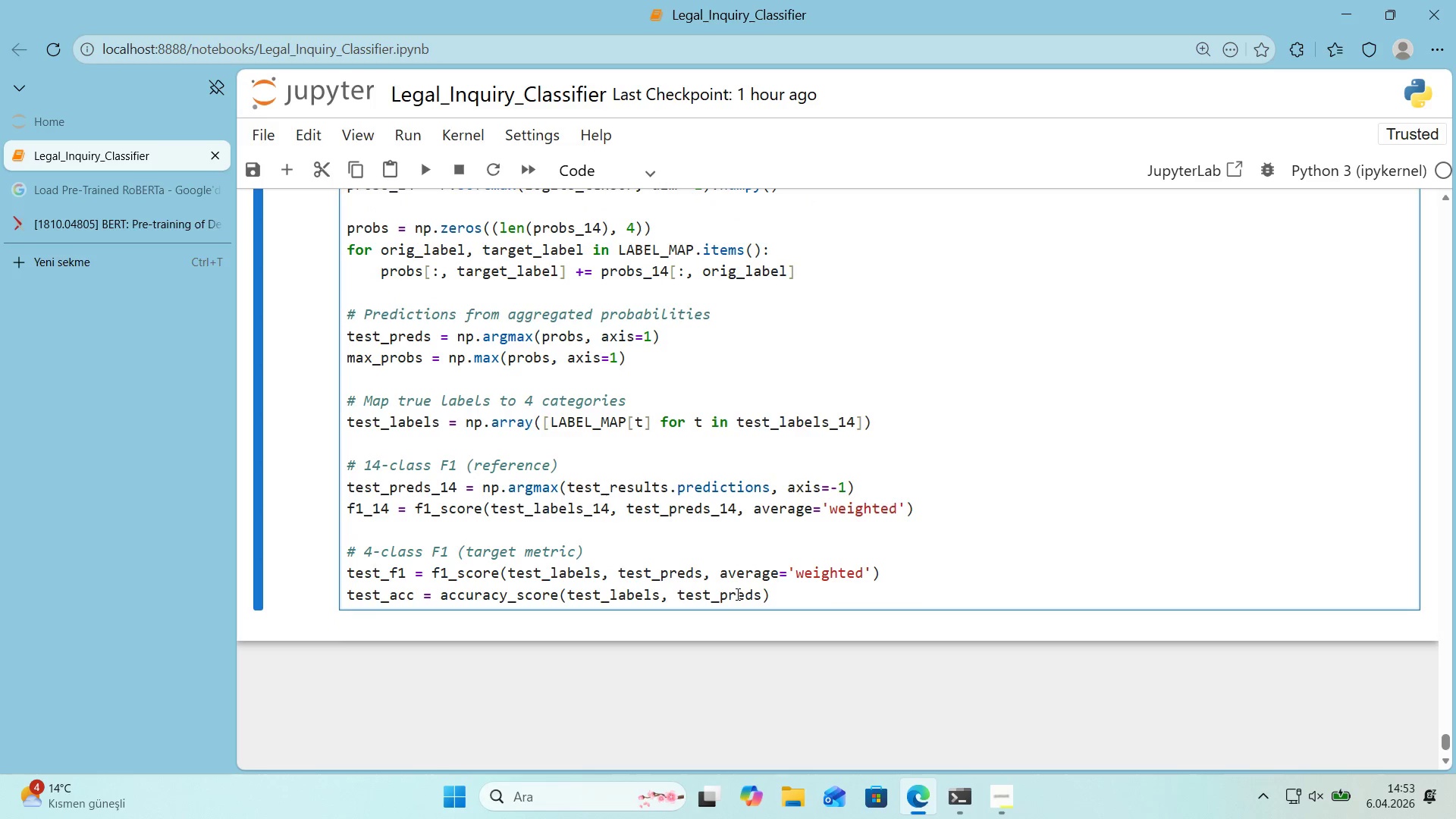 
left_click([797, 594])
 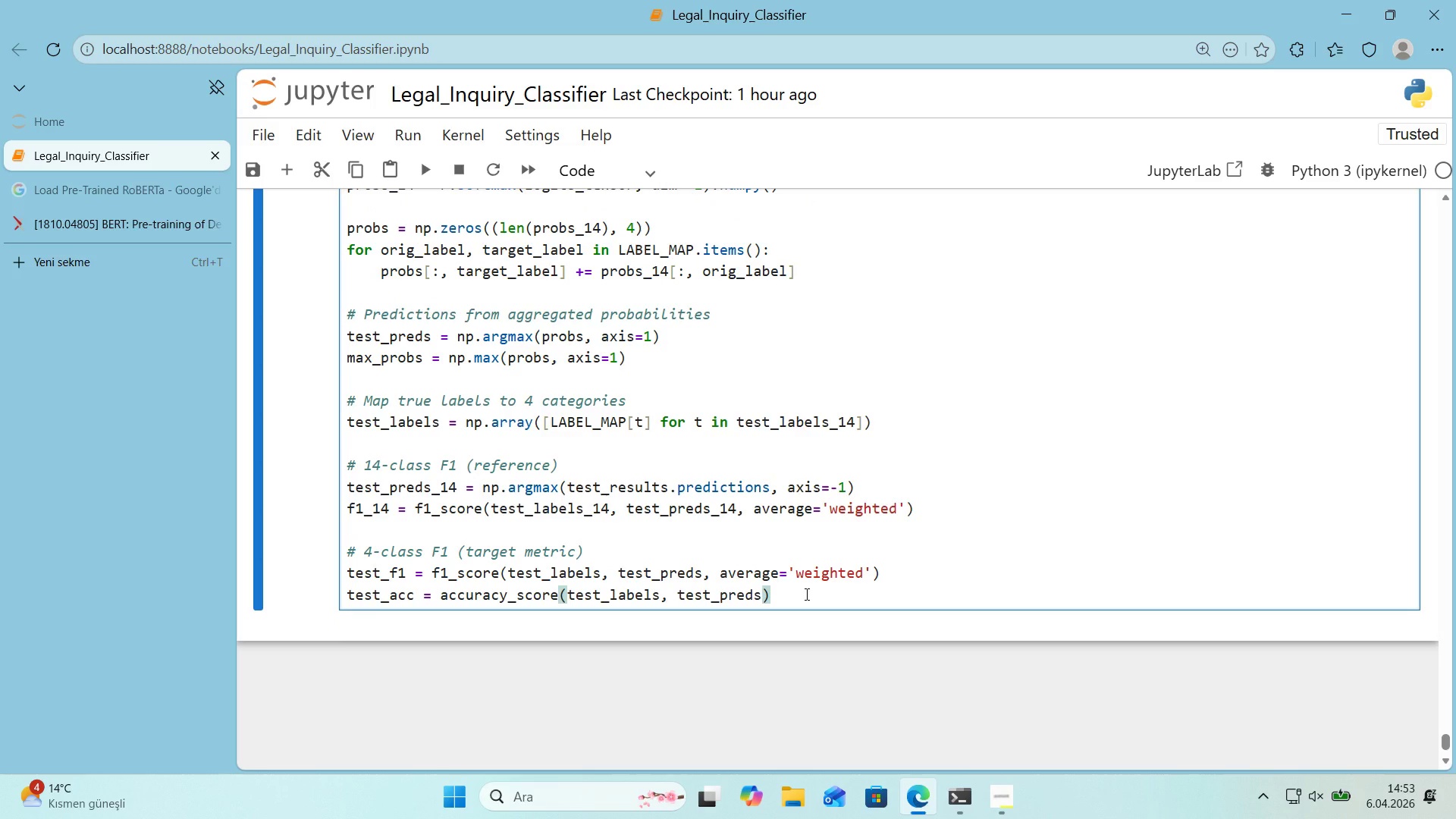 
key(Enter)
 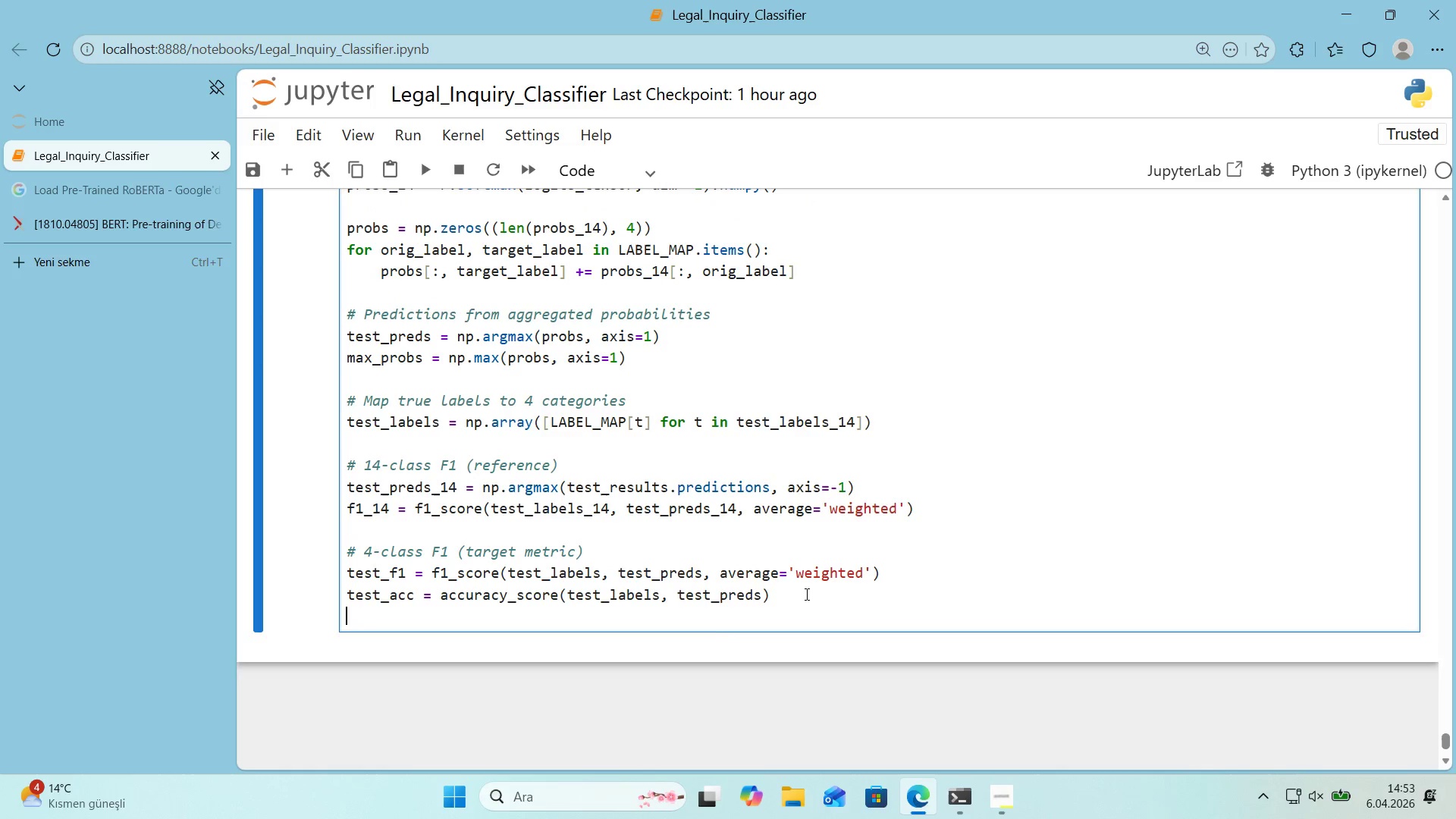 
key(Enter)
 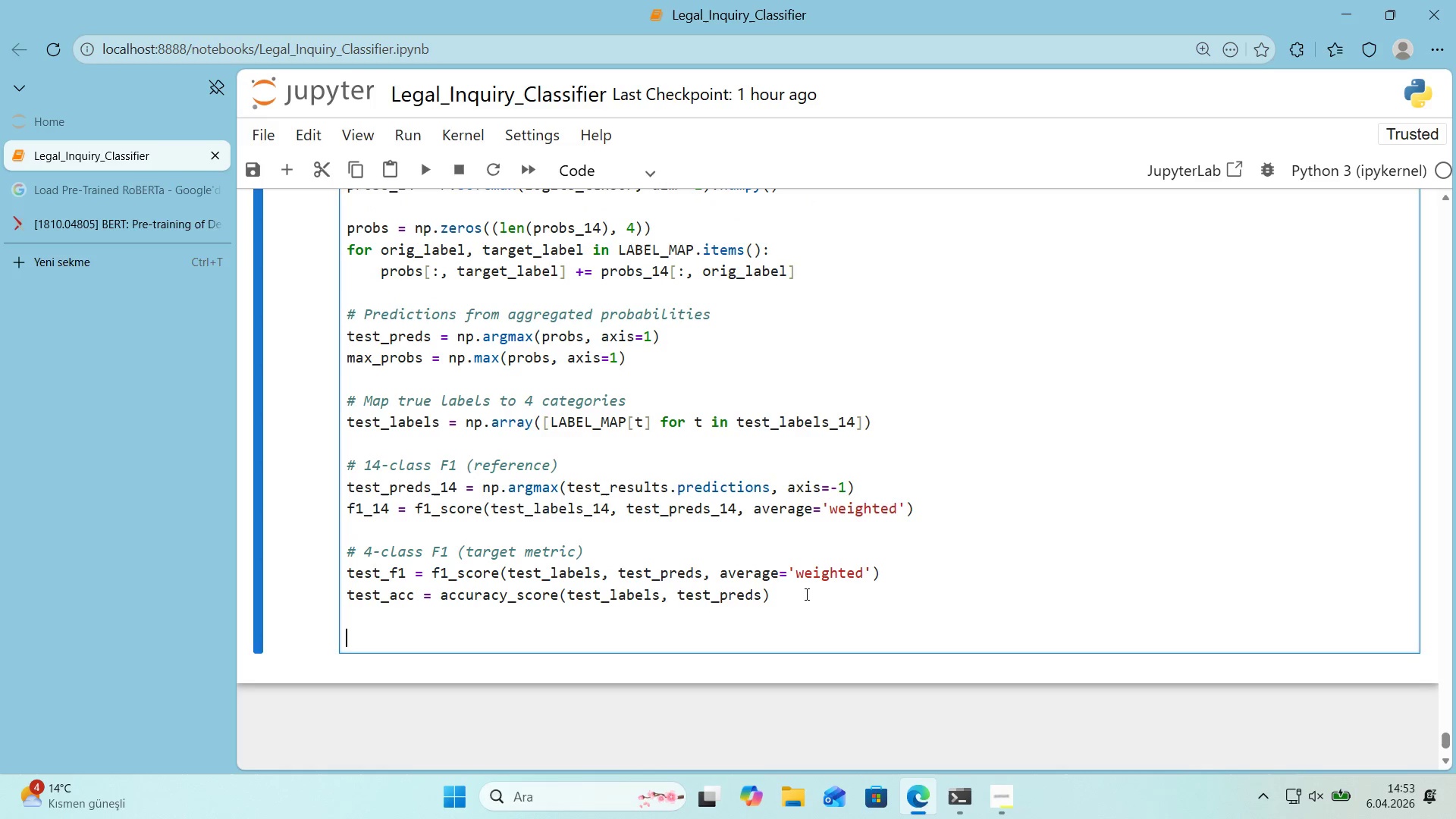 
type(pr'nt*()
 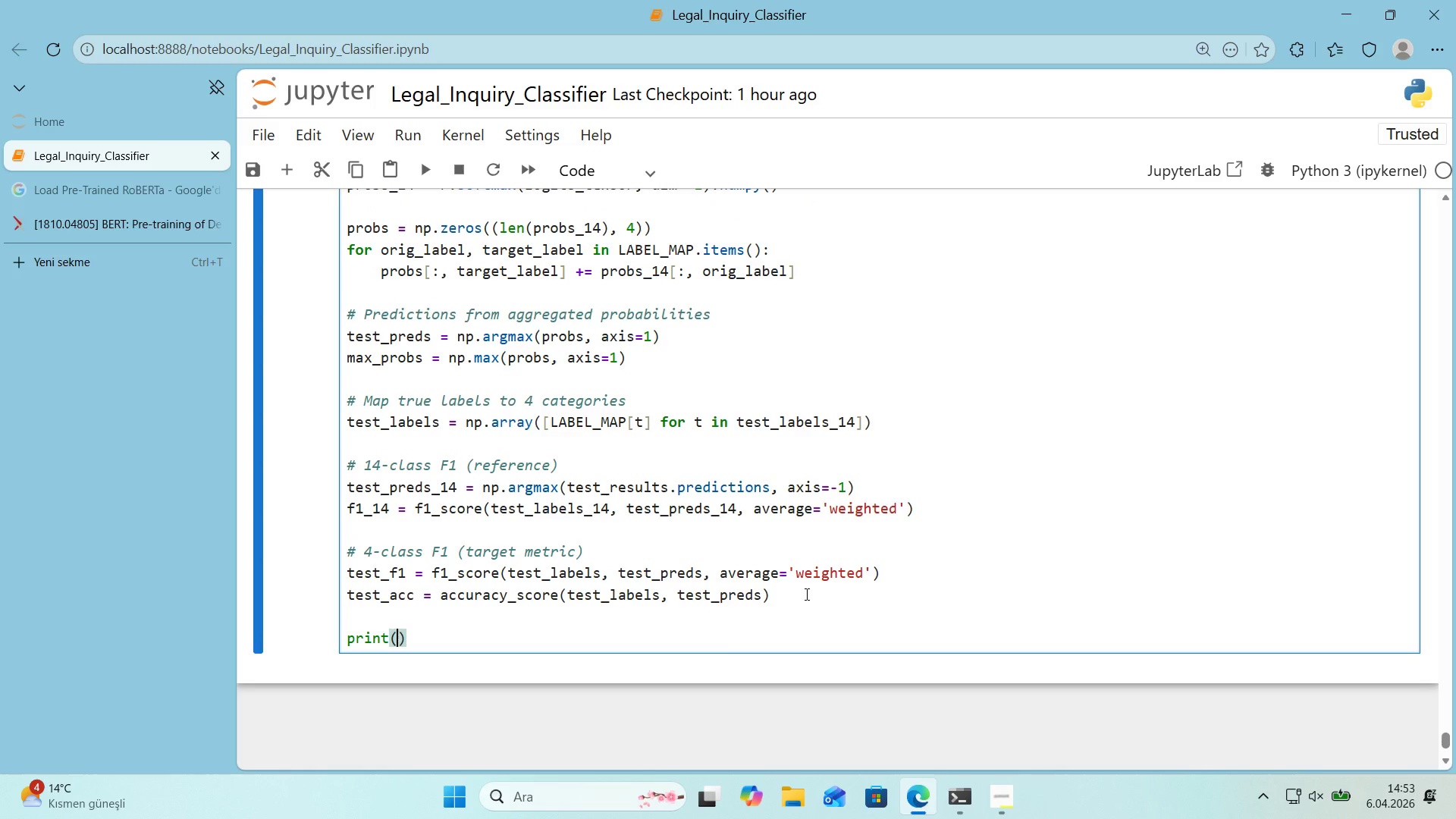 
 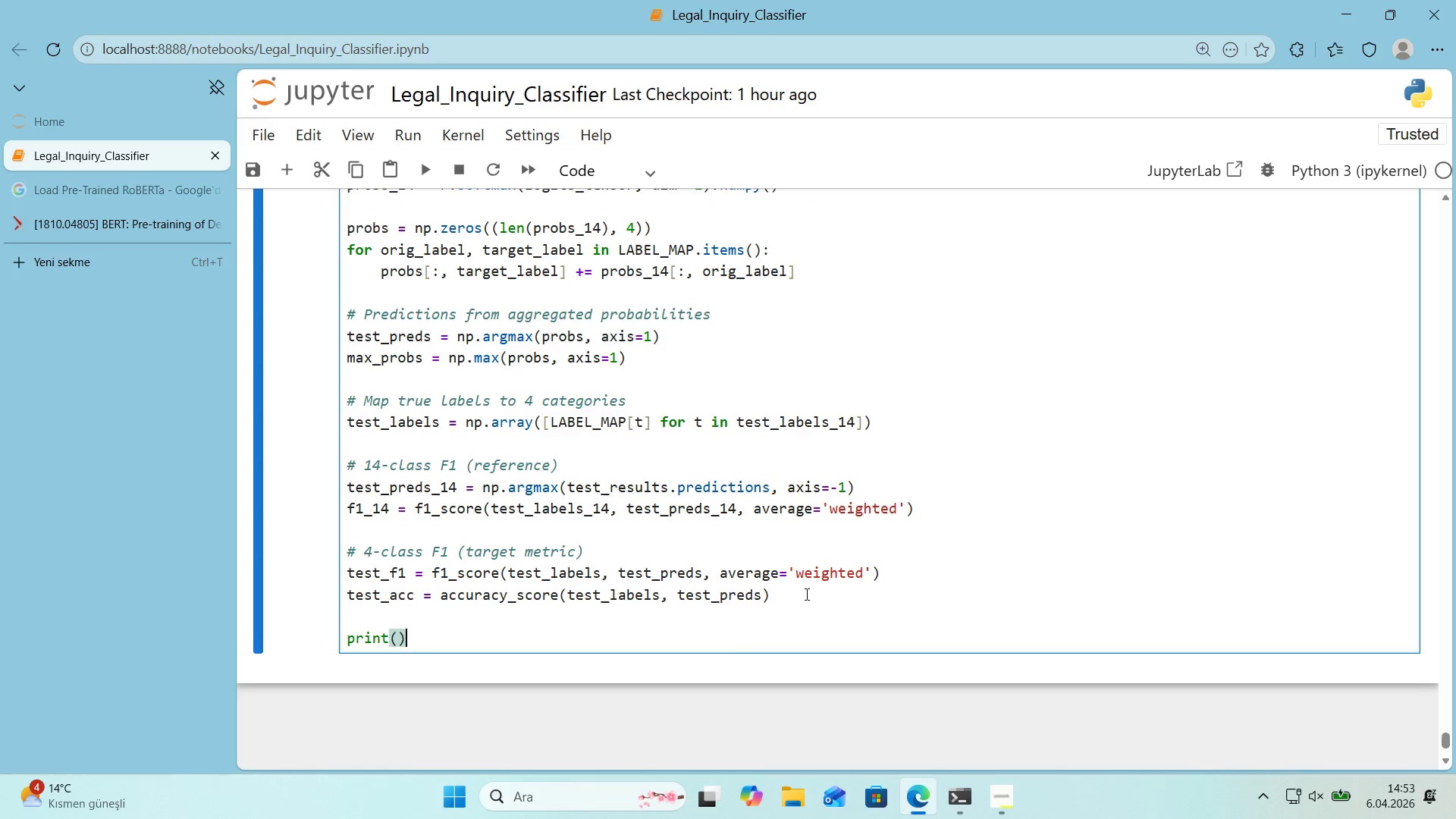 
key(ArrowLeft)
 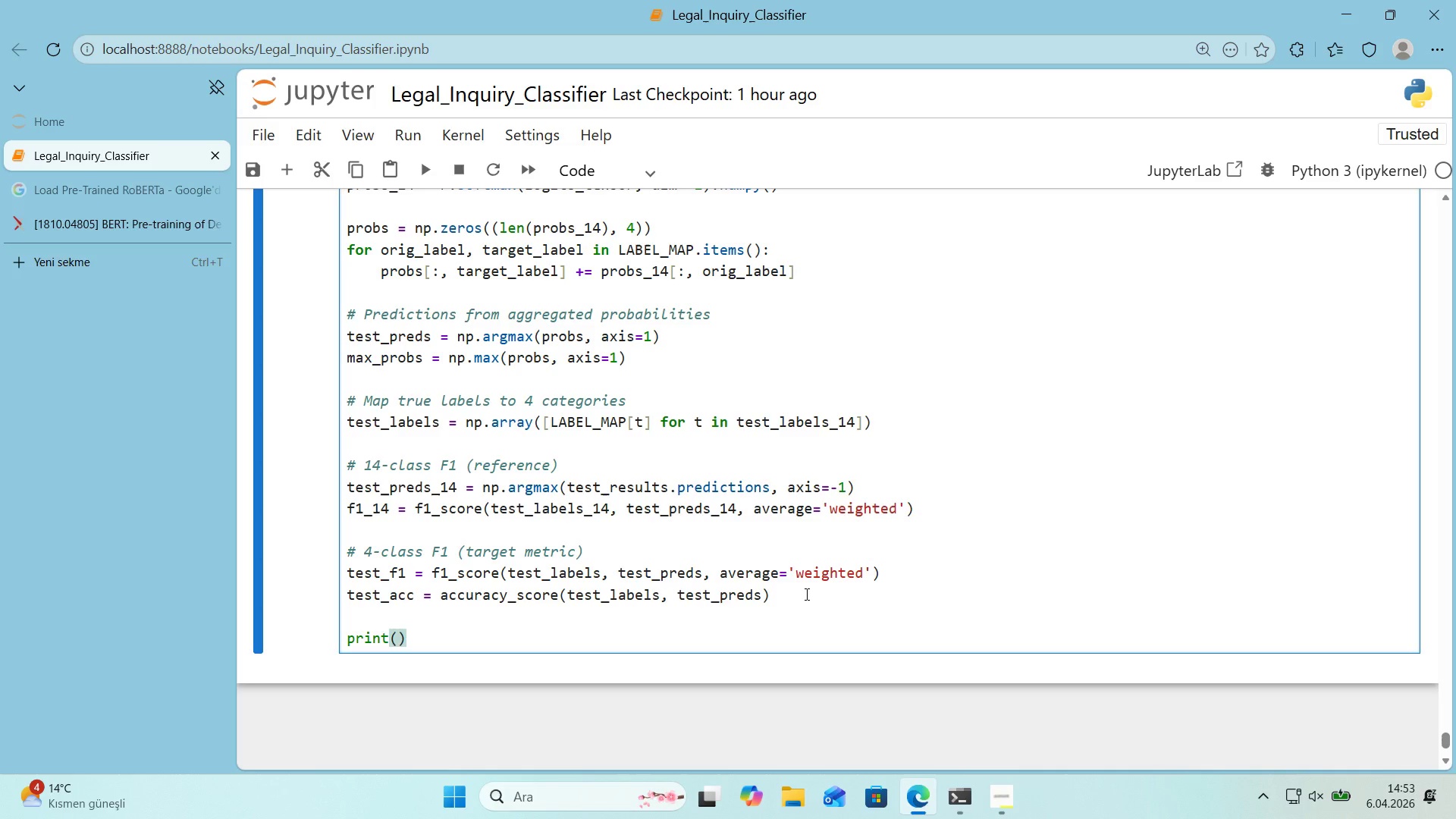 
key(Backquote)
 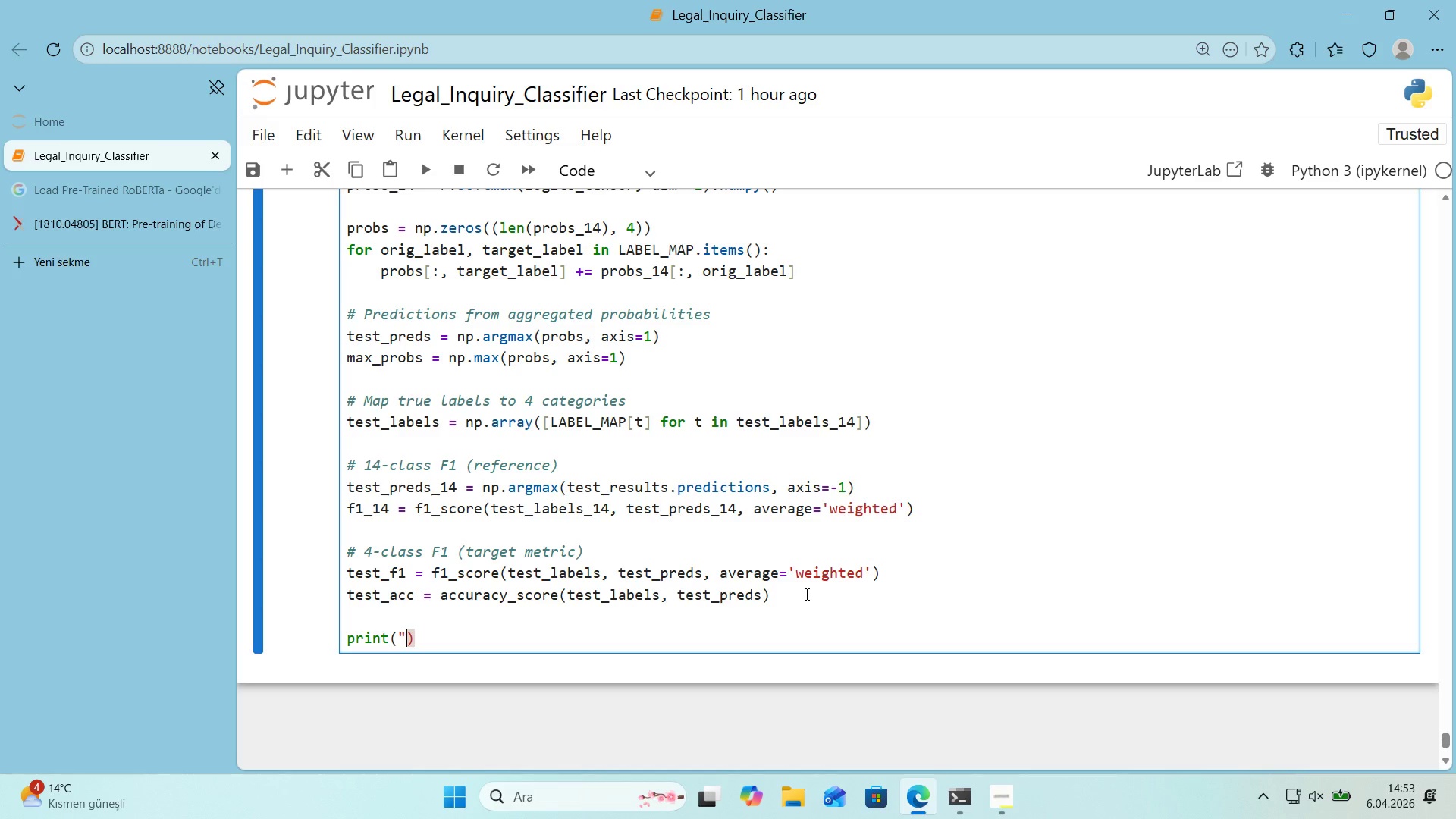 
key(Backquote)
 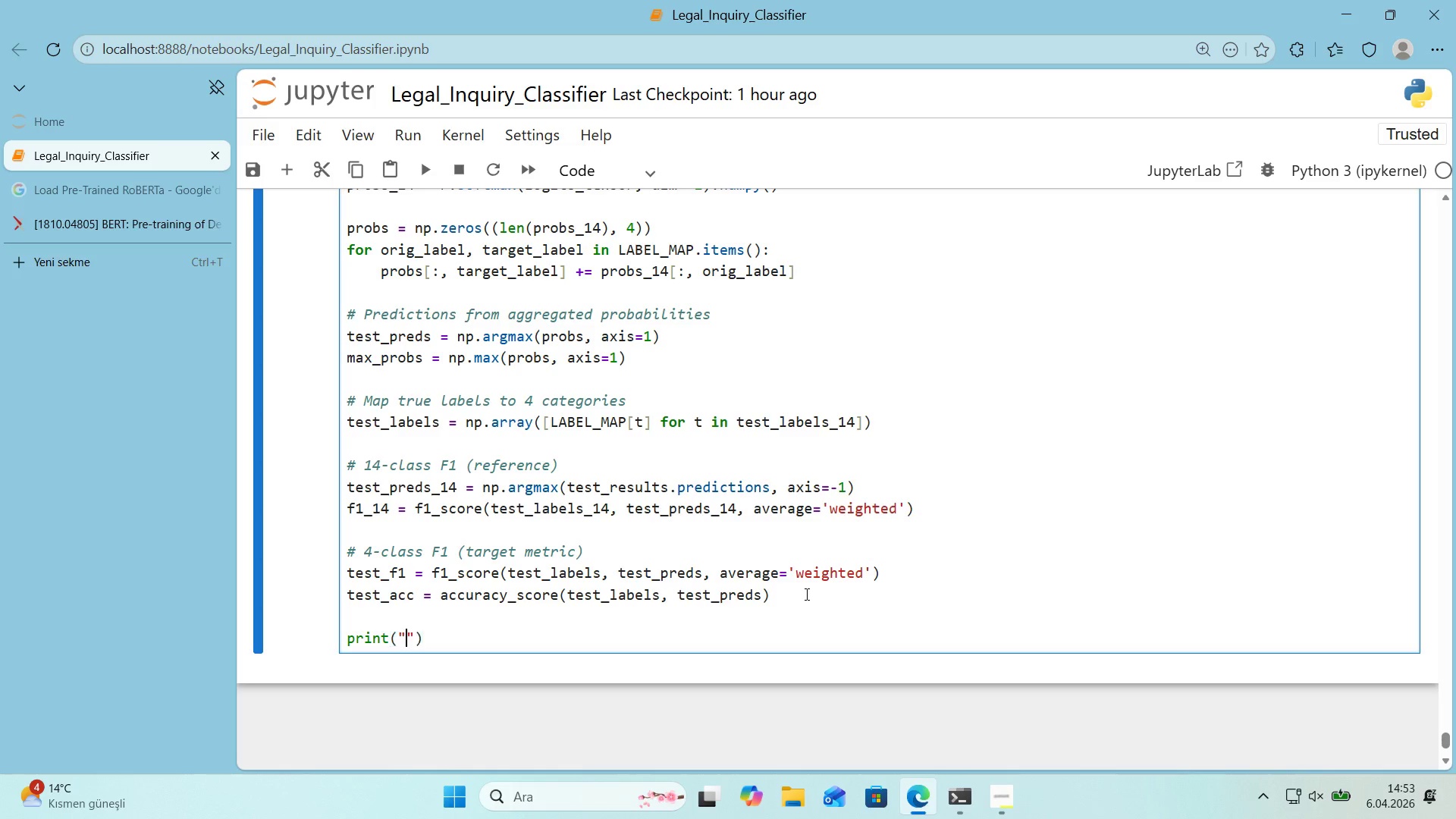 
key(ArrowLeft)
 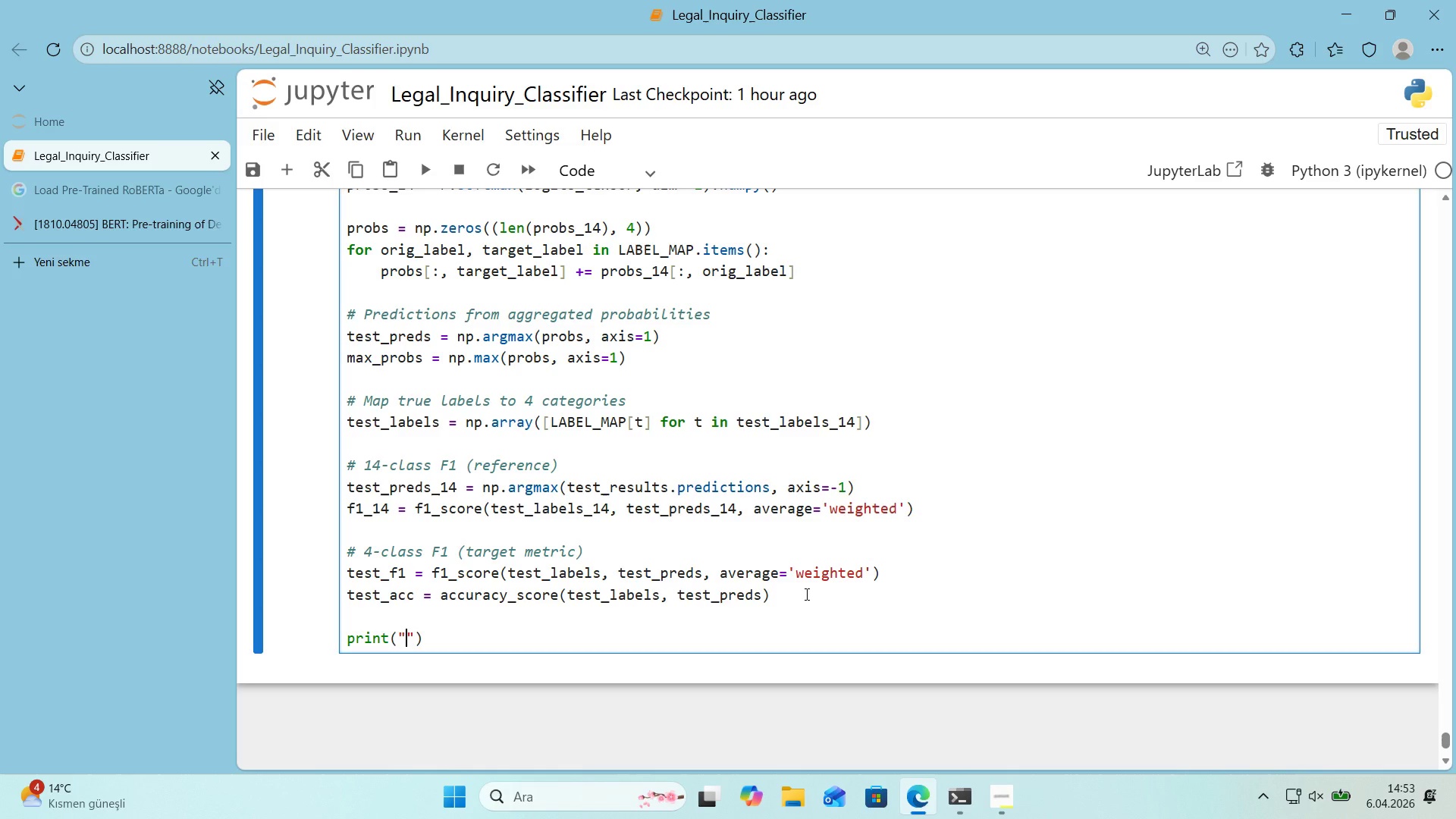 
key(Shift+0)
 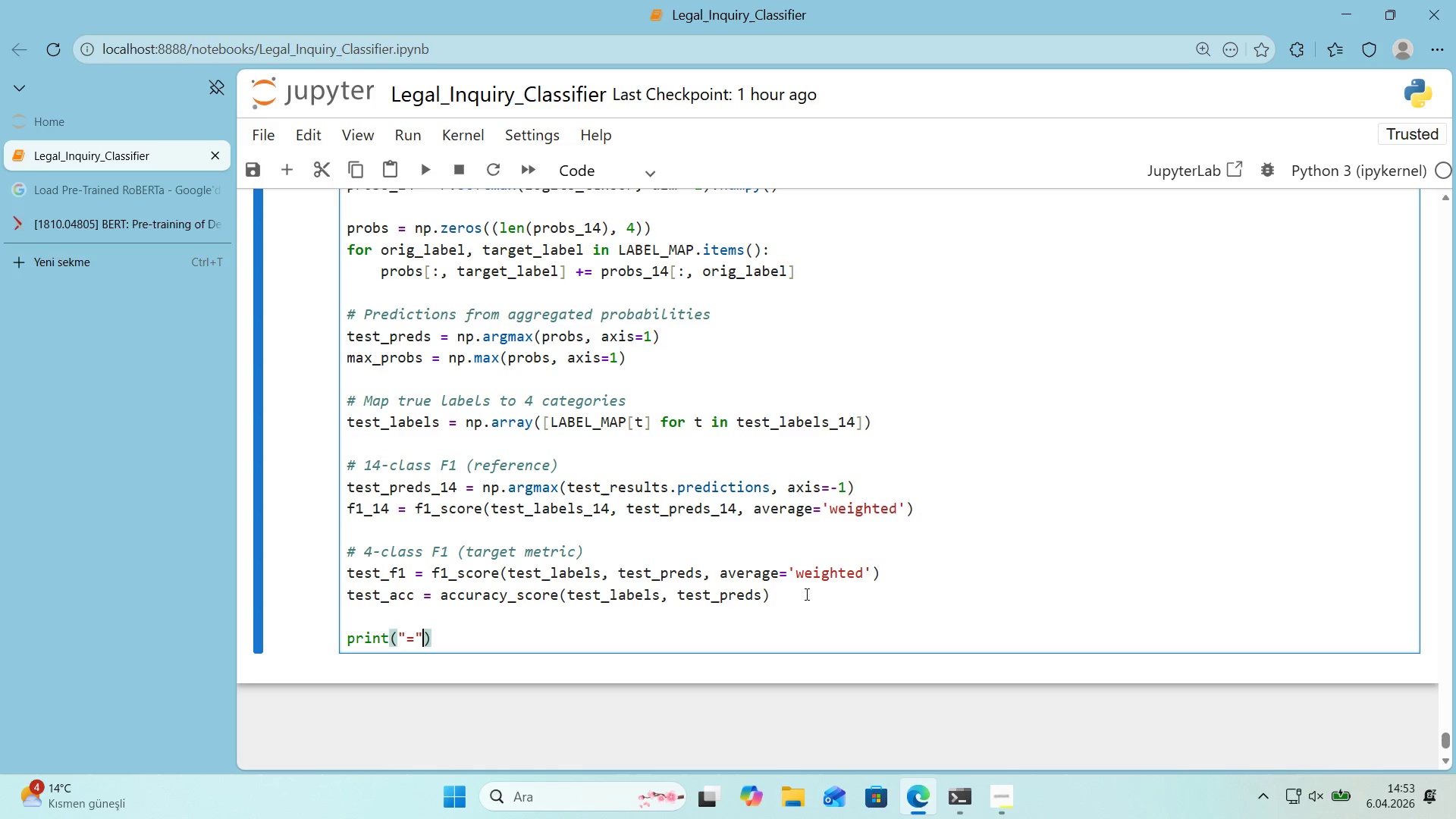 
key(ArrowRight)
 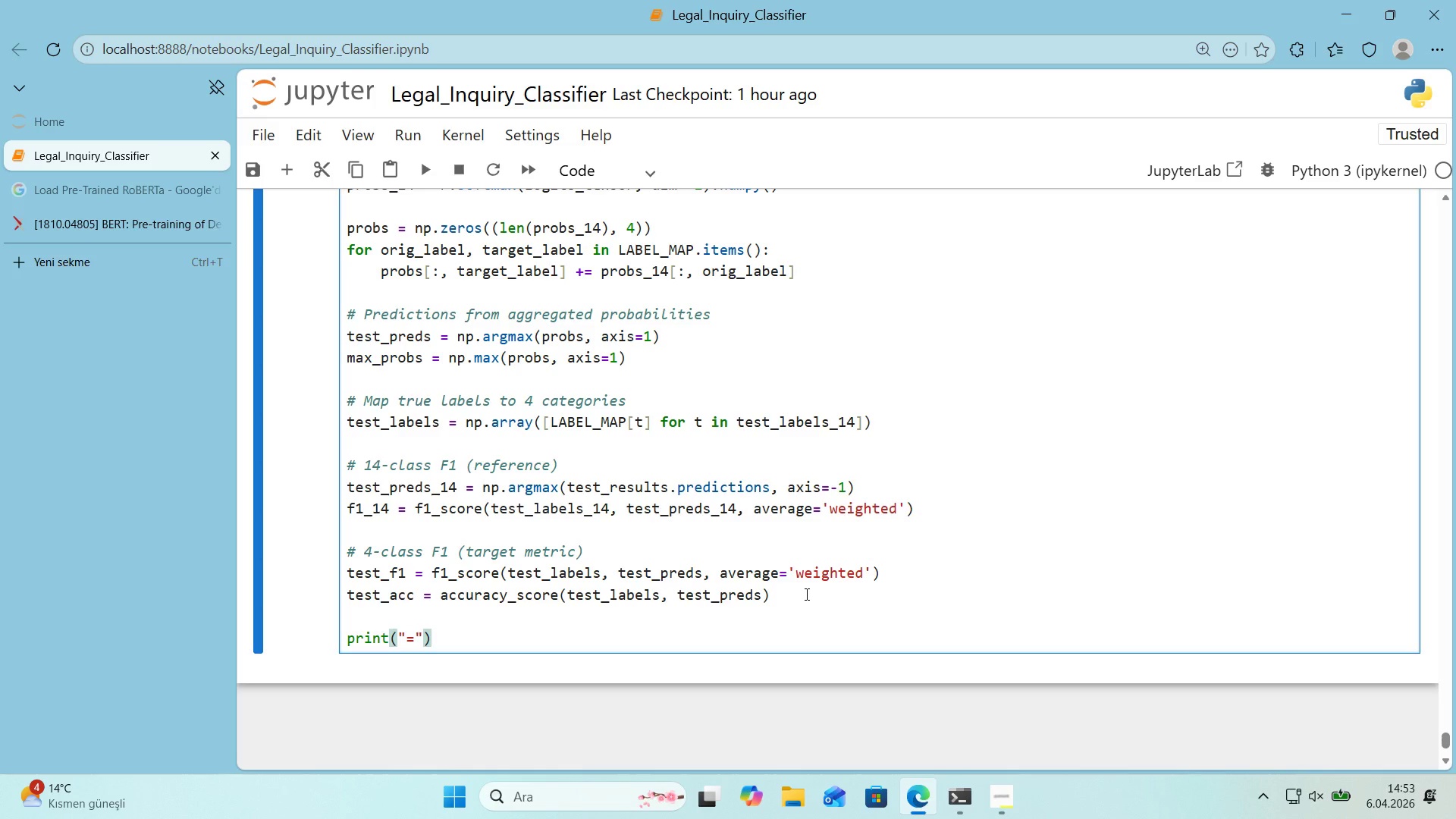 
key(Space)
 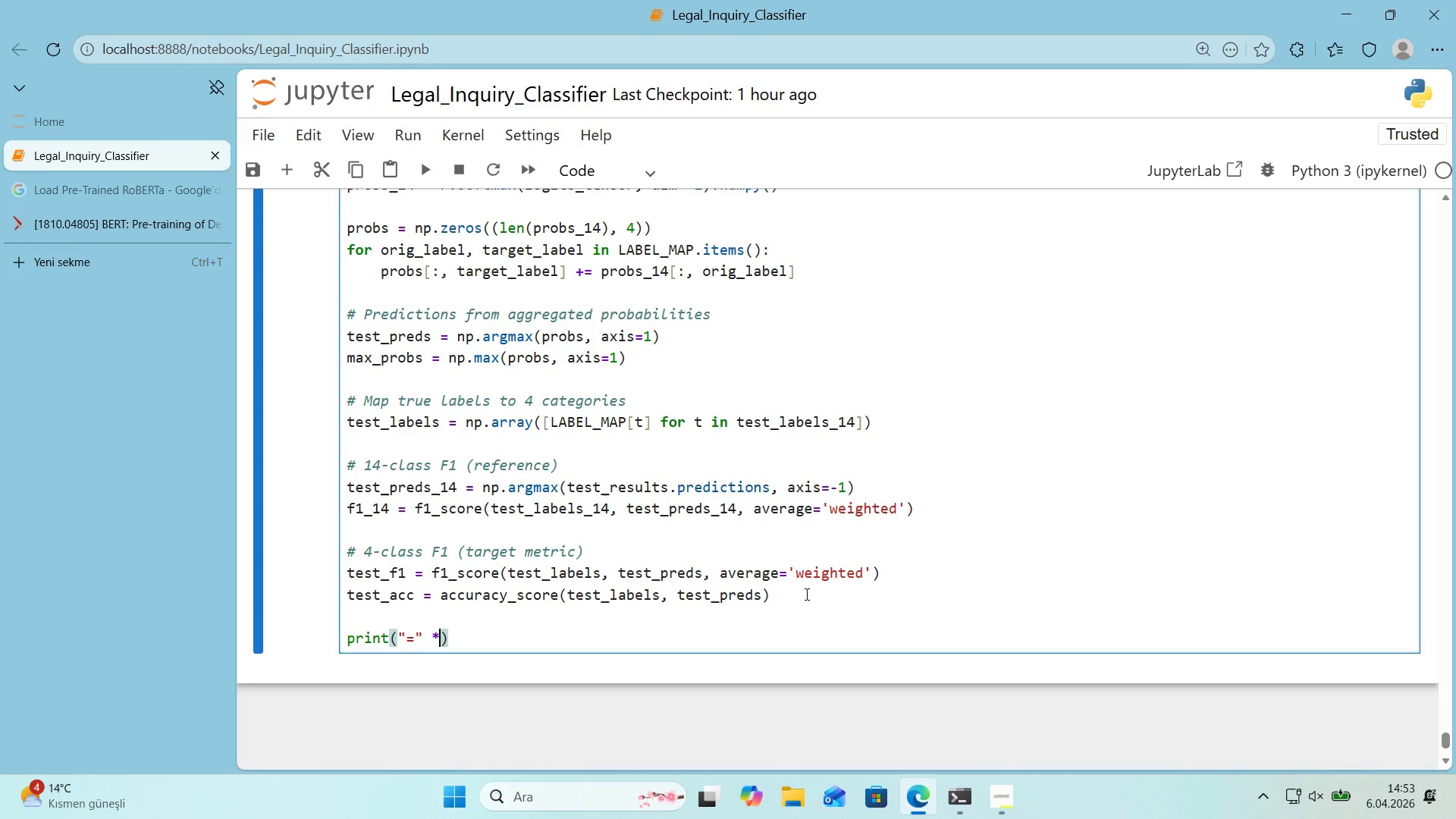 
key(NumpadMultiply)
 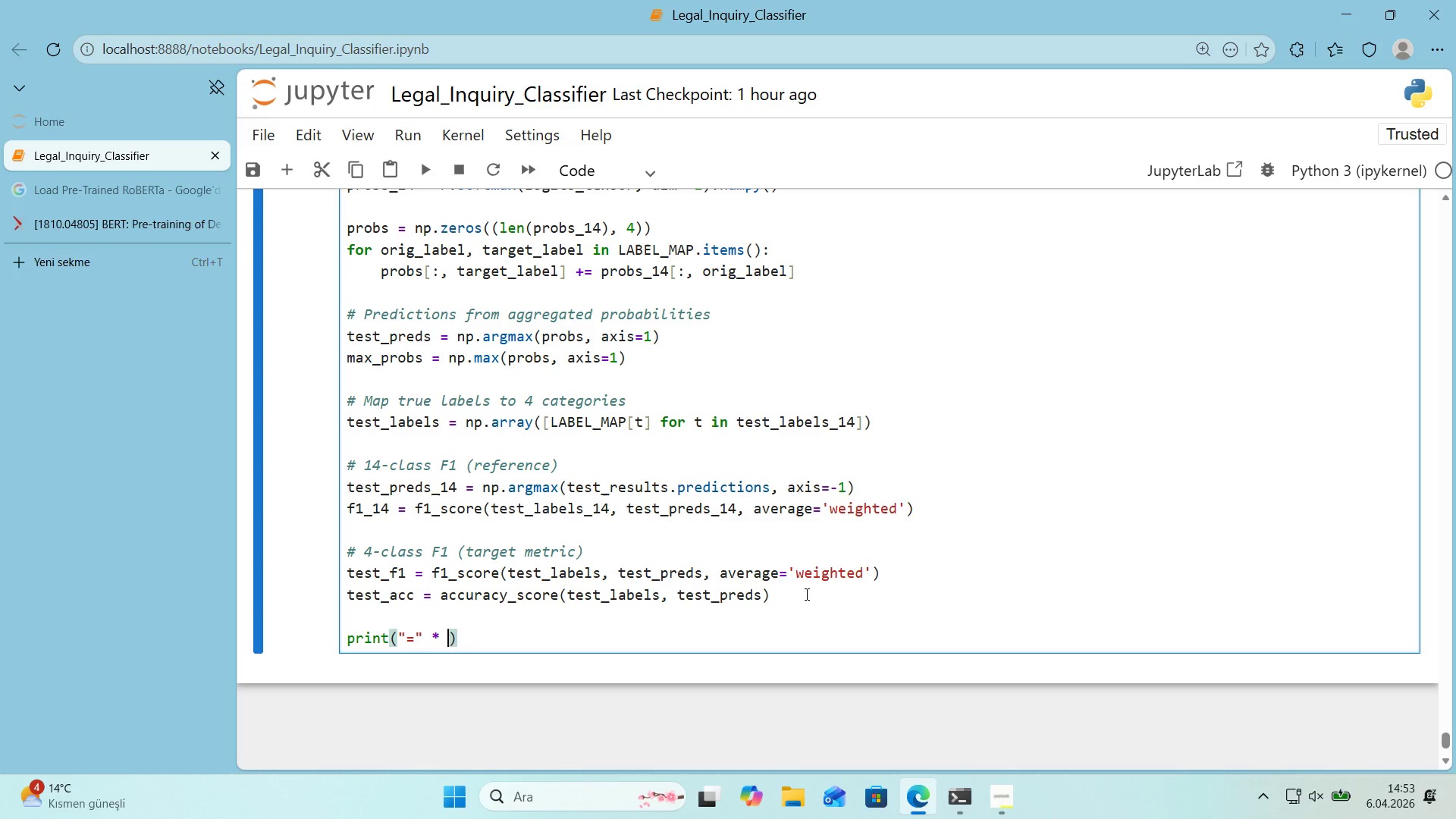 
key(Space)
 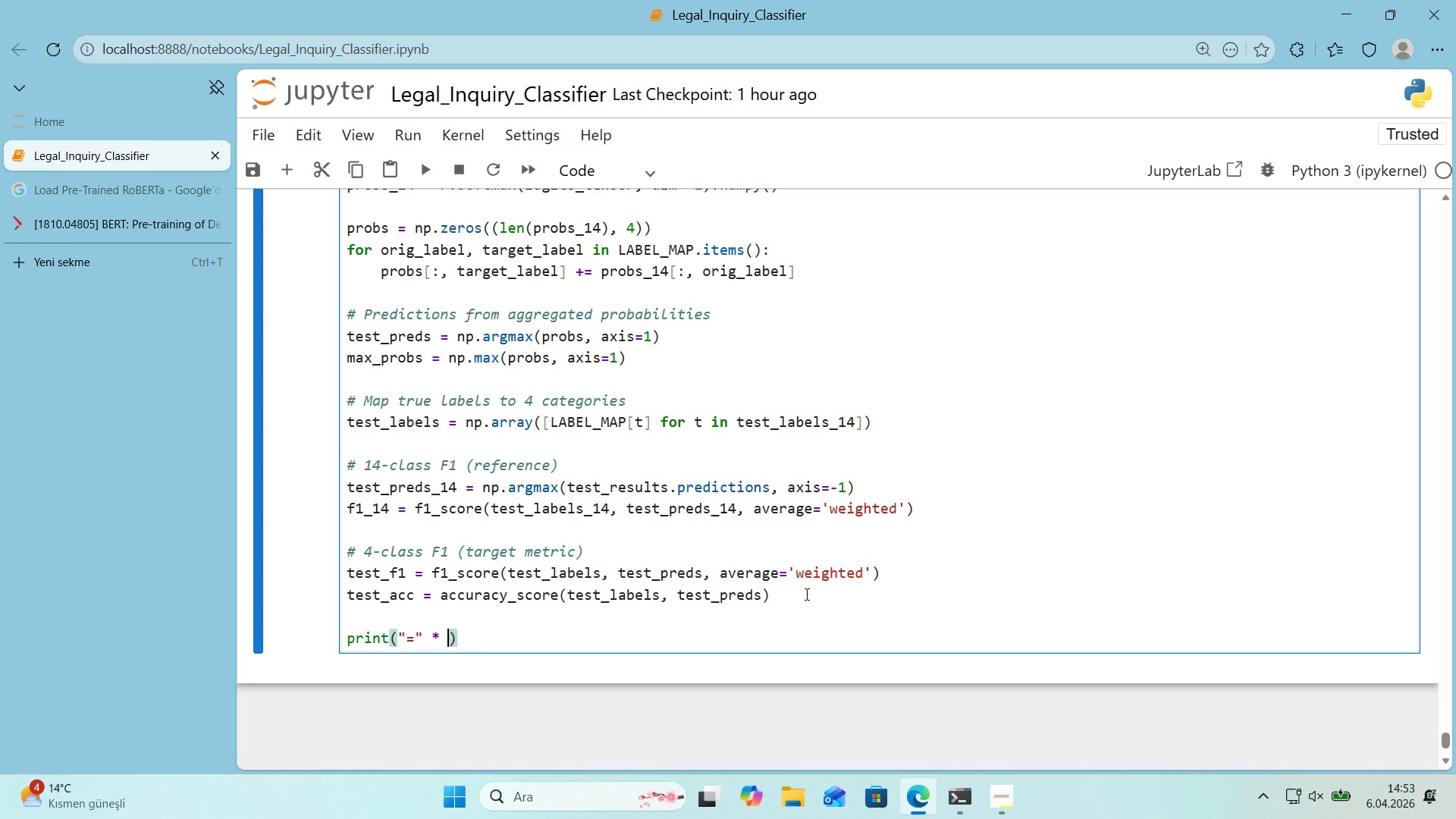 
key(Numpad5)
 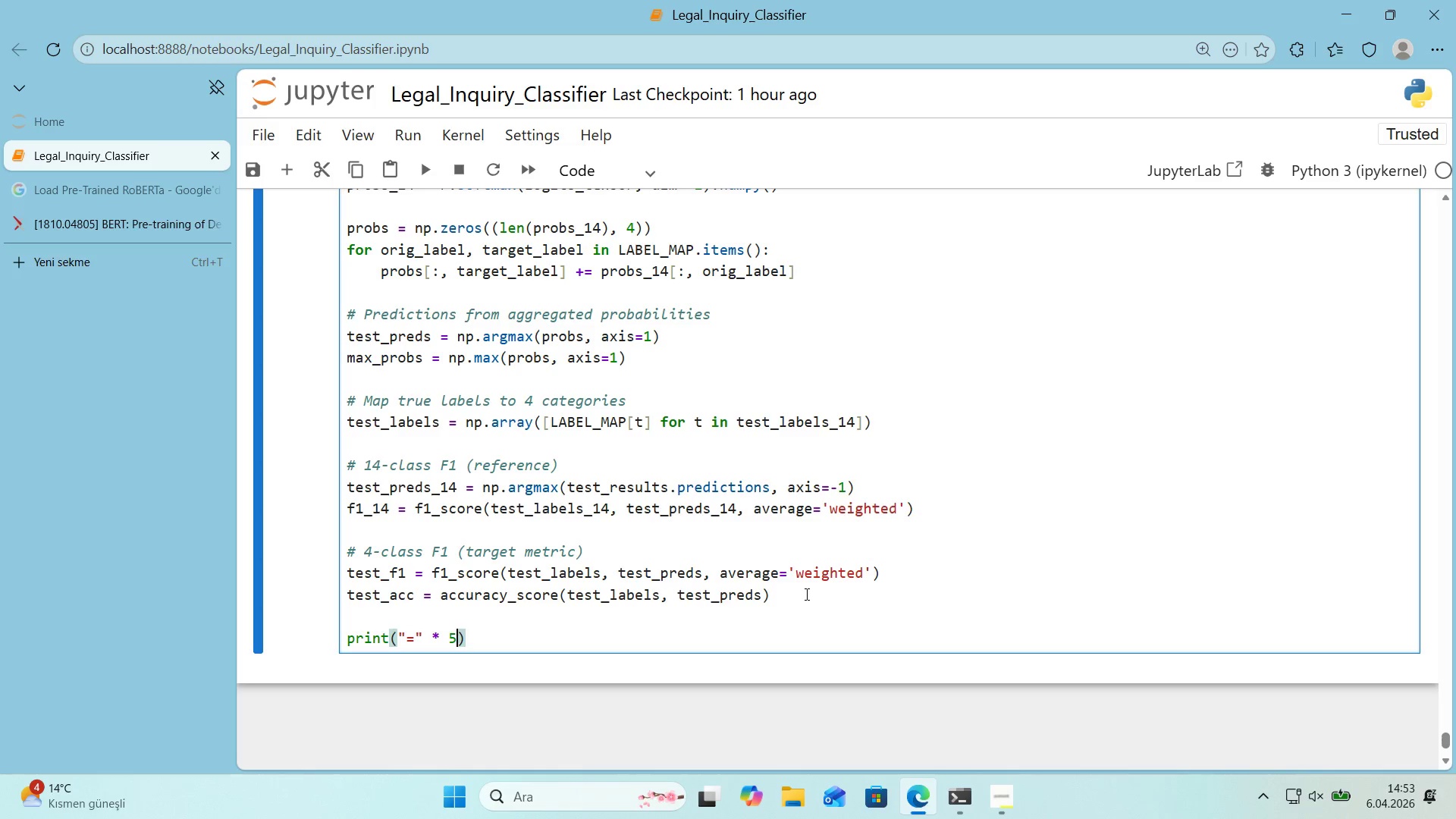 
key(Numpad0)
 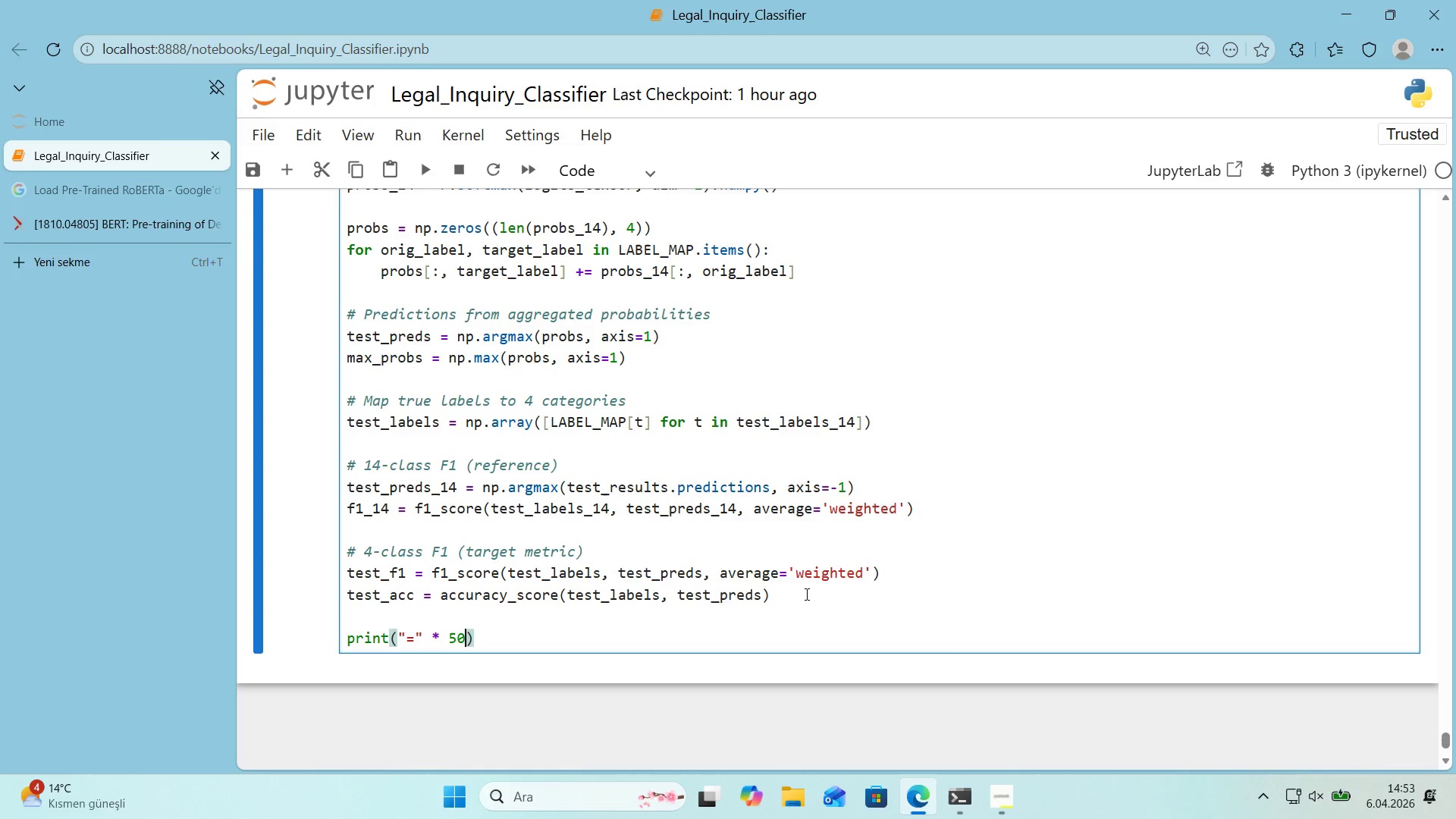 
key(ArrowRight)
 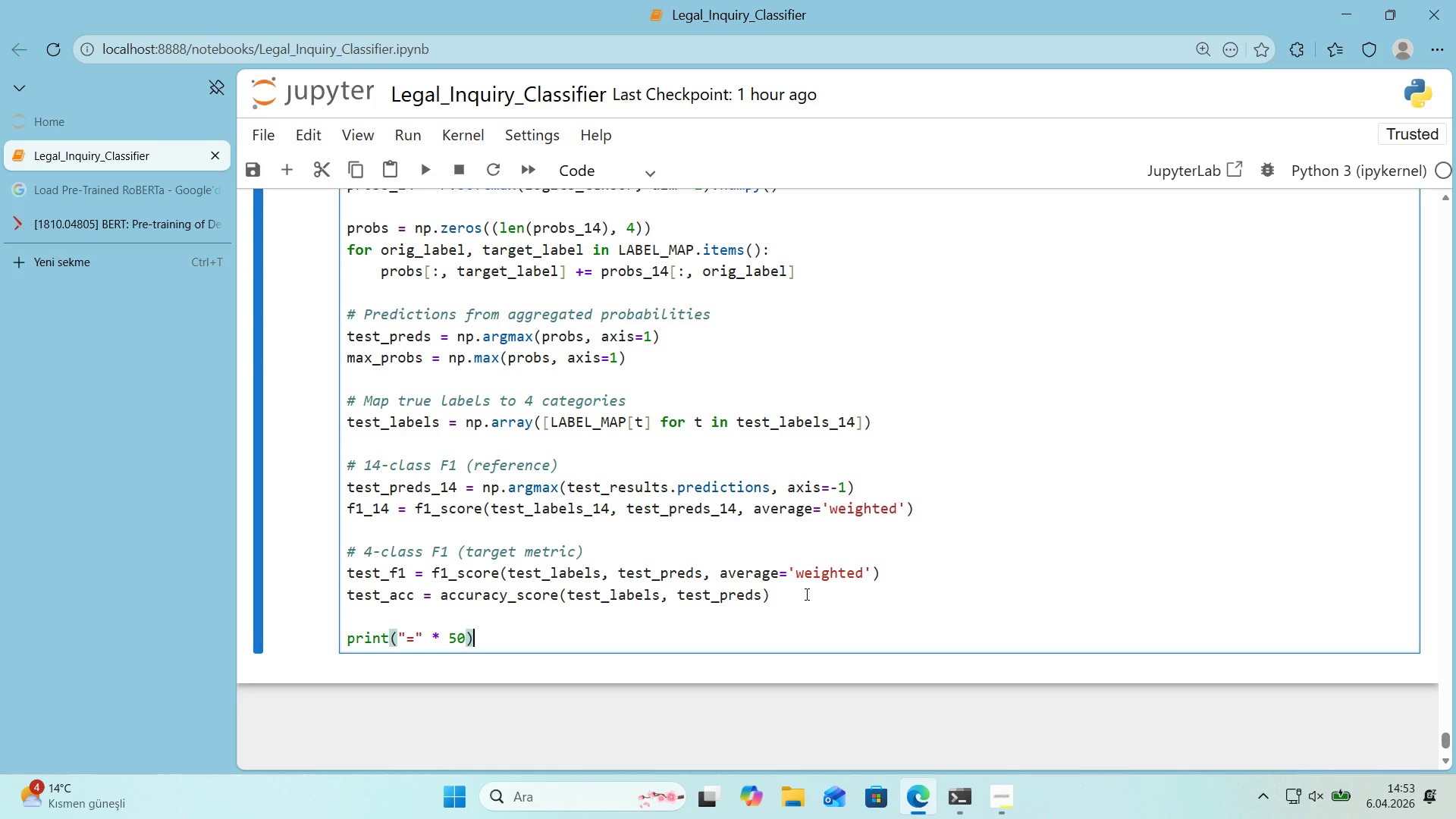 
key(Enter)
 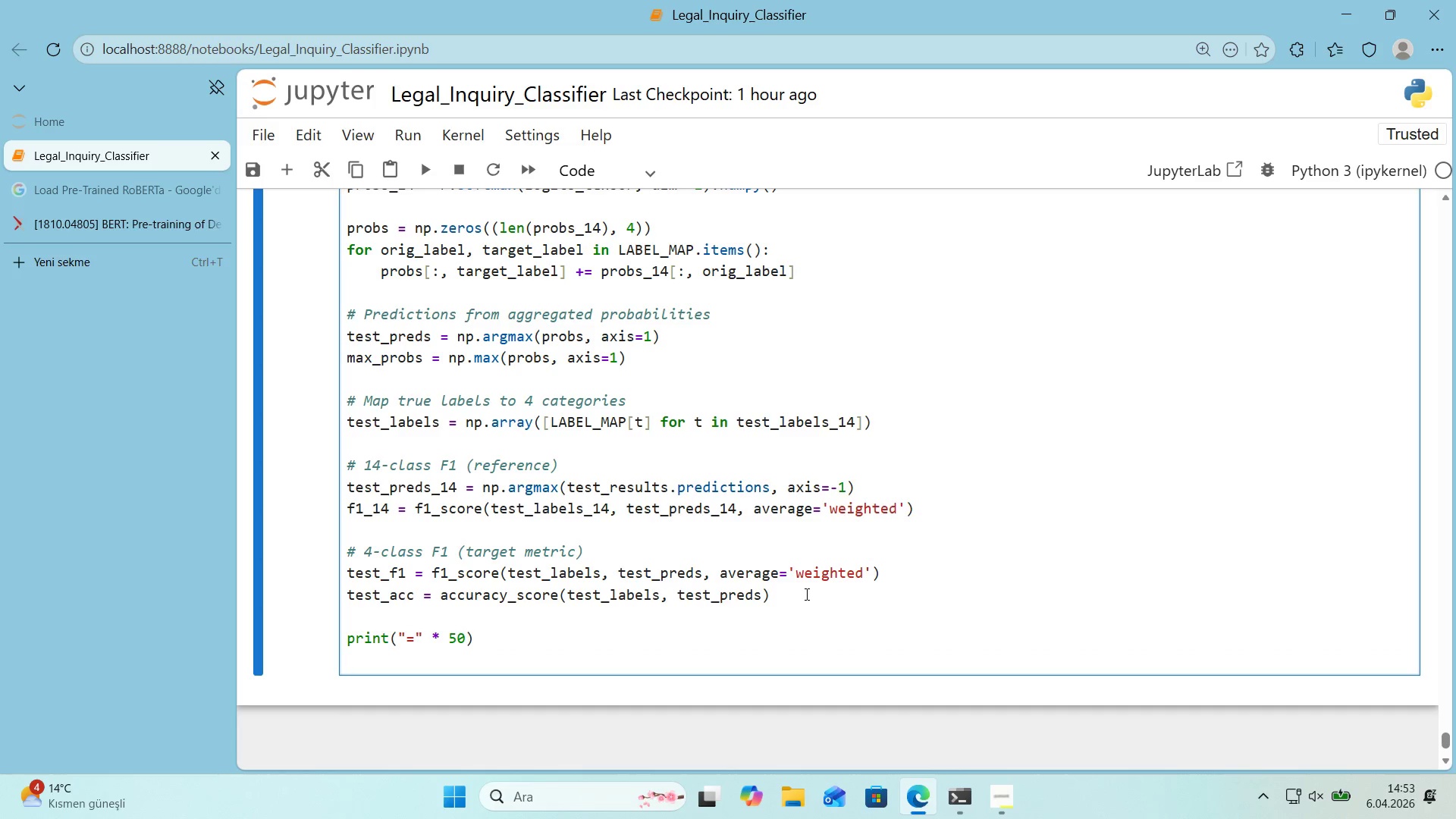 
type(pr'nt*()
 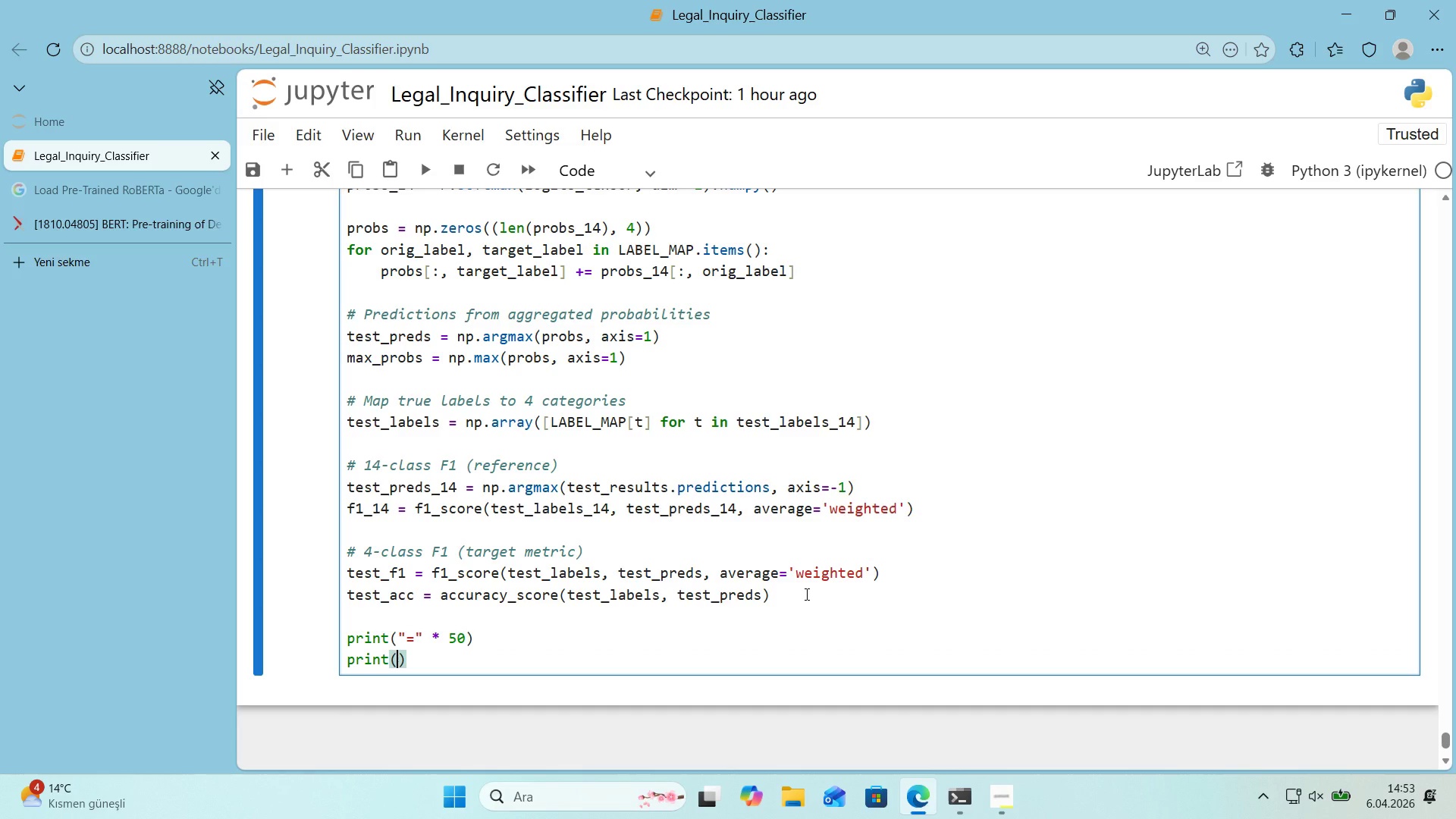 
 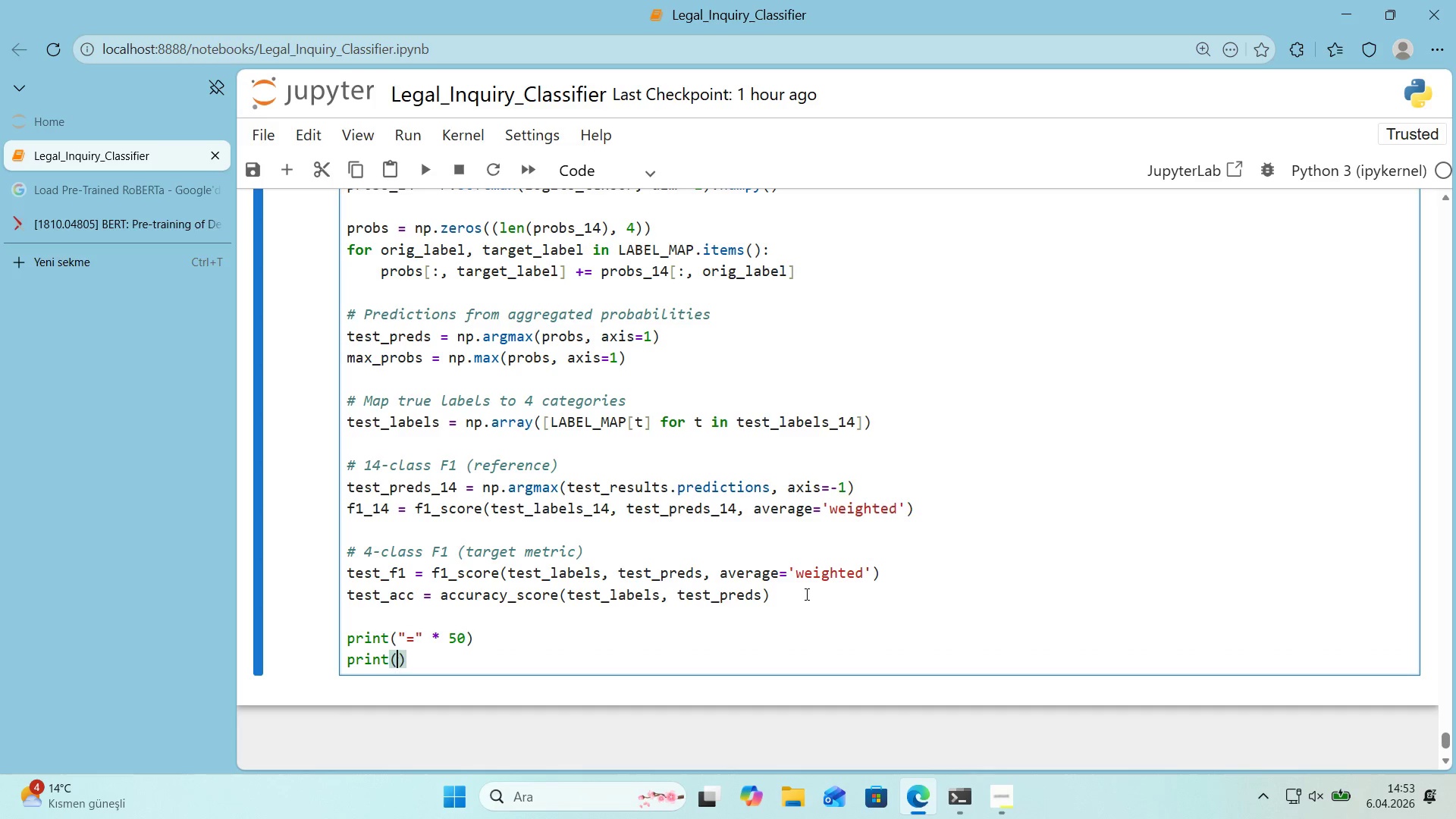 
key(ArrowLeft)
 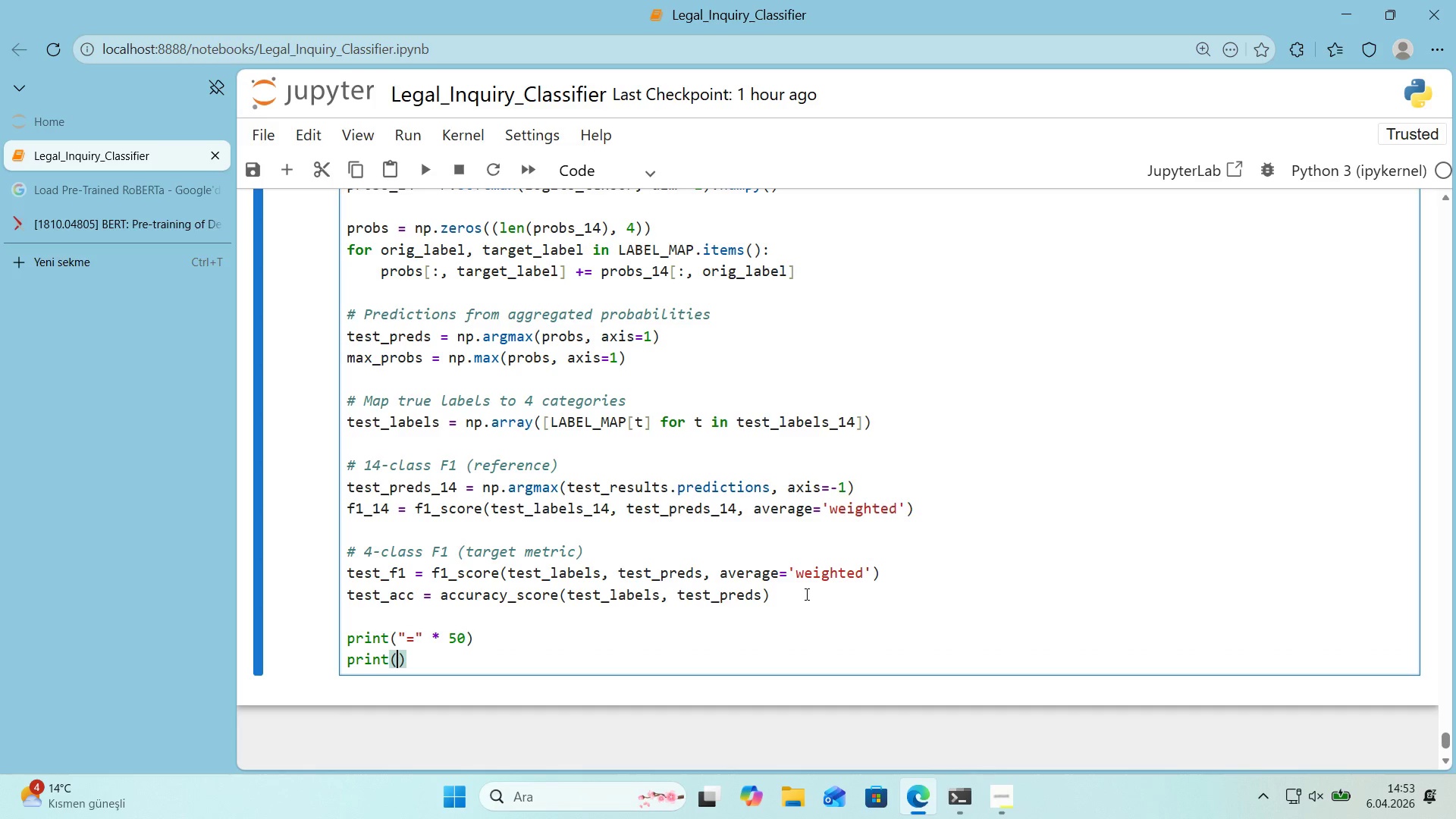 
key(CapsLock)
 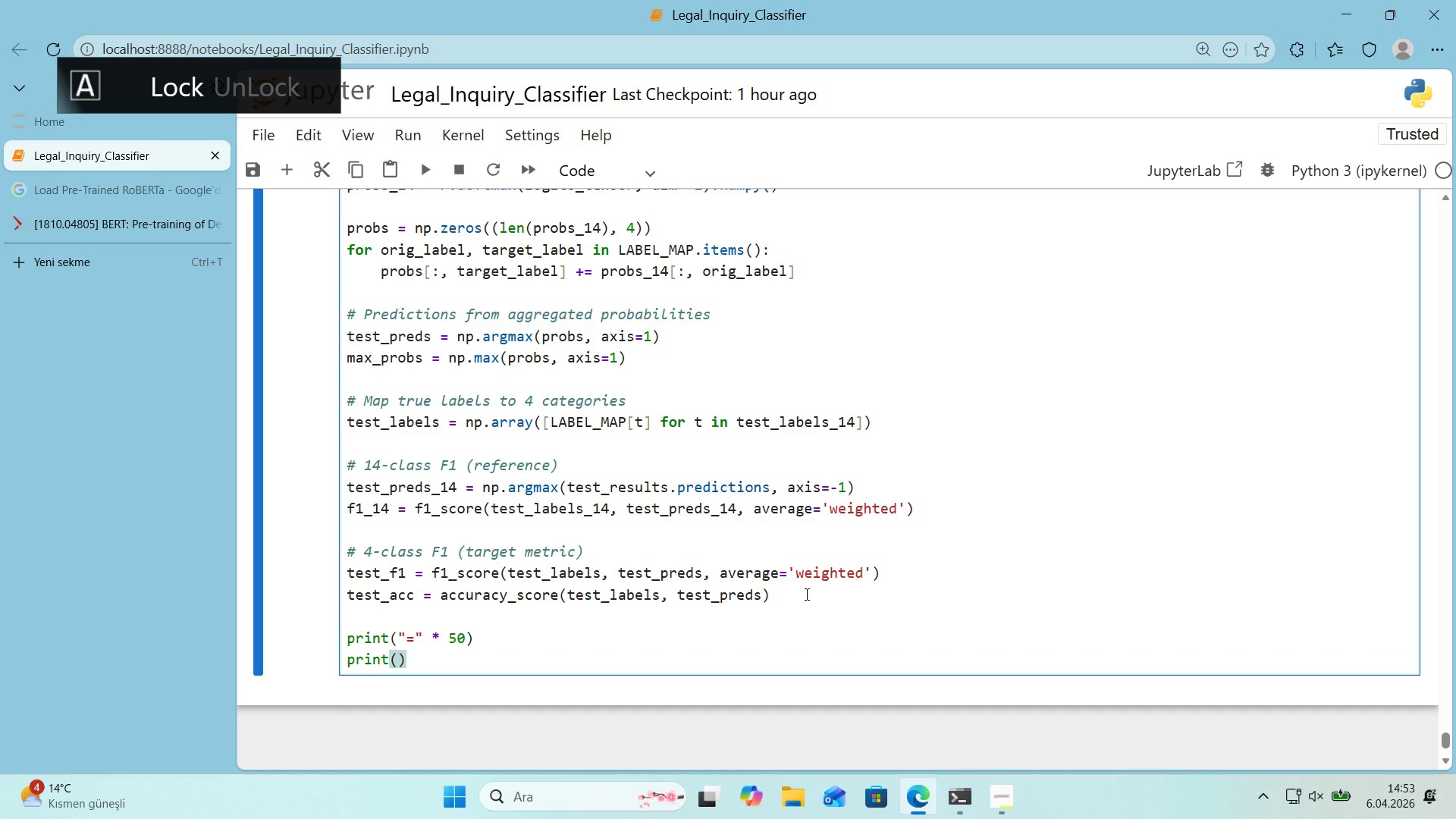 
key(Backquote)
 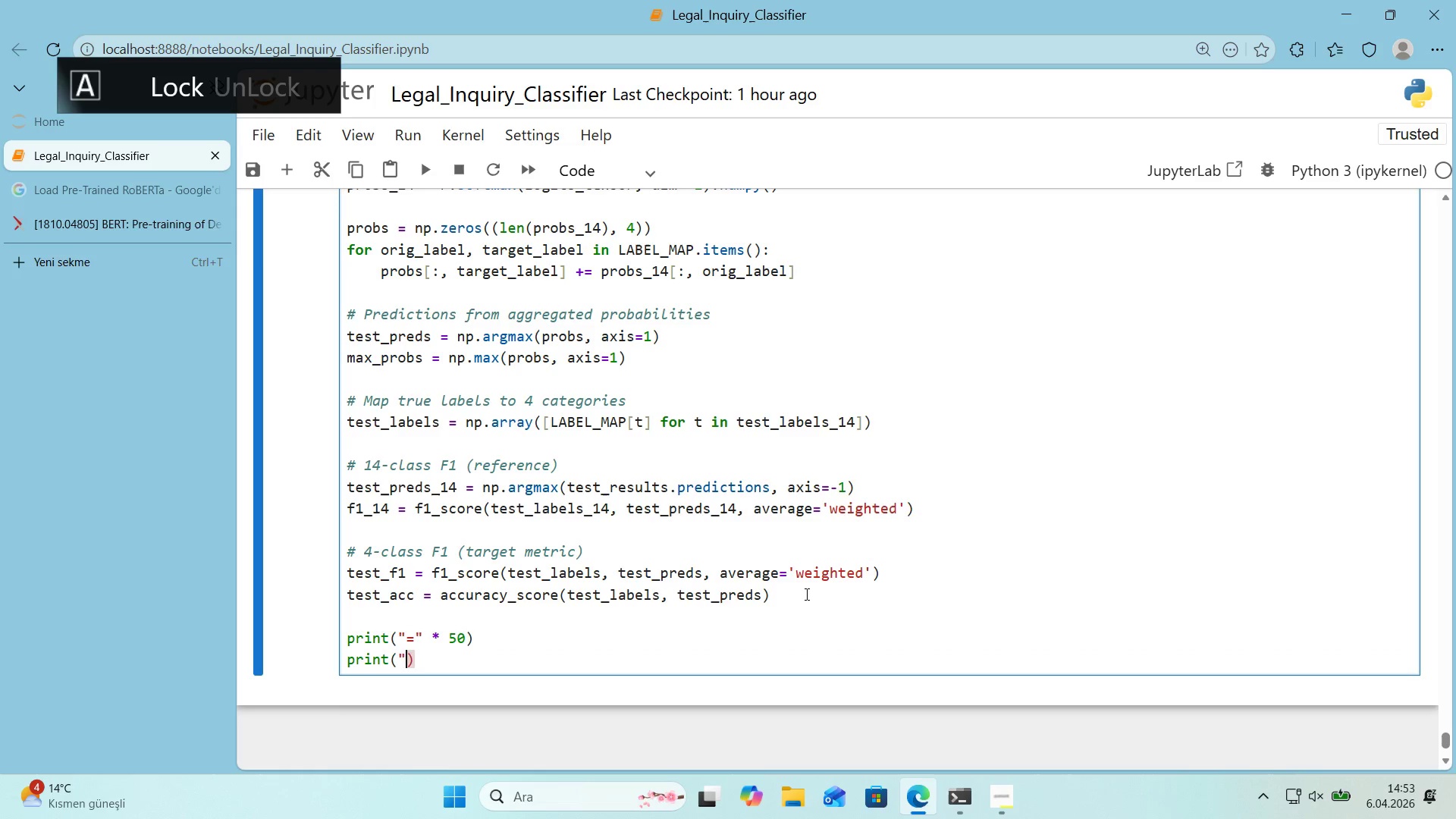 
key(Backquote)
 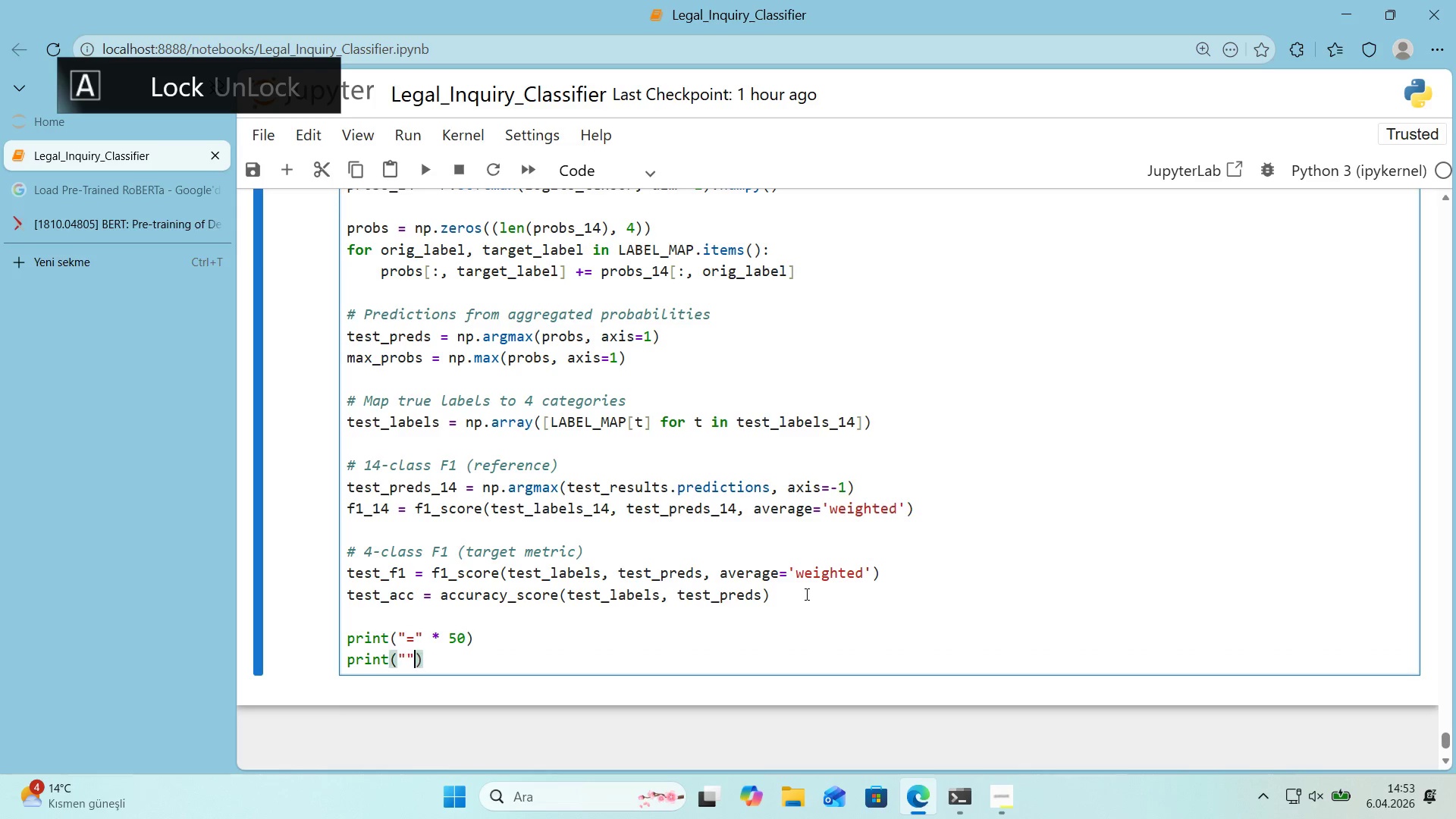 
key(ArrowLeft)
 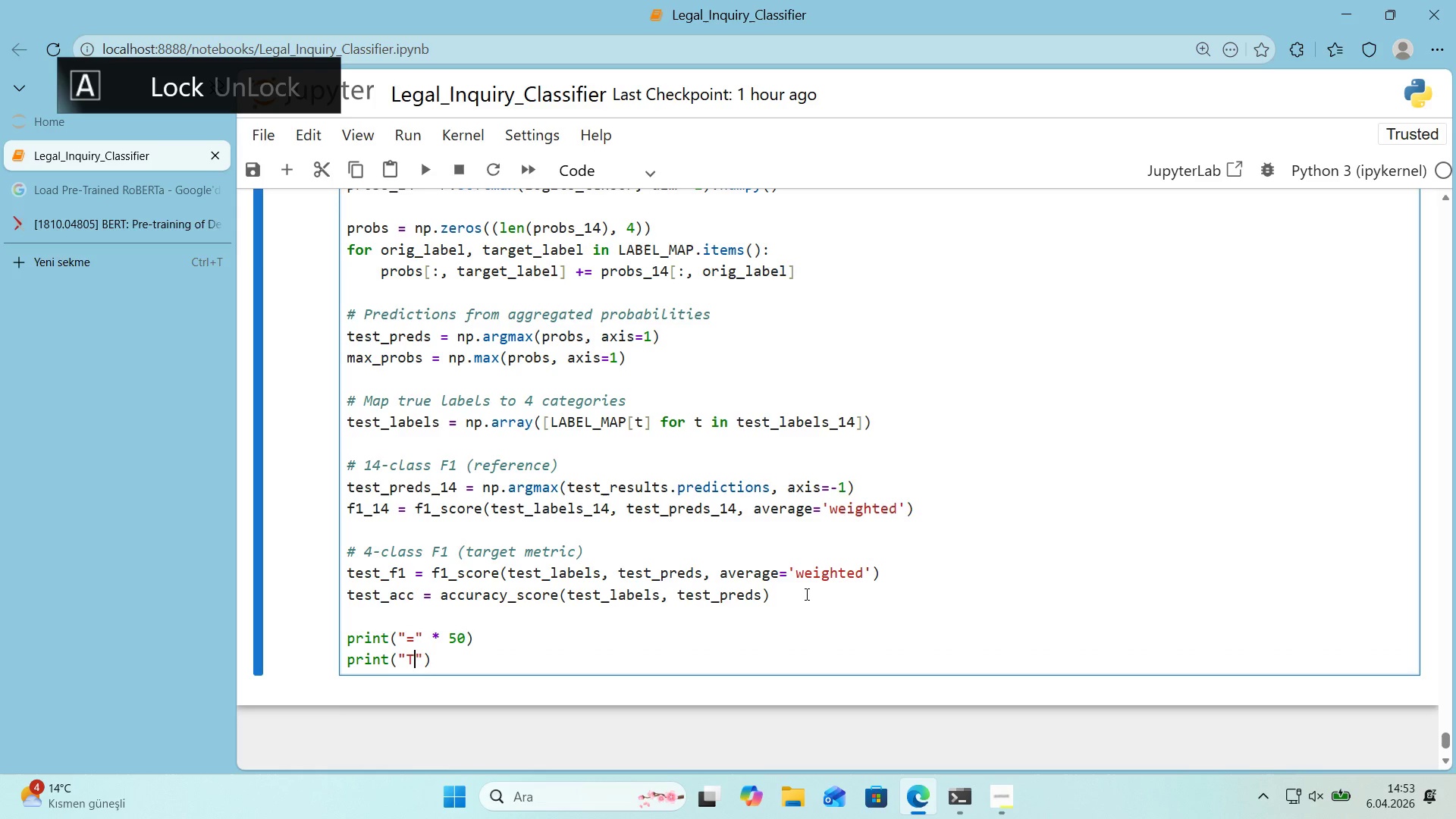 
type(TEST SET RESULTS)
 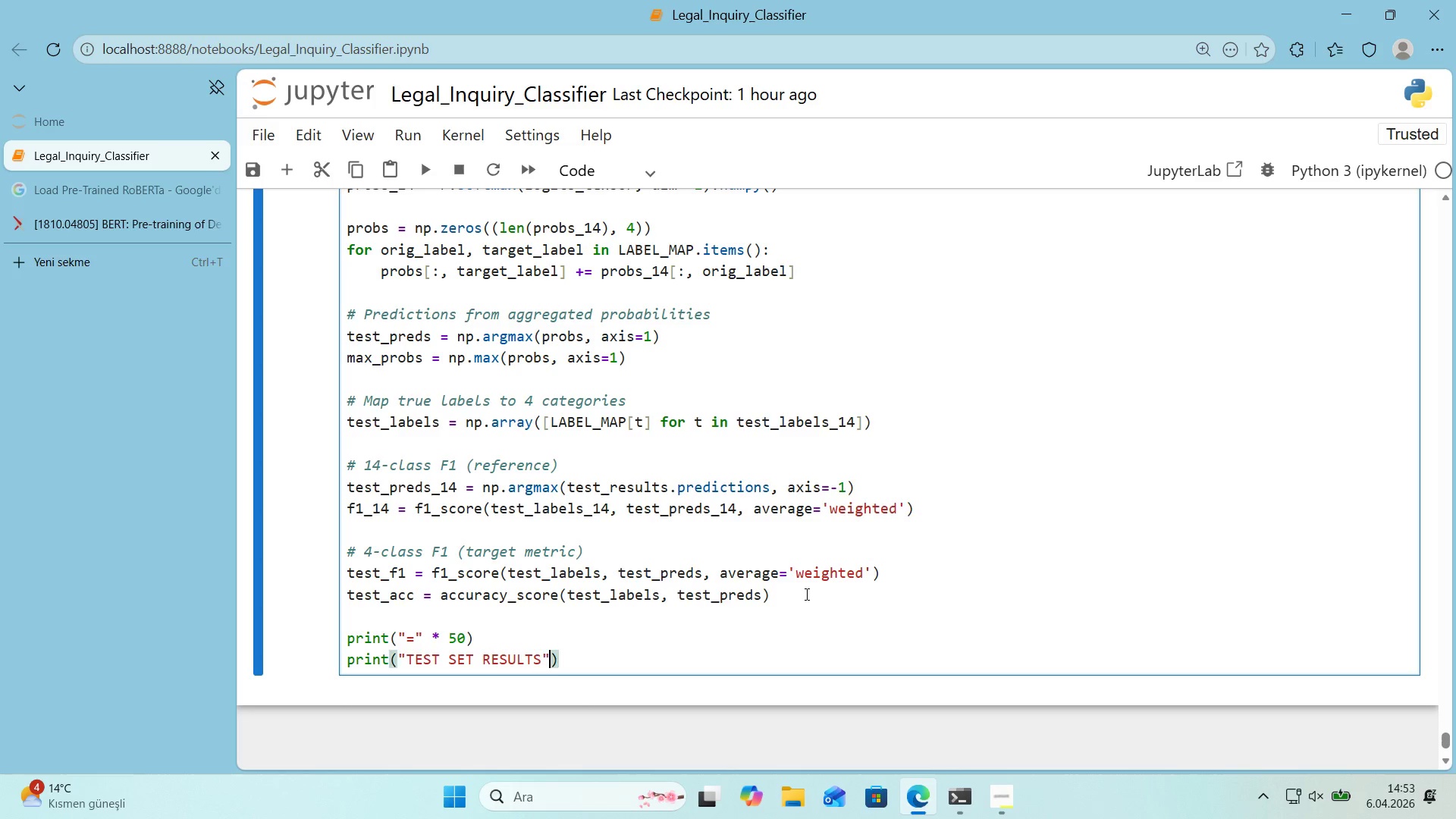 
key(ArrowRight)
 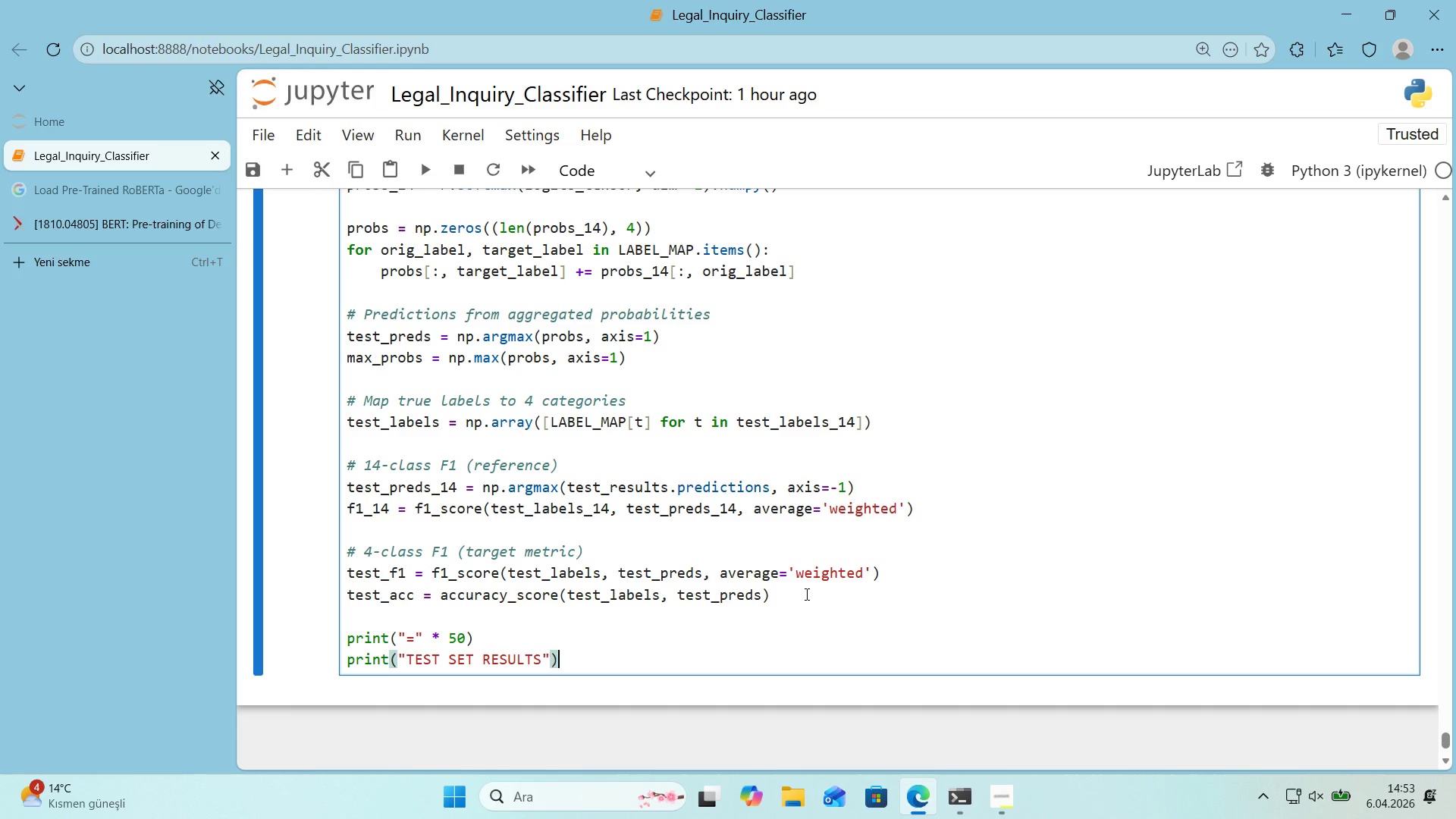 
key(ArrowRight)
 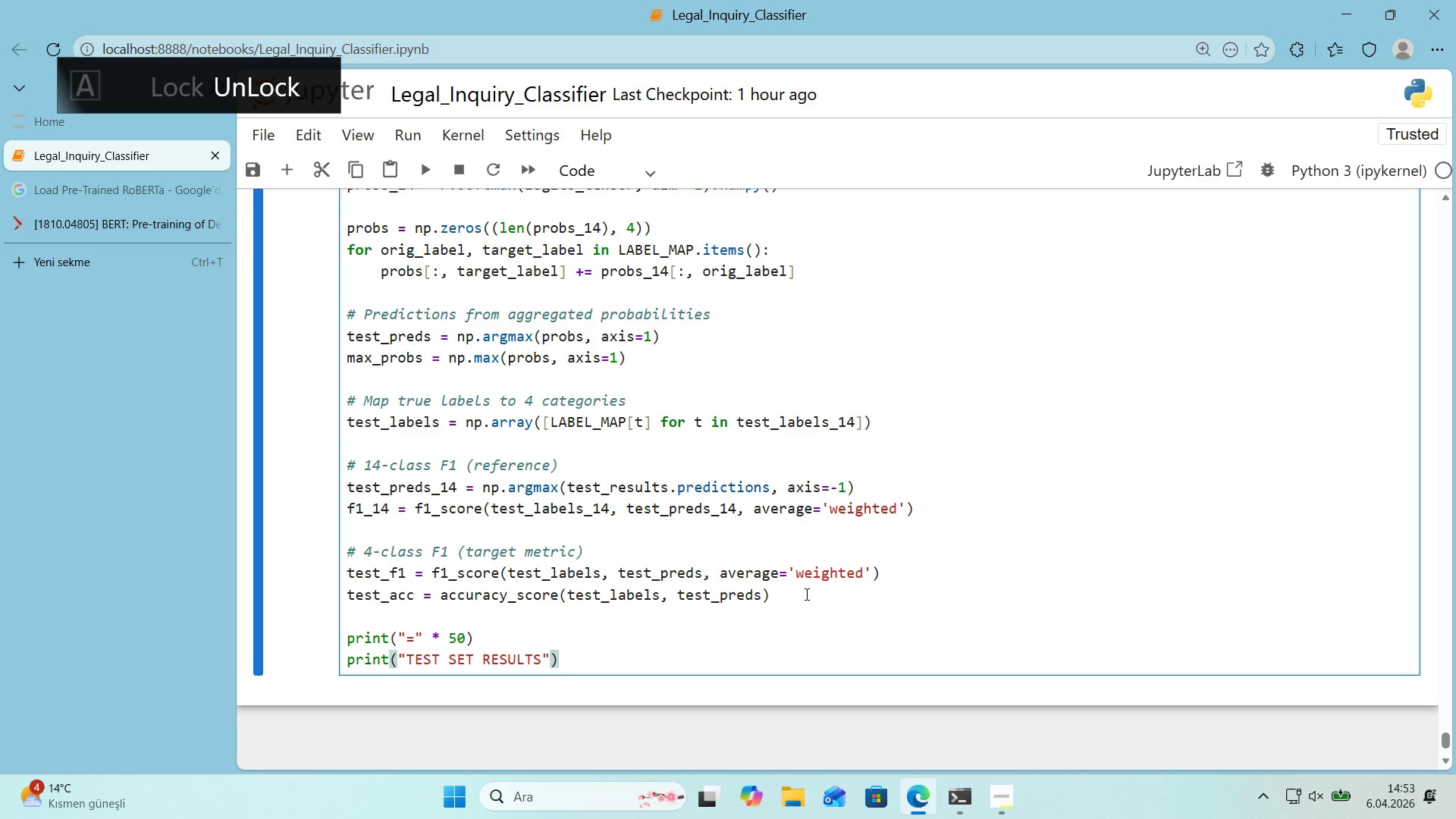 
key(Enter)
 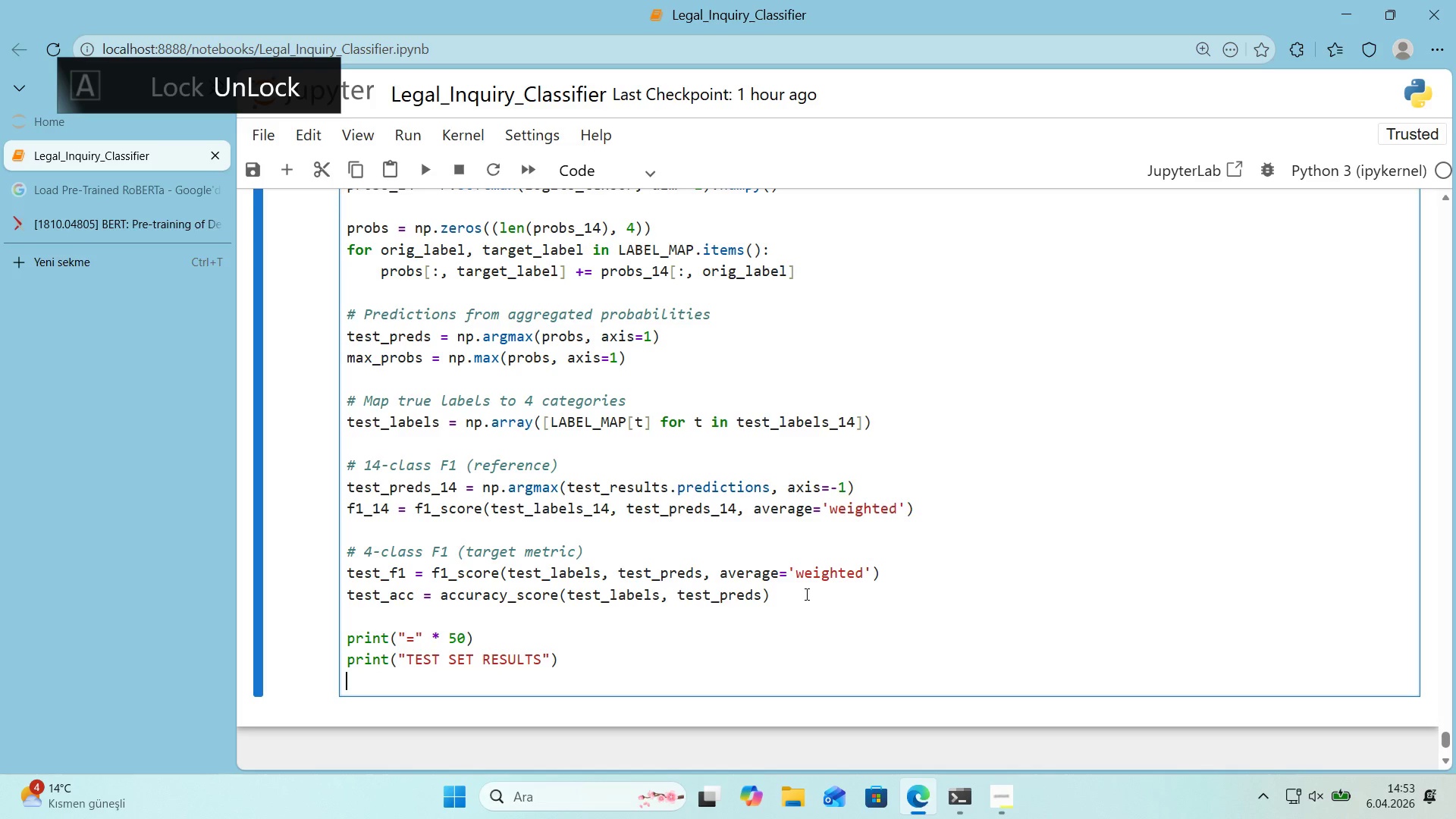 
type(pr'nt*()
 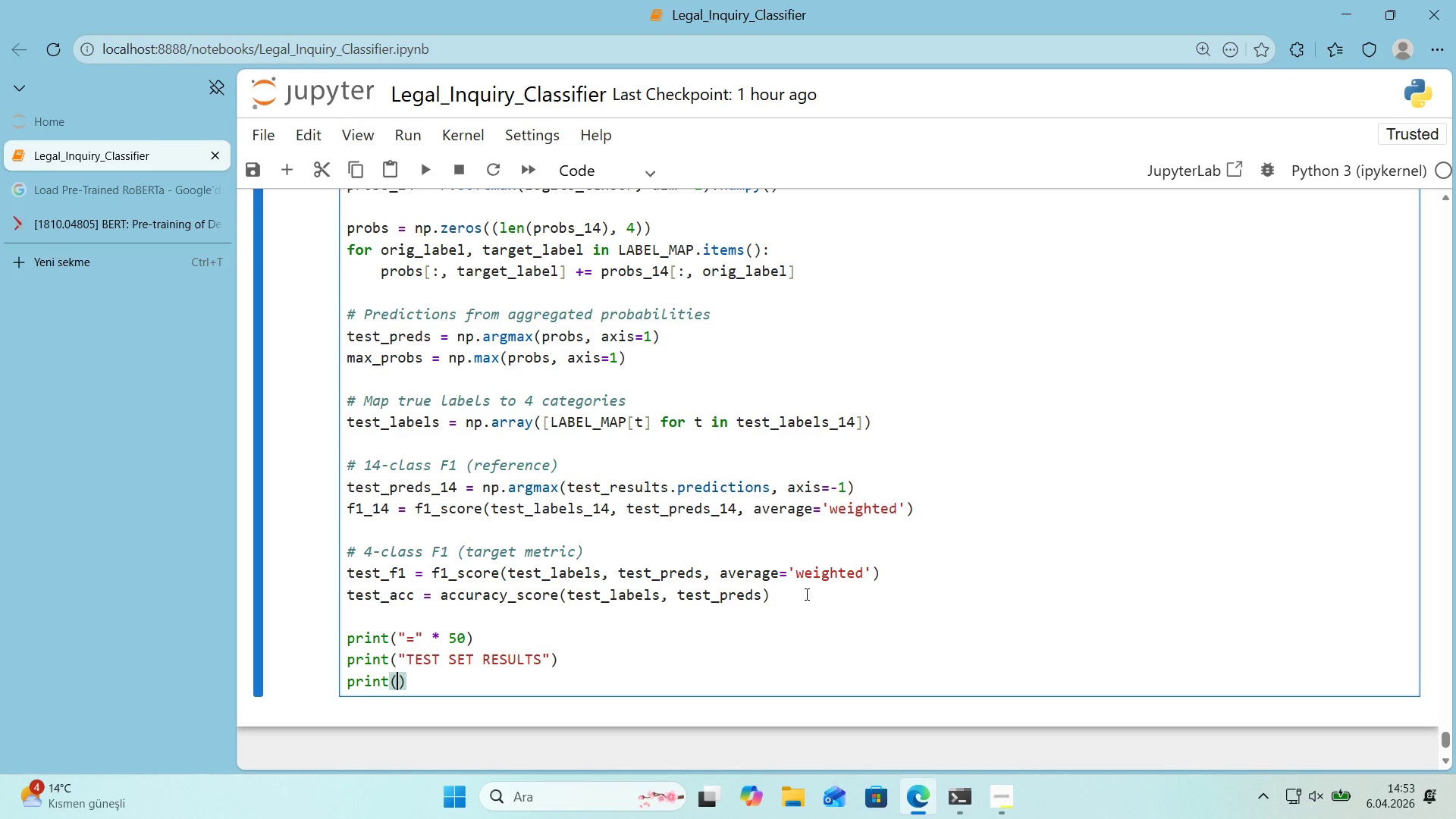 
 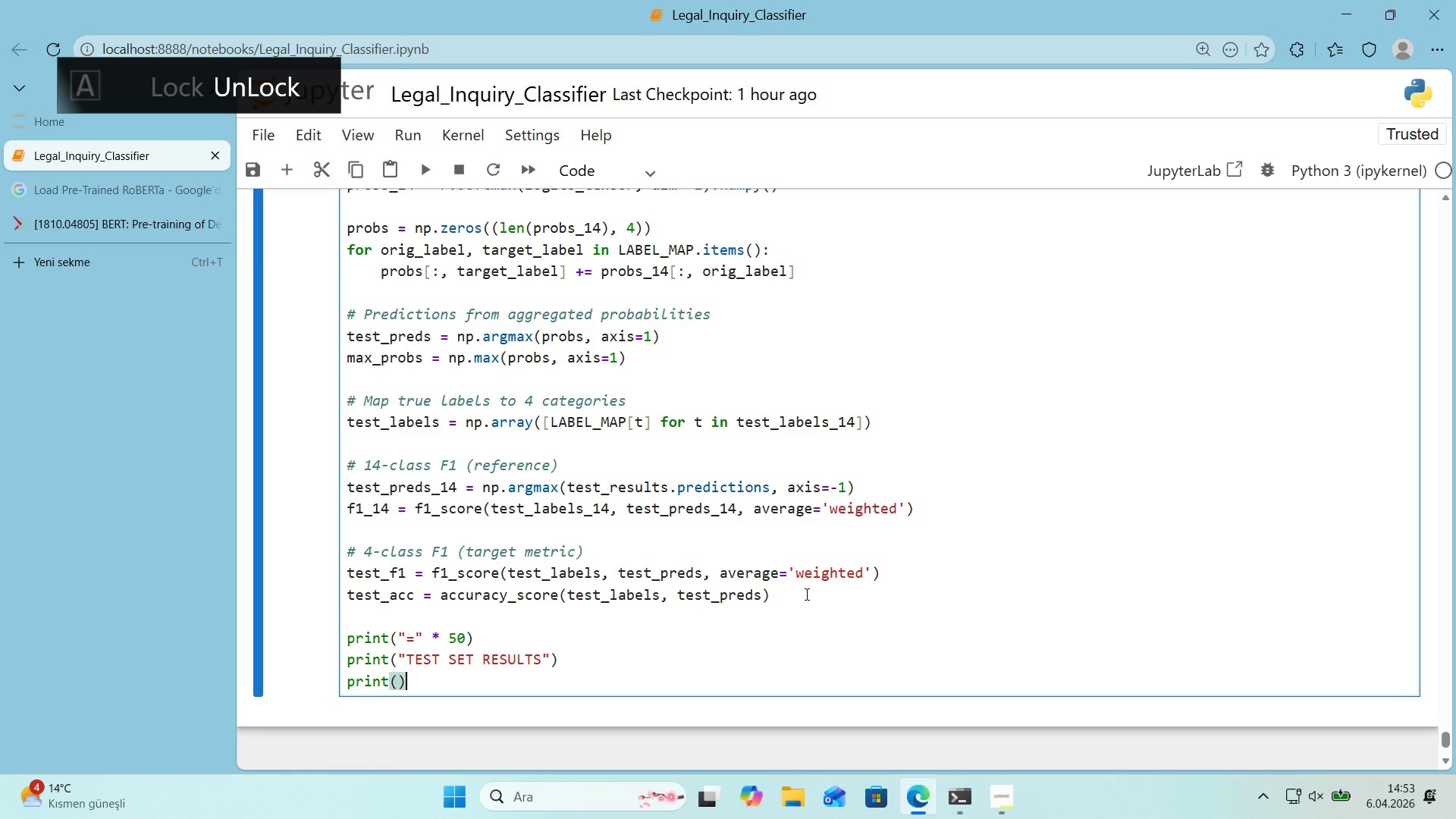 
key(ArrowLeft)
 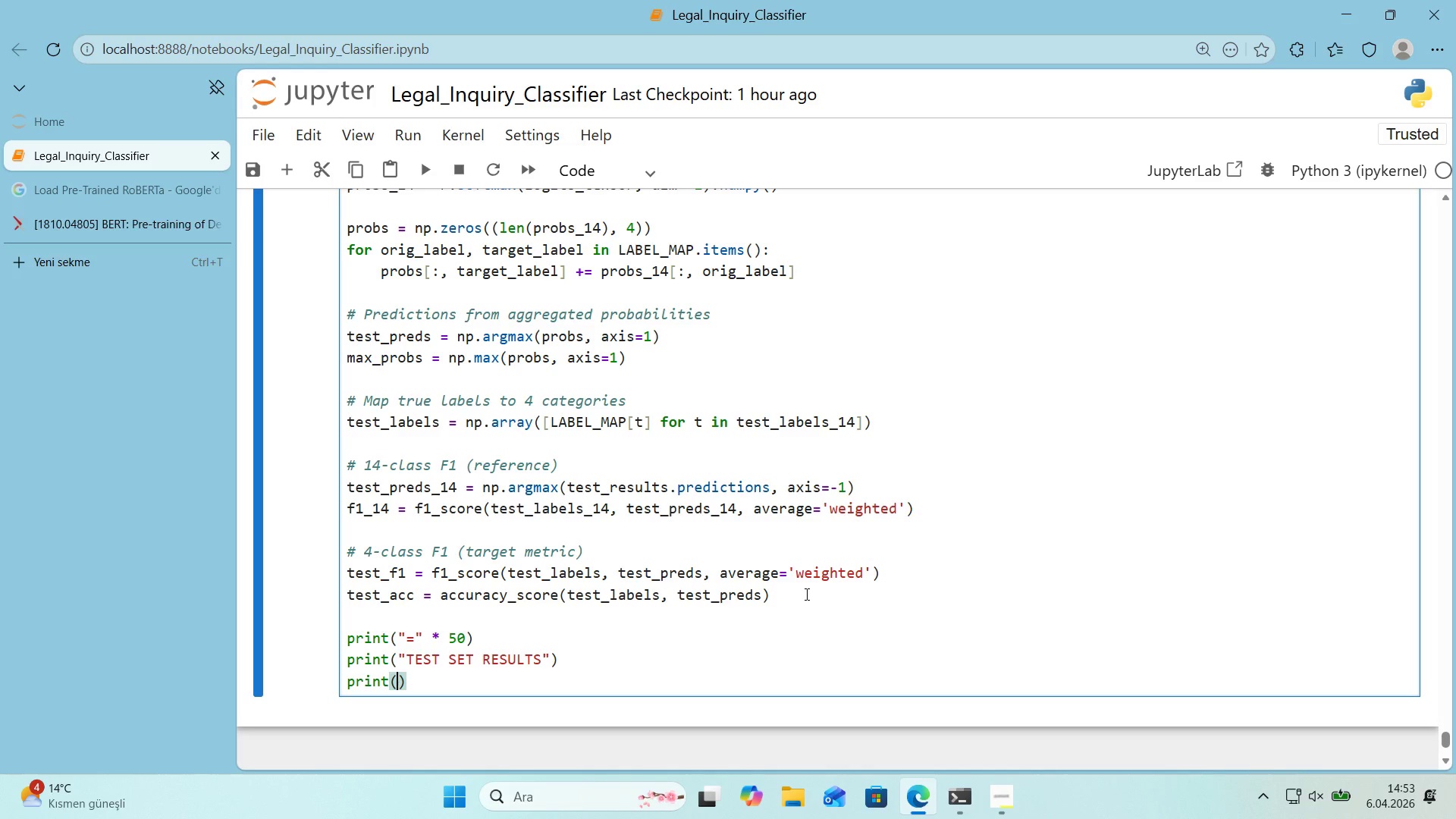 
hold_key(key=ShiftRight, duration=0.31)
 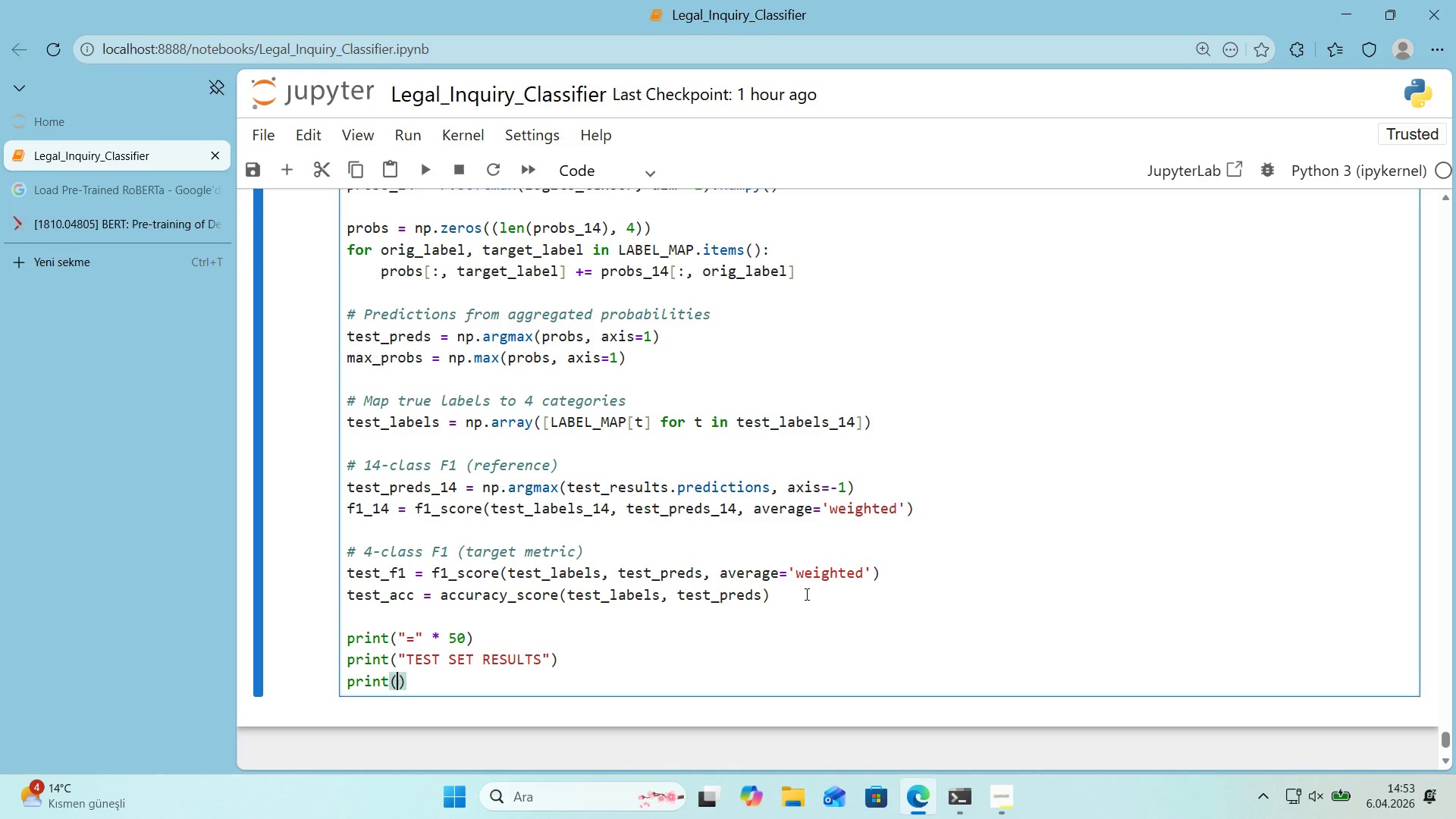 
key(Backquote)
 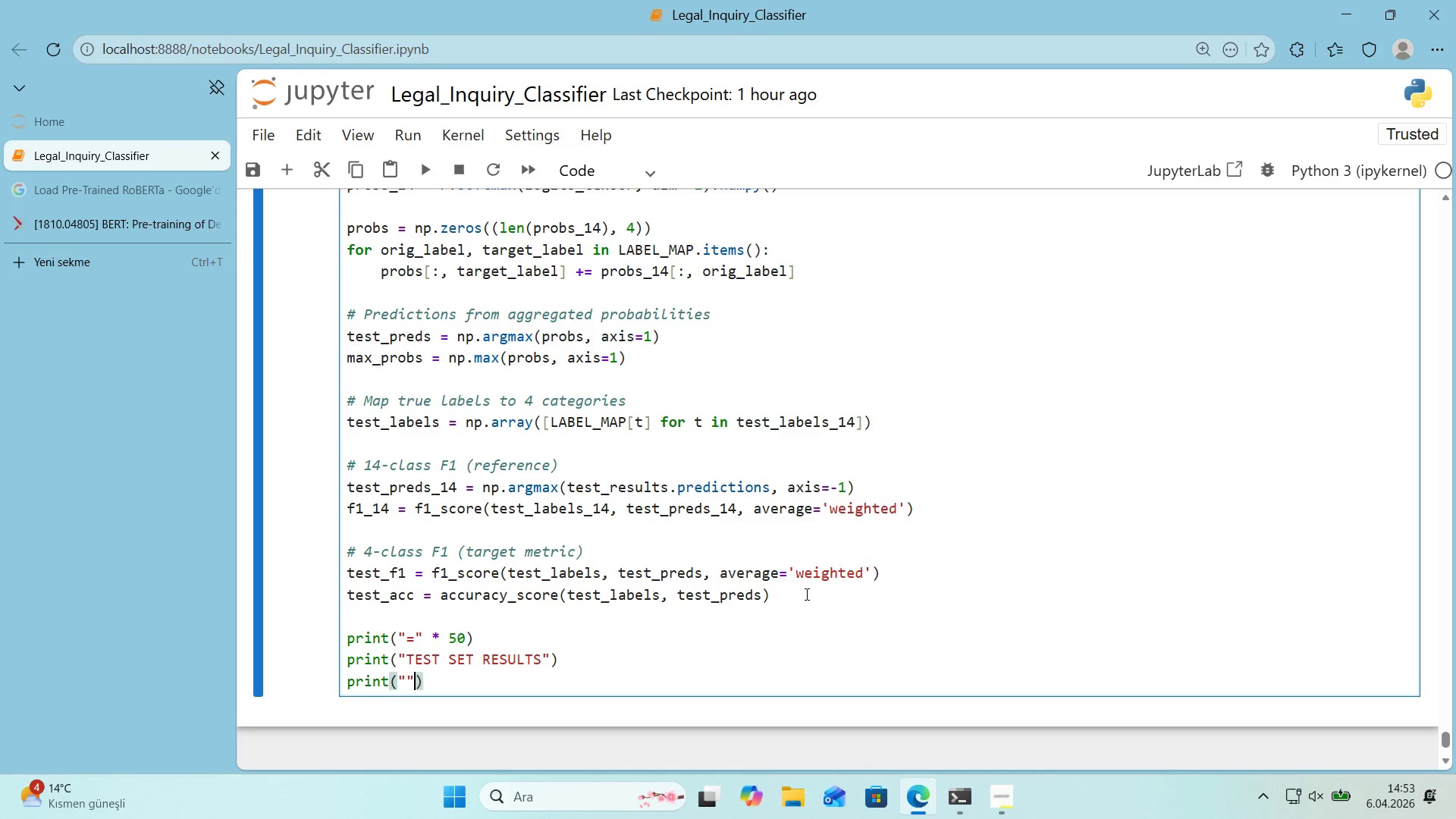 
key(Backquote)
 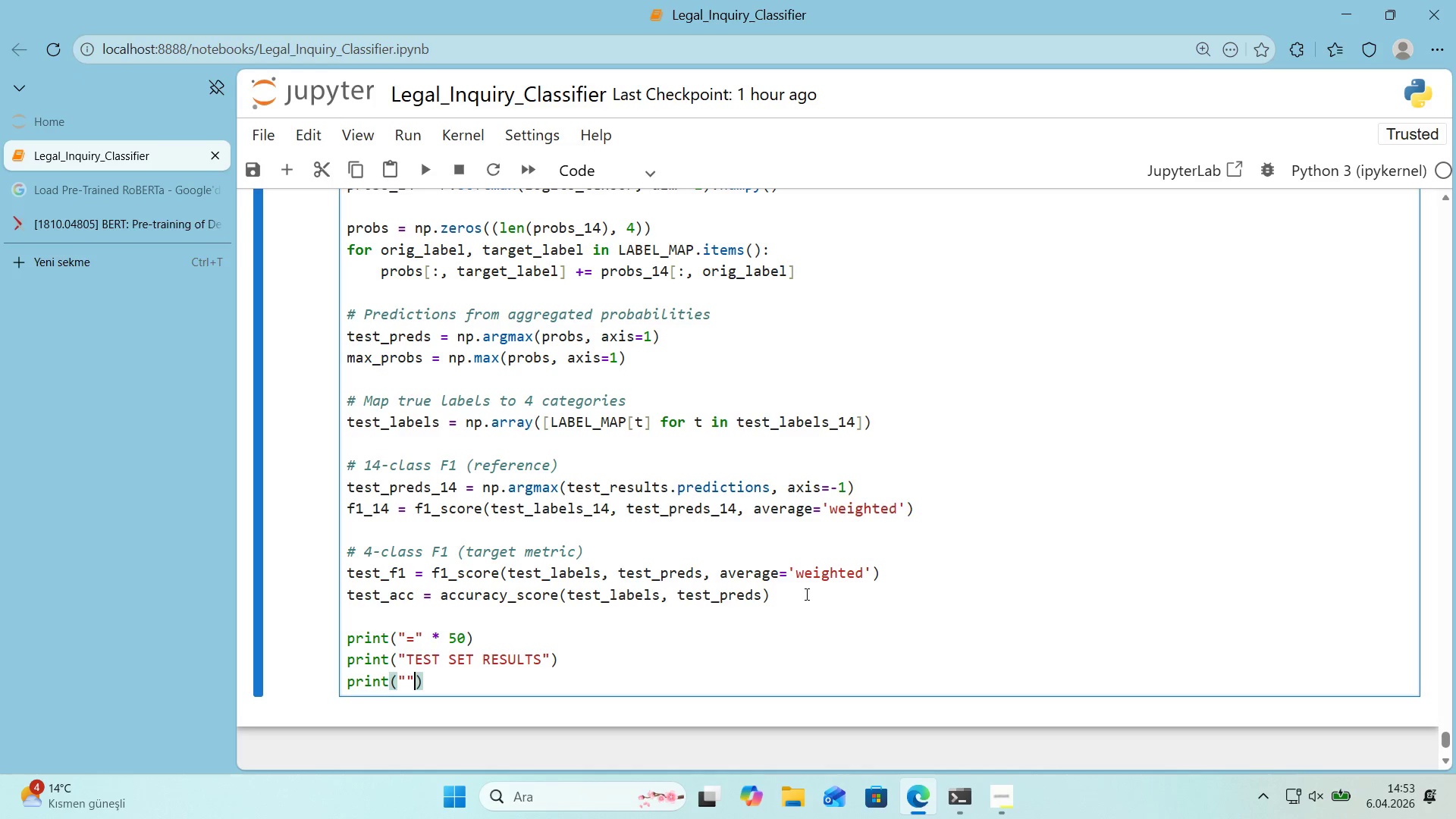 
key(ArrowLeft)
 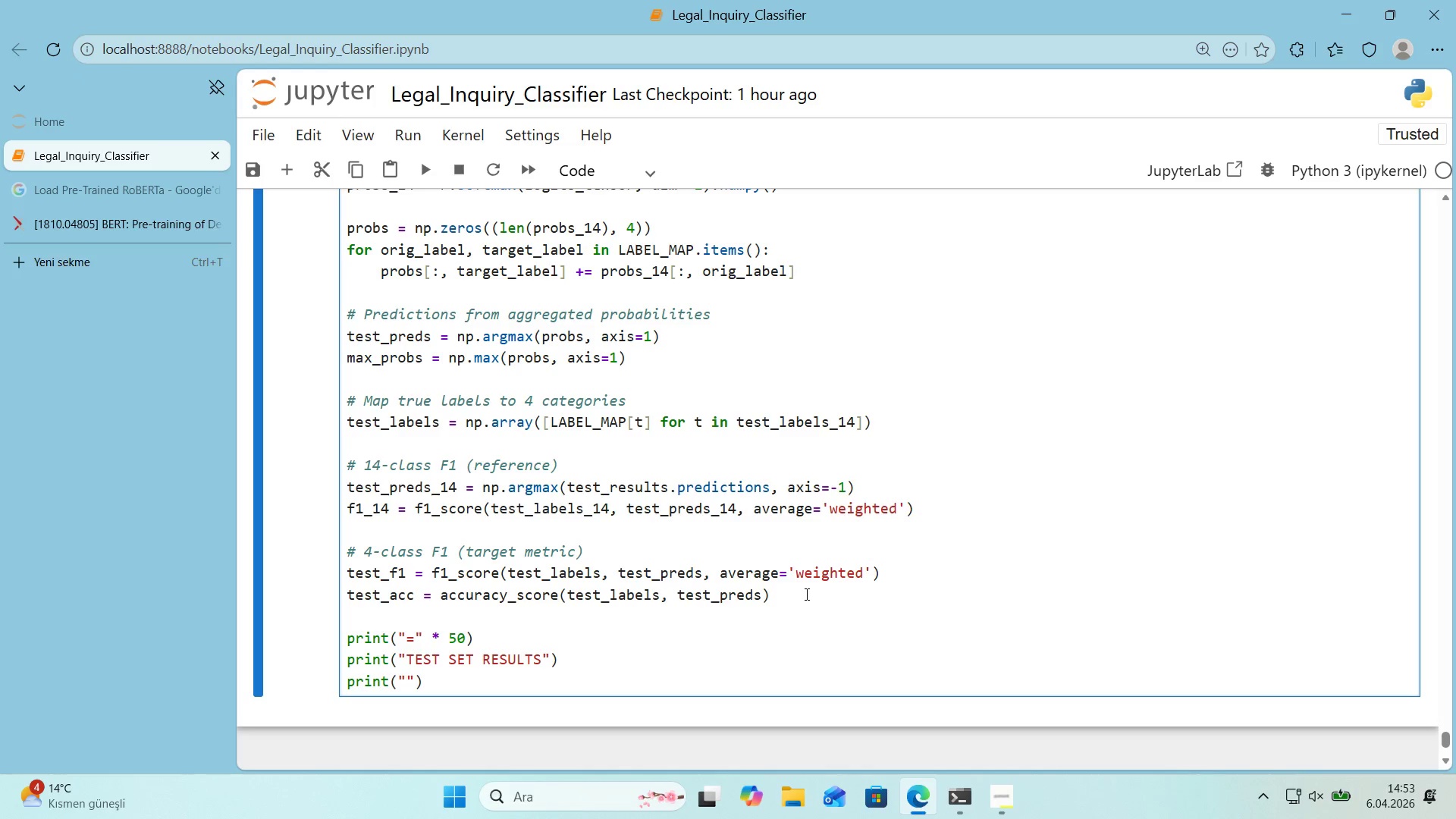 
key(Shift+0)
 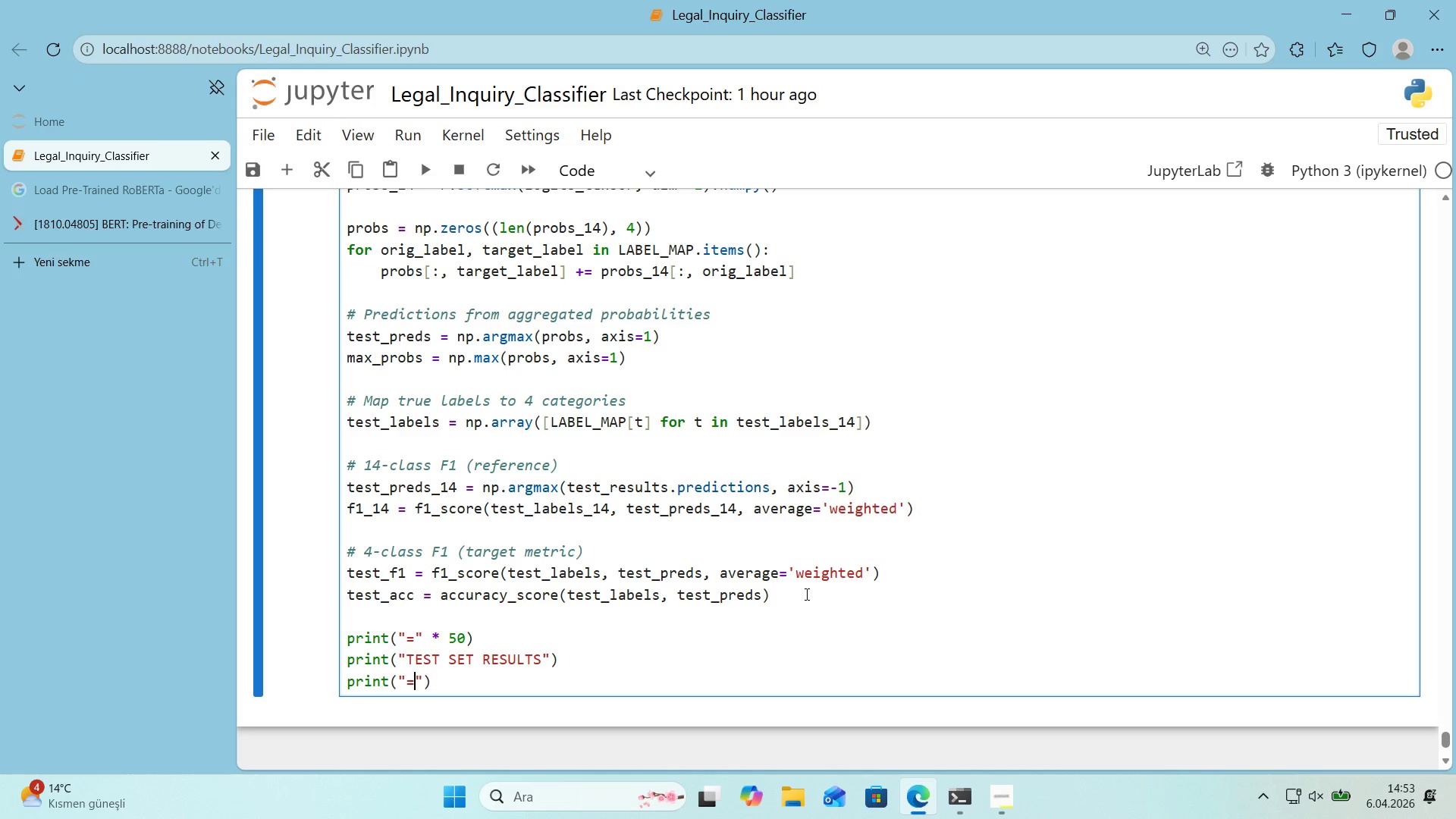 
key(ArrowRight)
 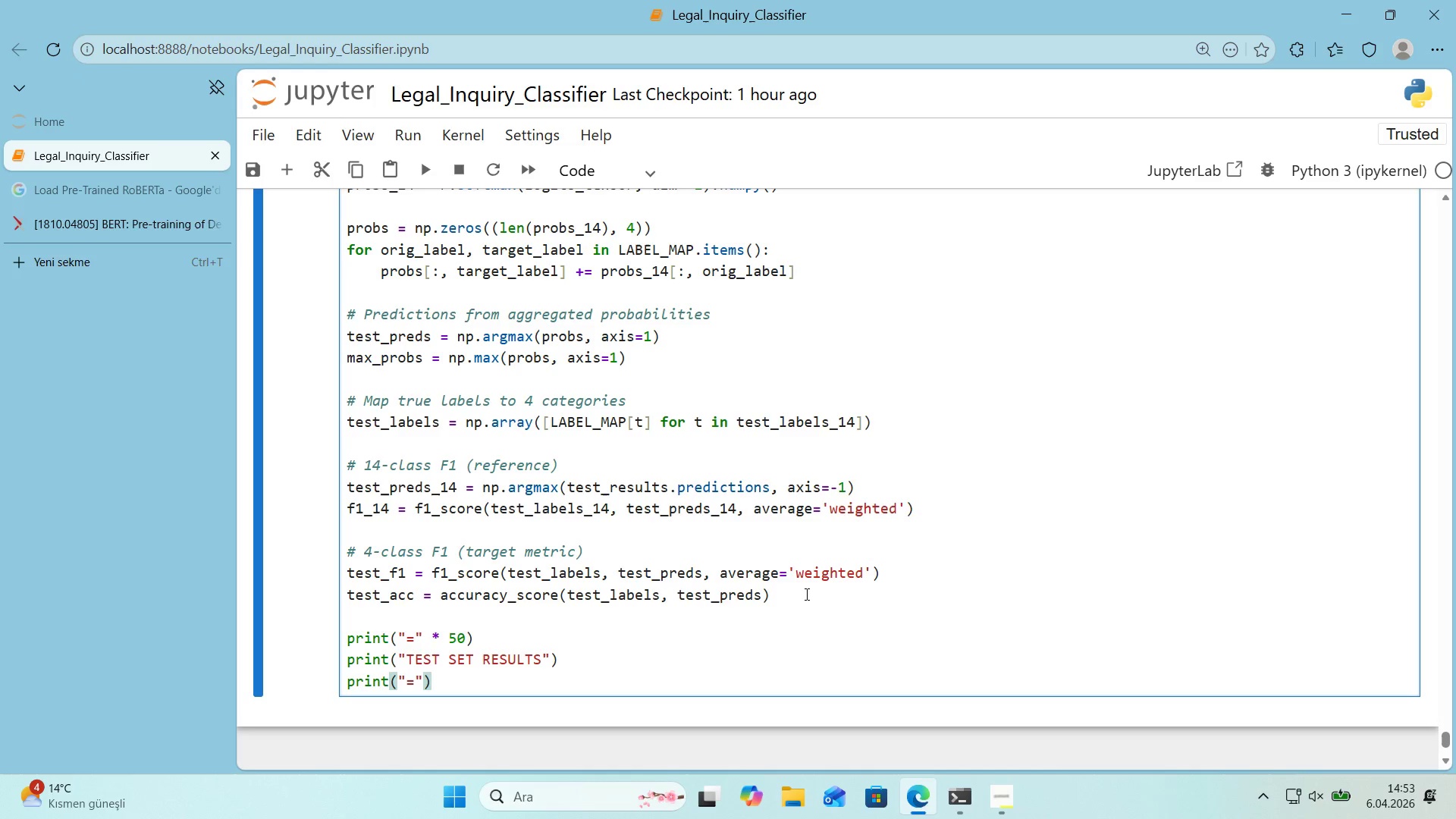 
key(Space)
 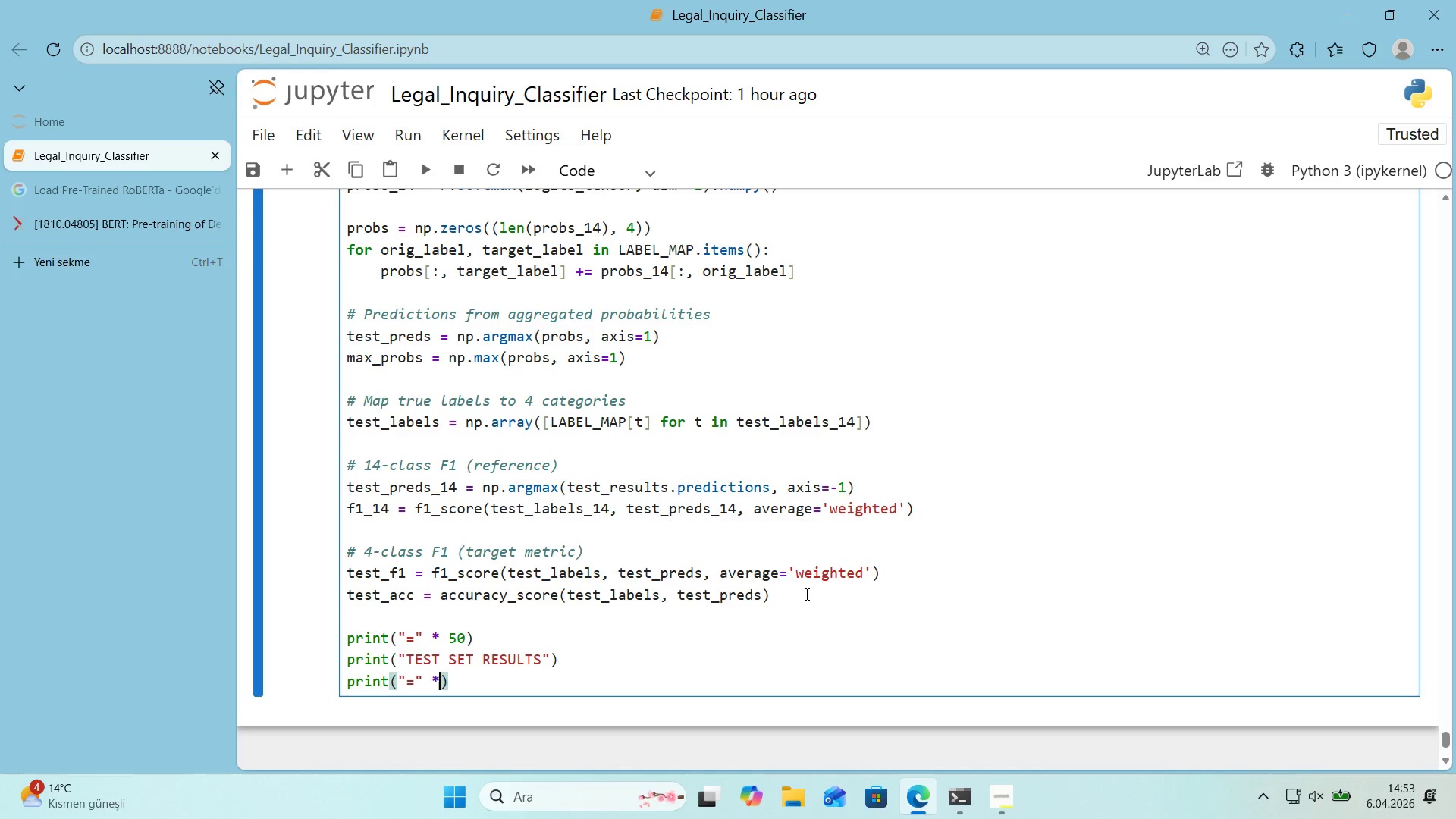 
key(NumpadMultiply)
 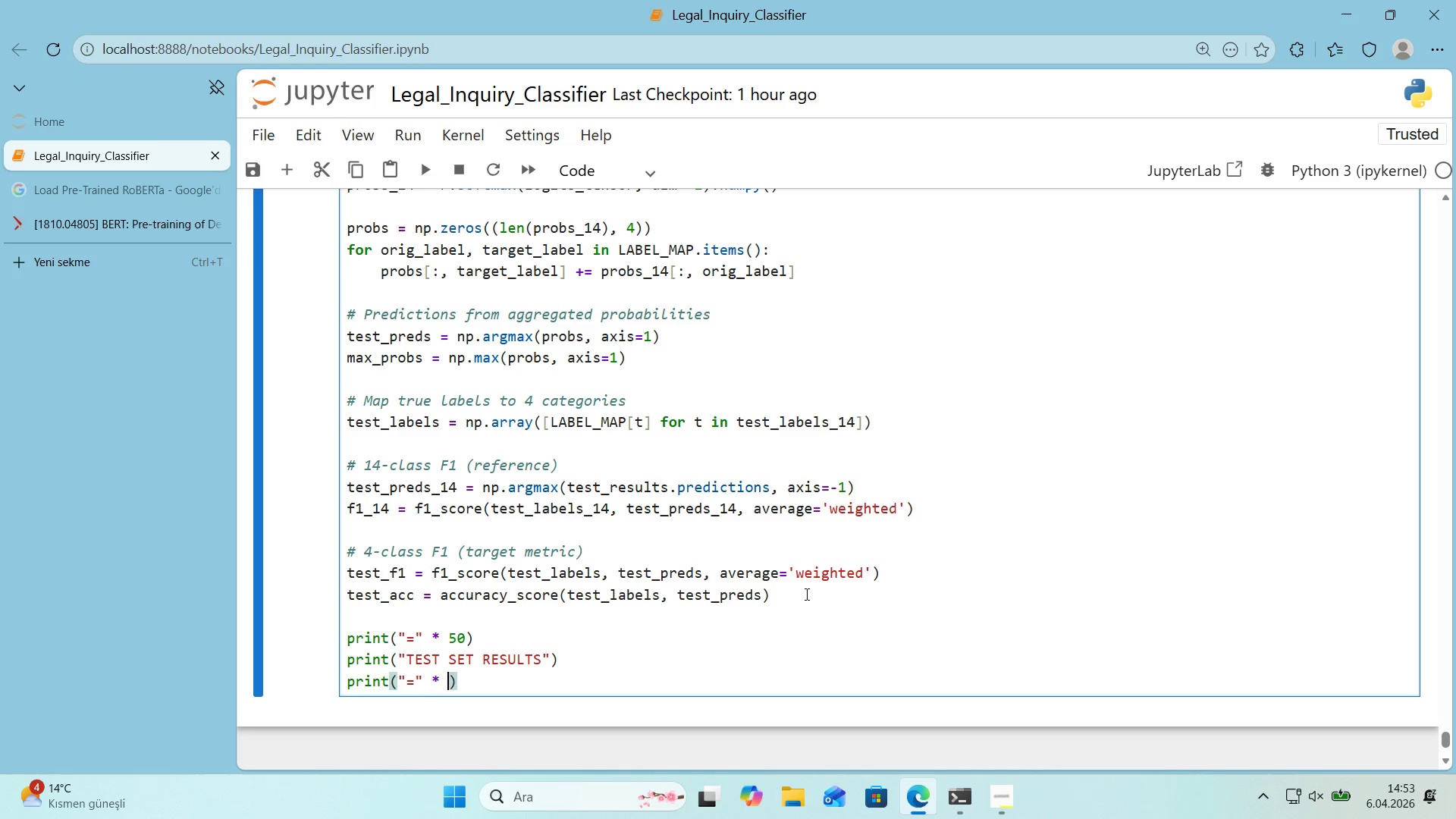 
key(Space)
 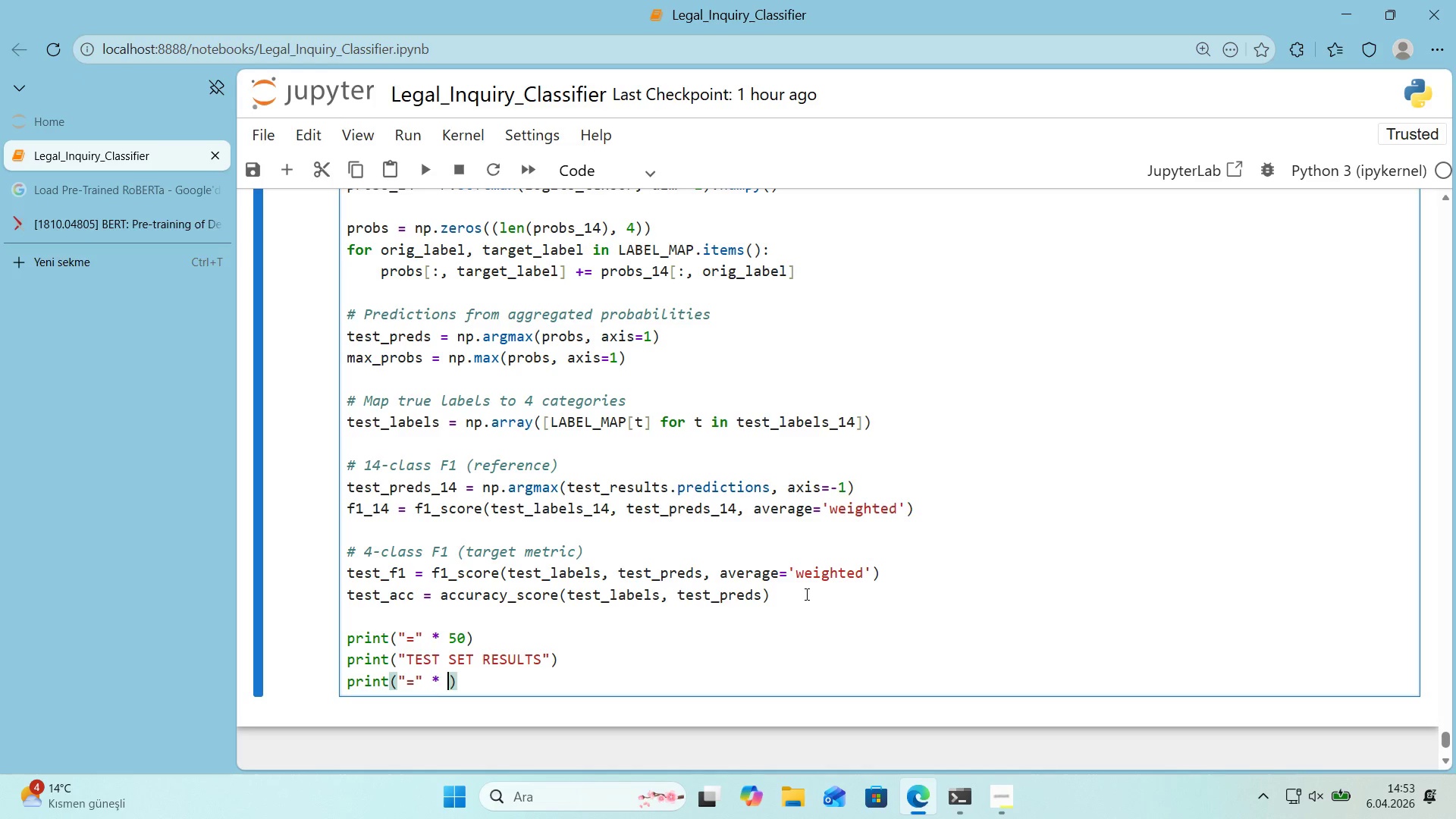 
key(Numpad5)
 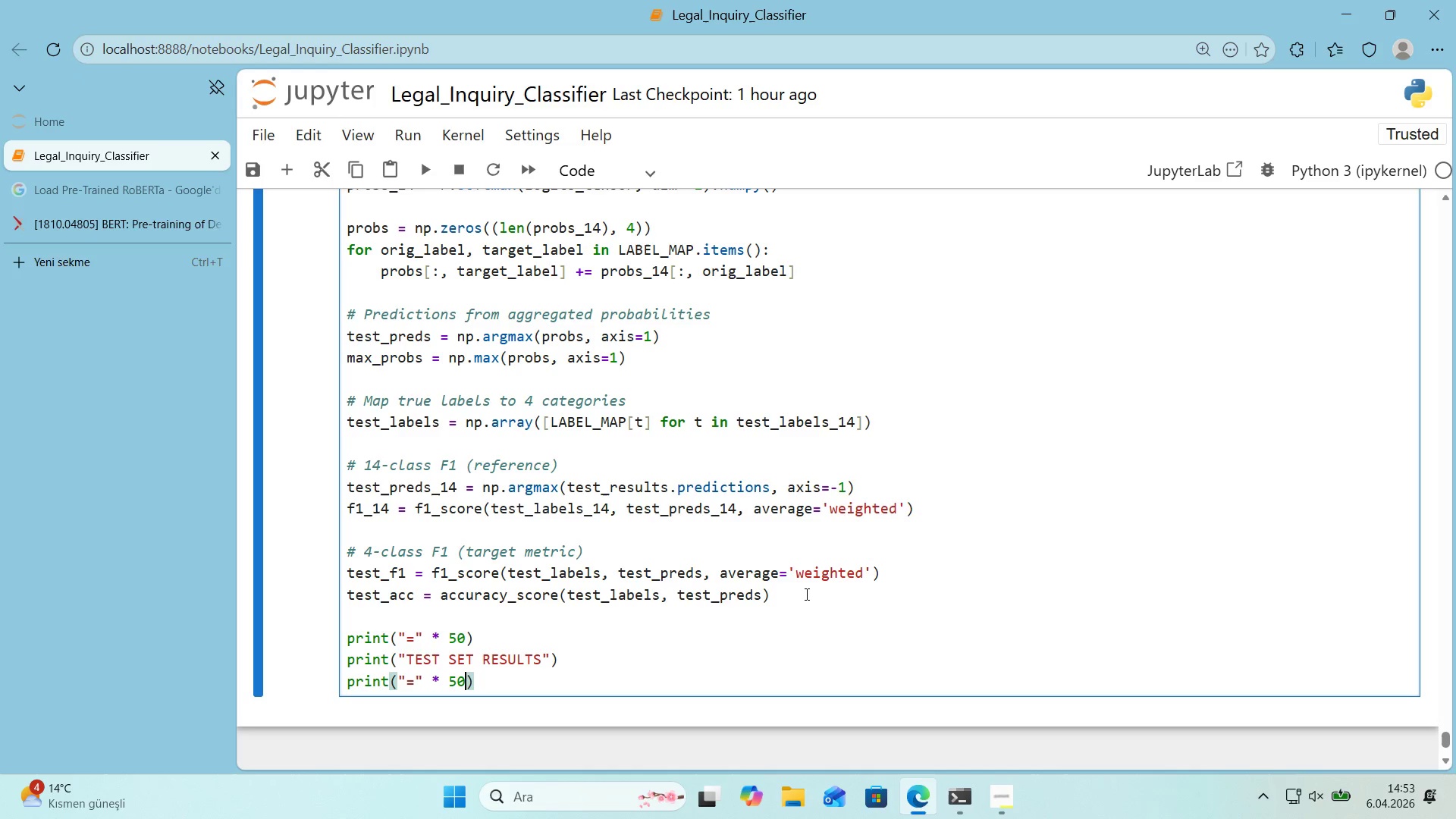 
key(Numpad0)
 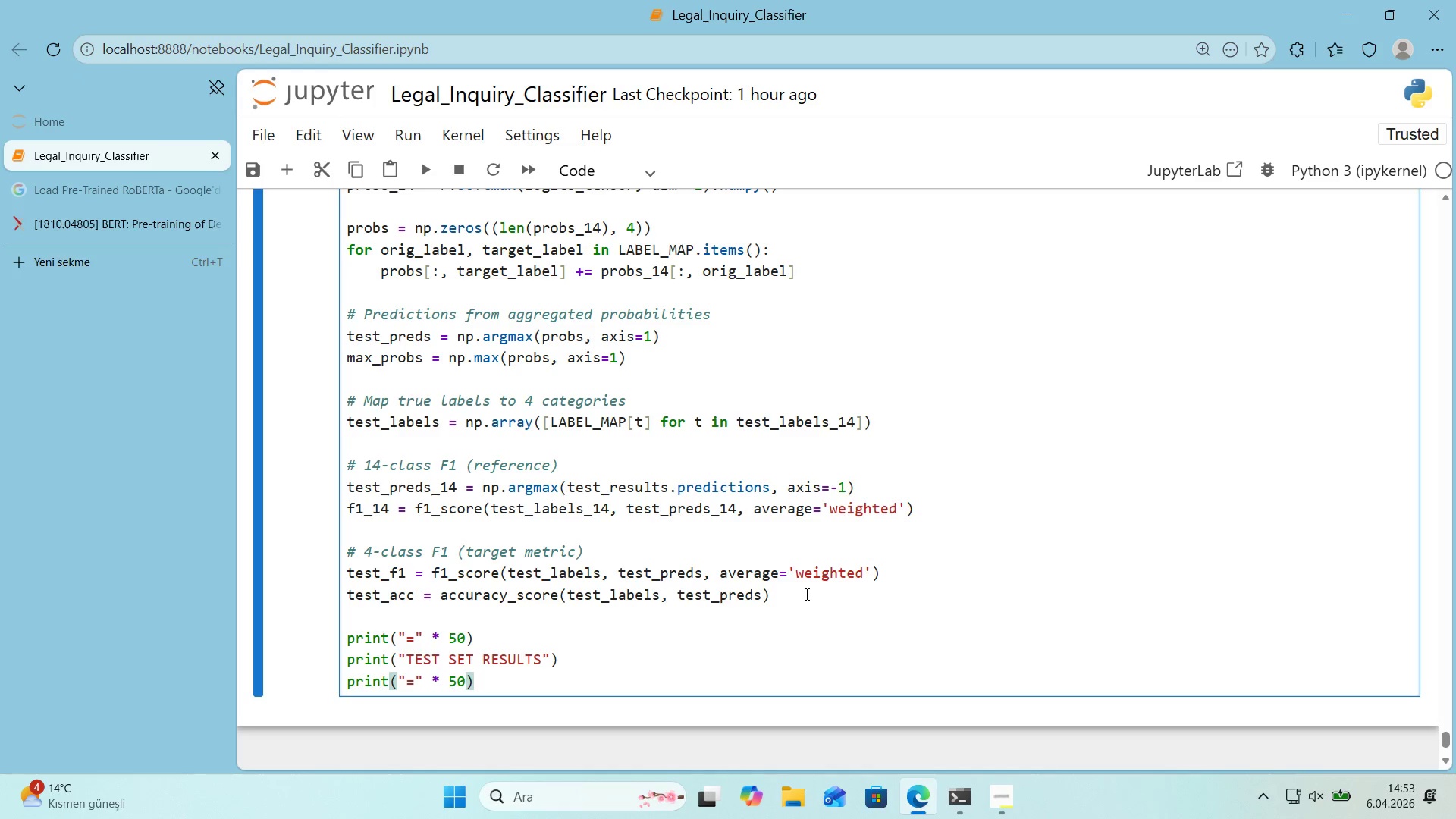 
key(ArrowRight)
 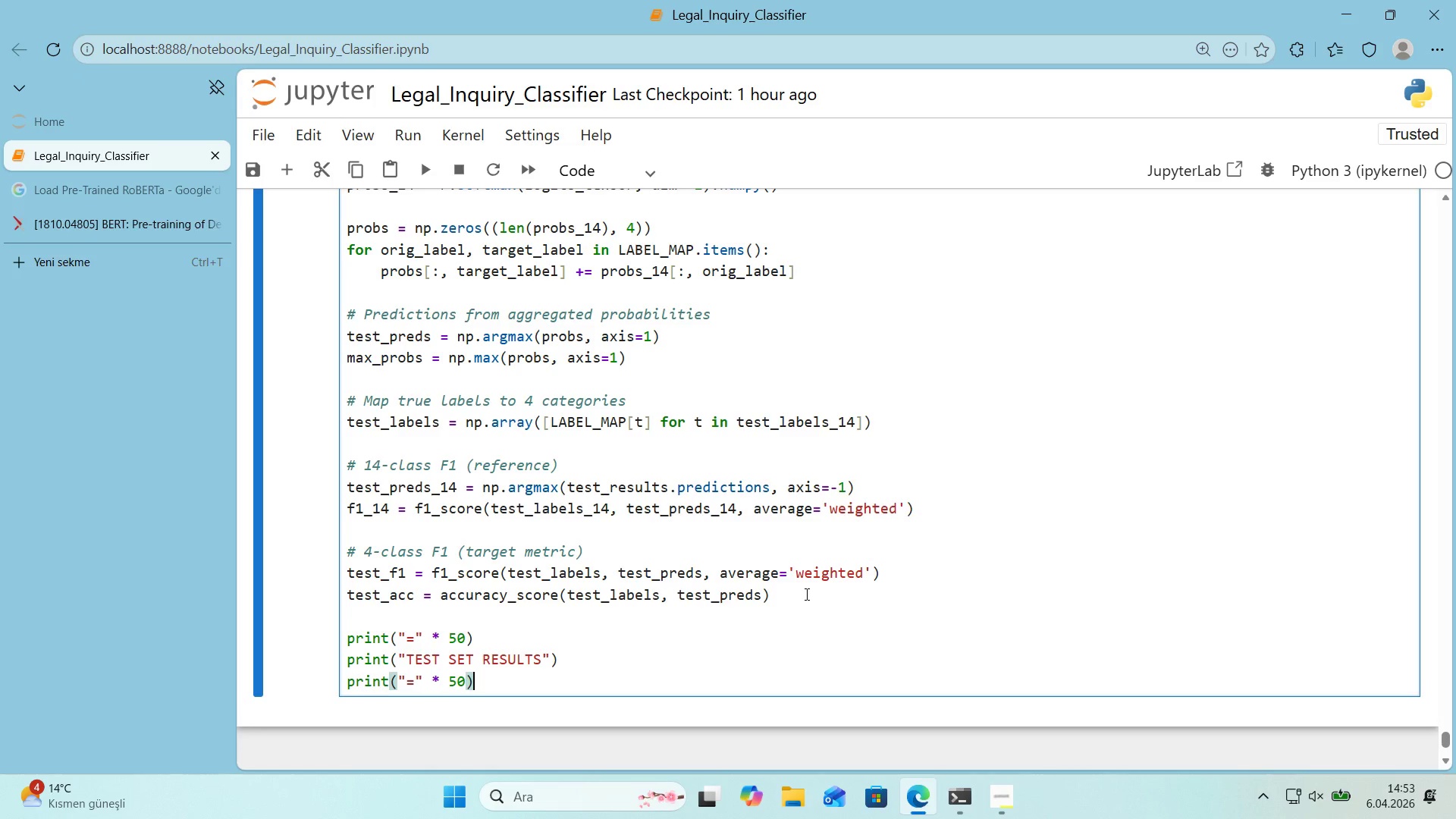 
key(Enter)
 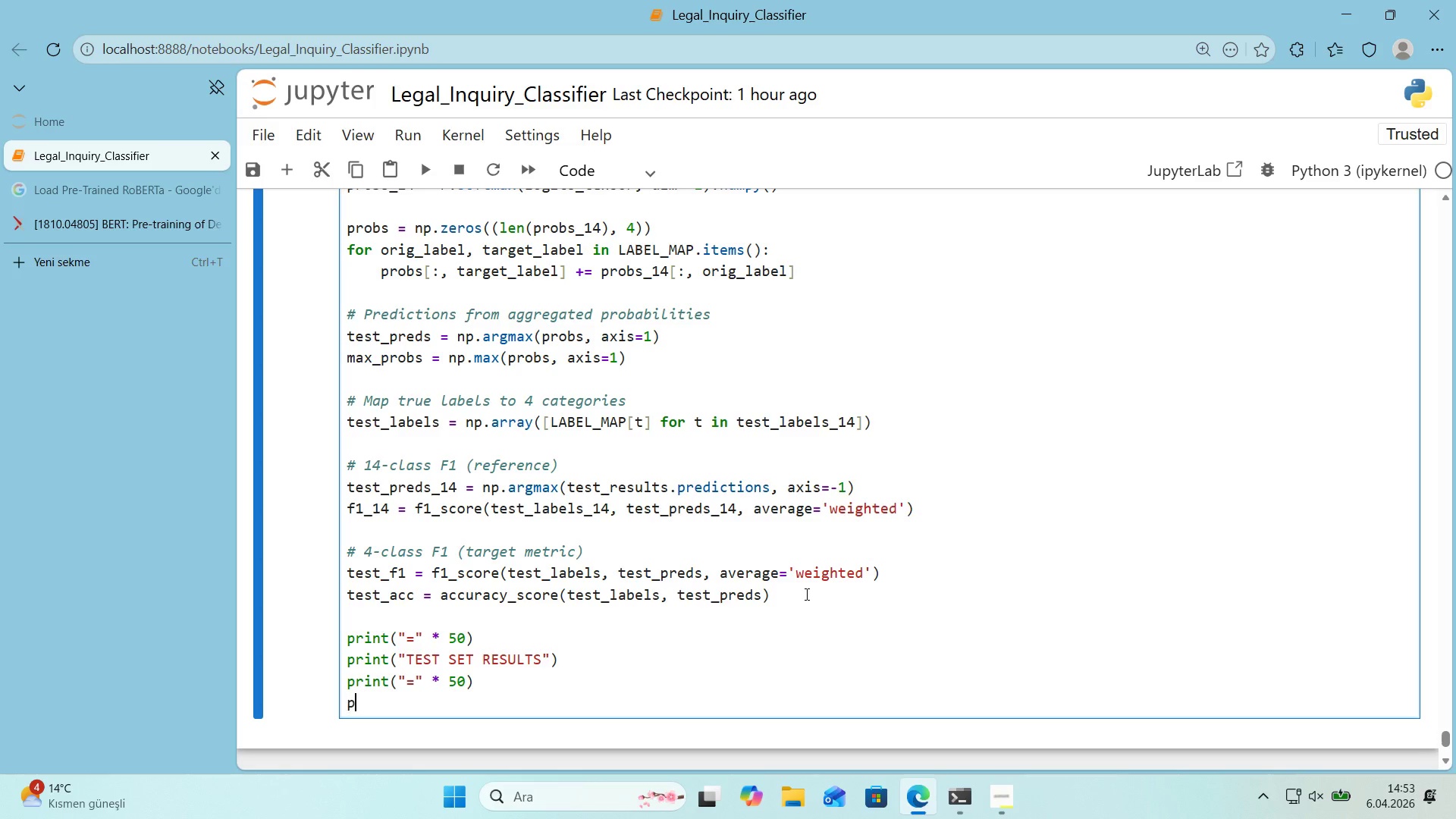 
type(pr'nt*()
 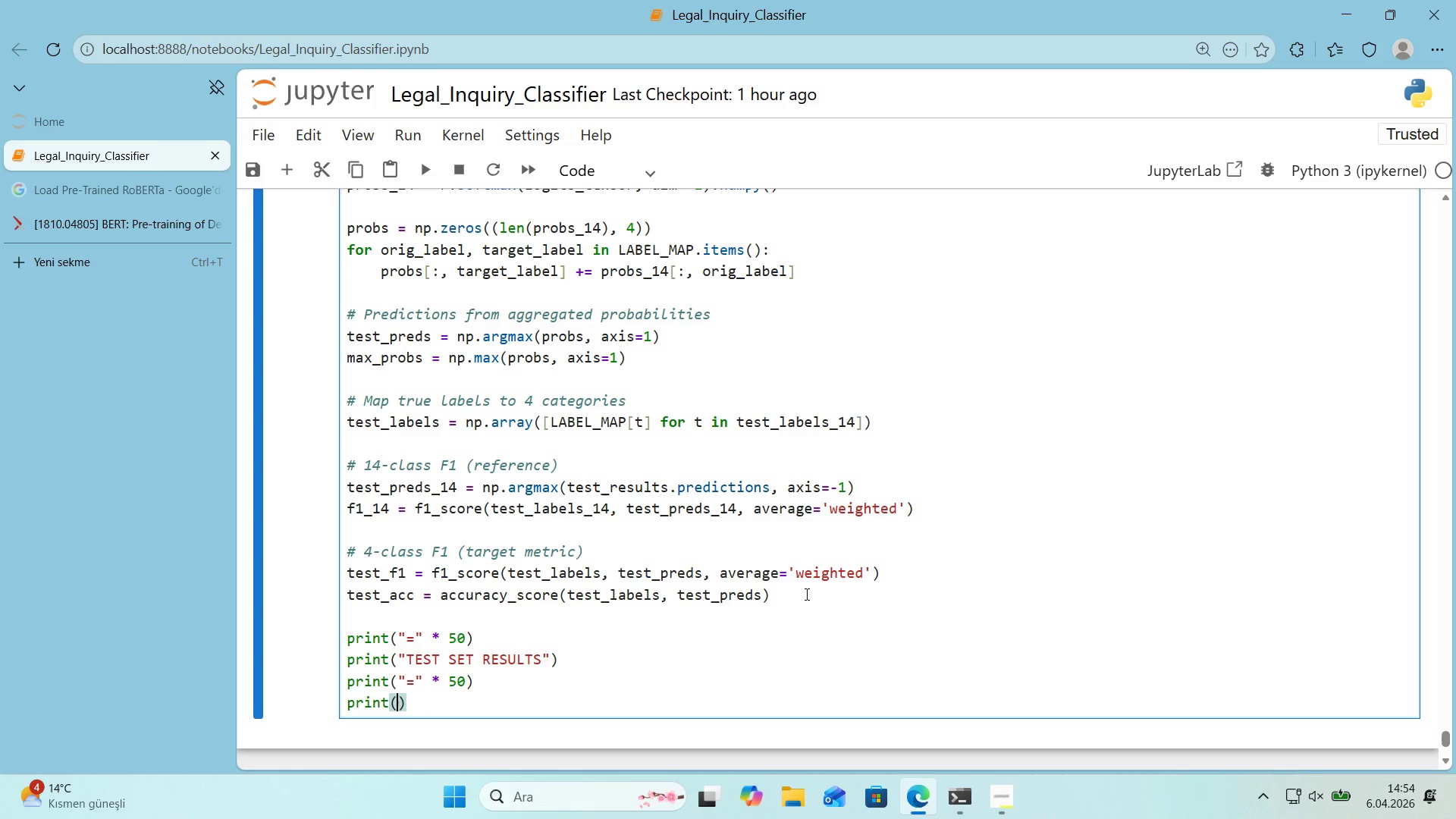 
 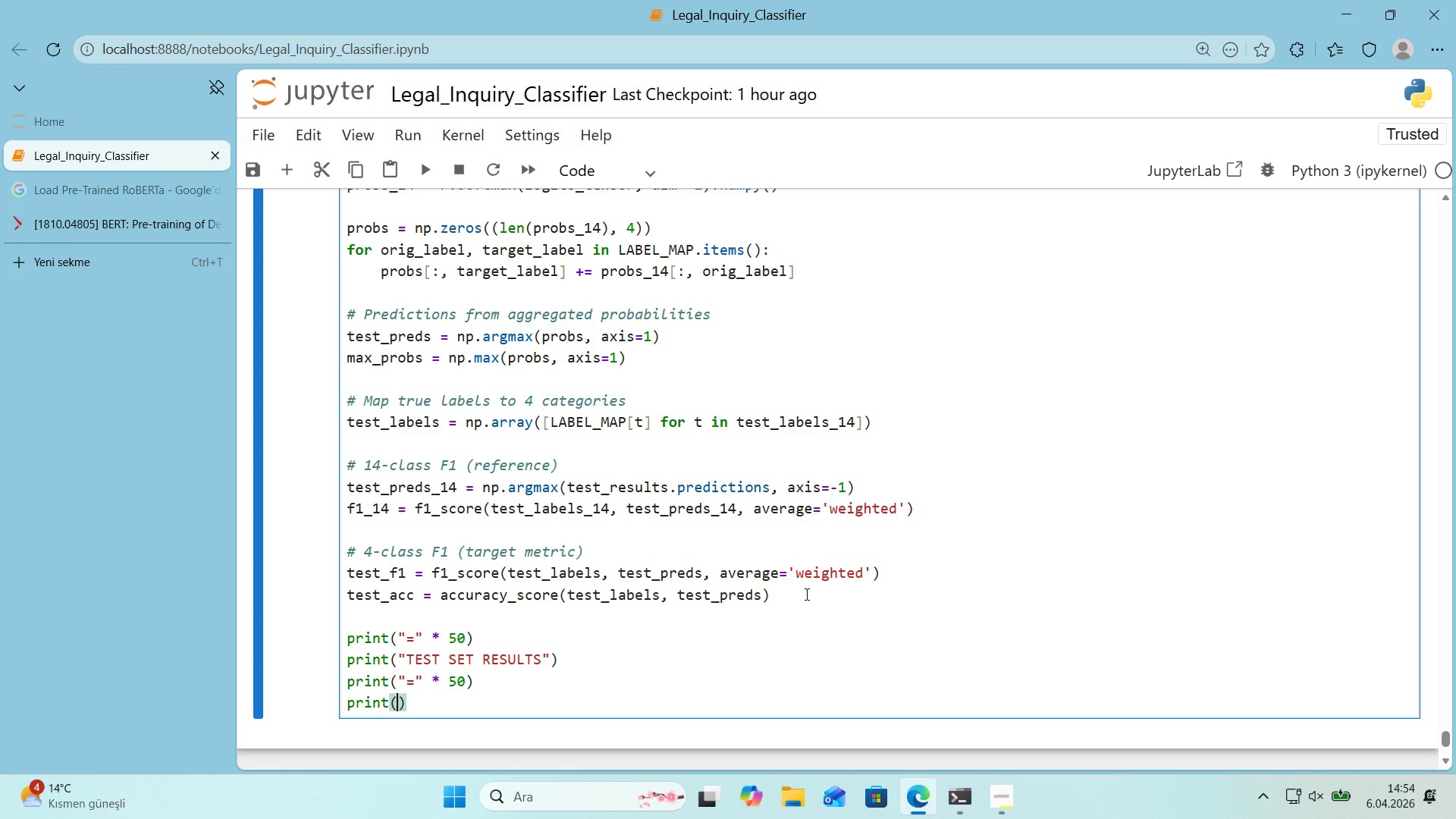 
key(ArrowLeft)
 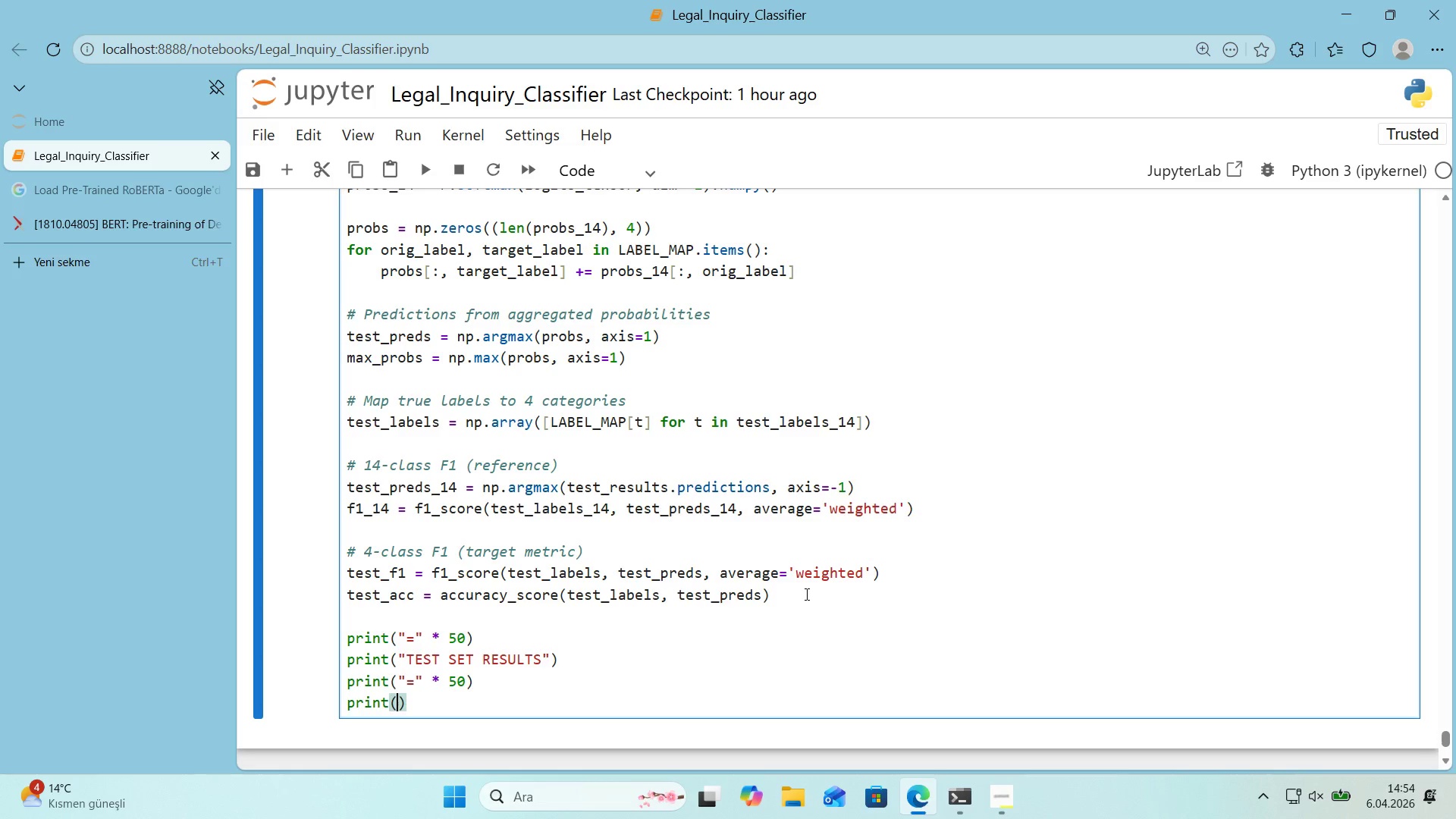 
key(F)
 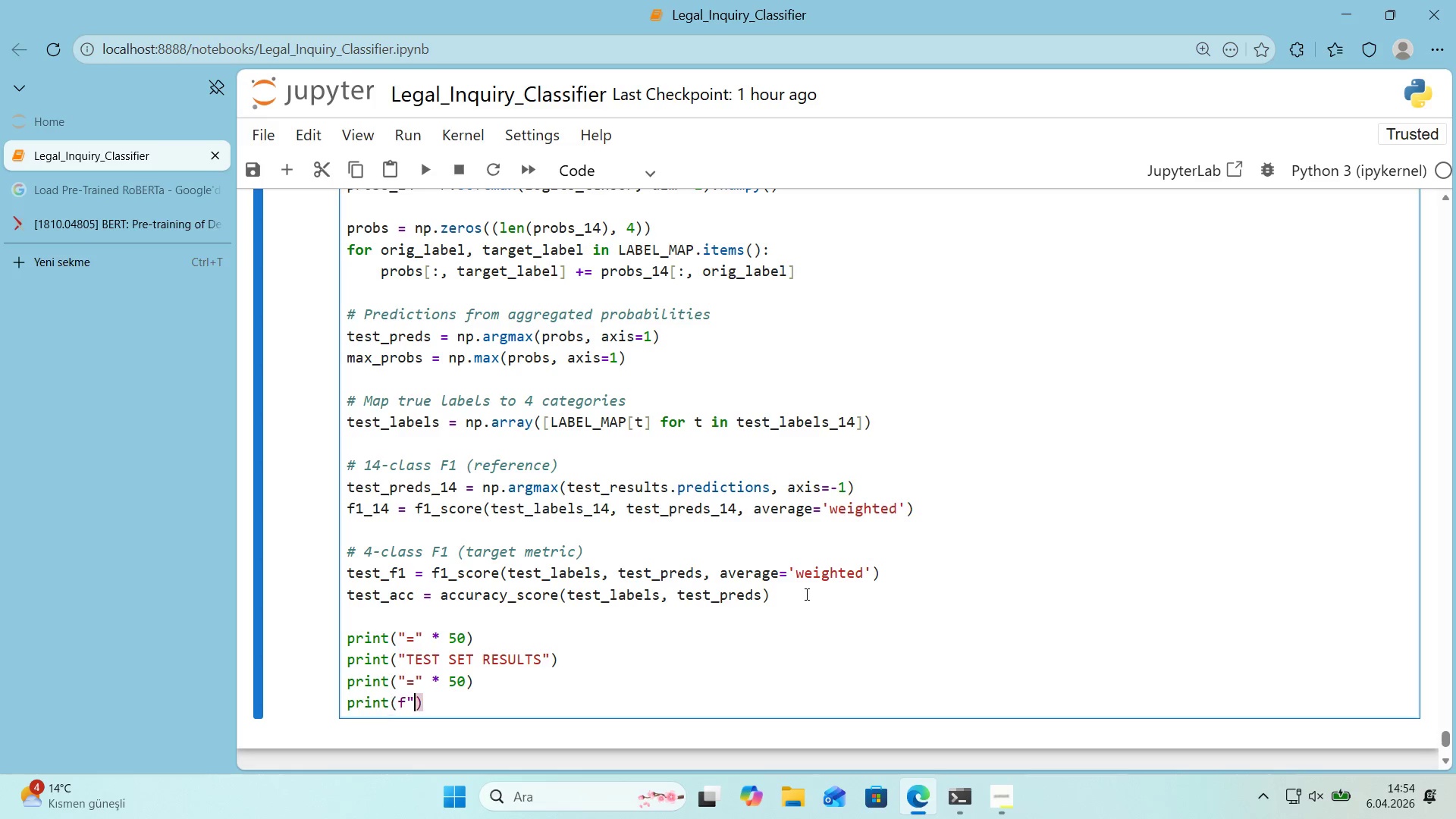 
key(Backquote)
 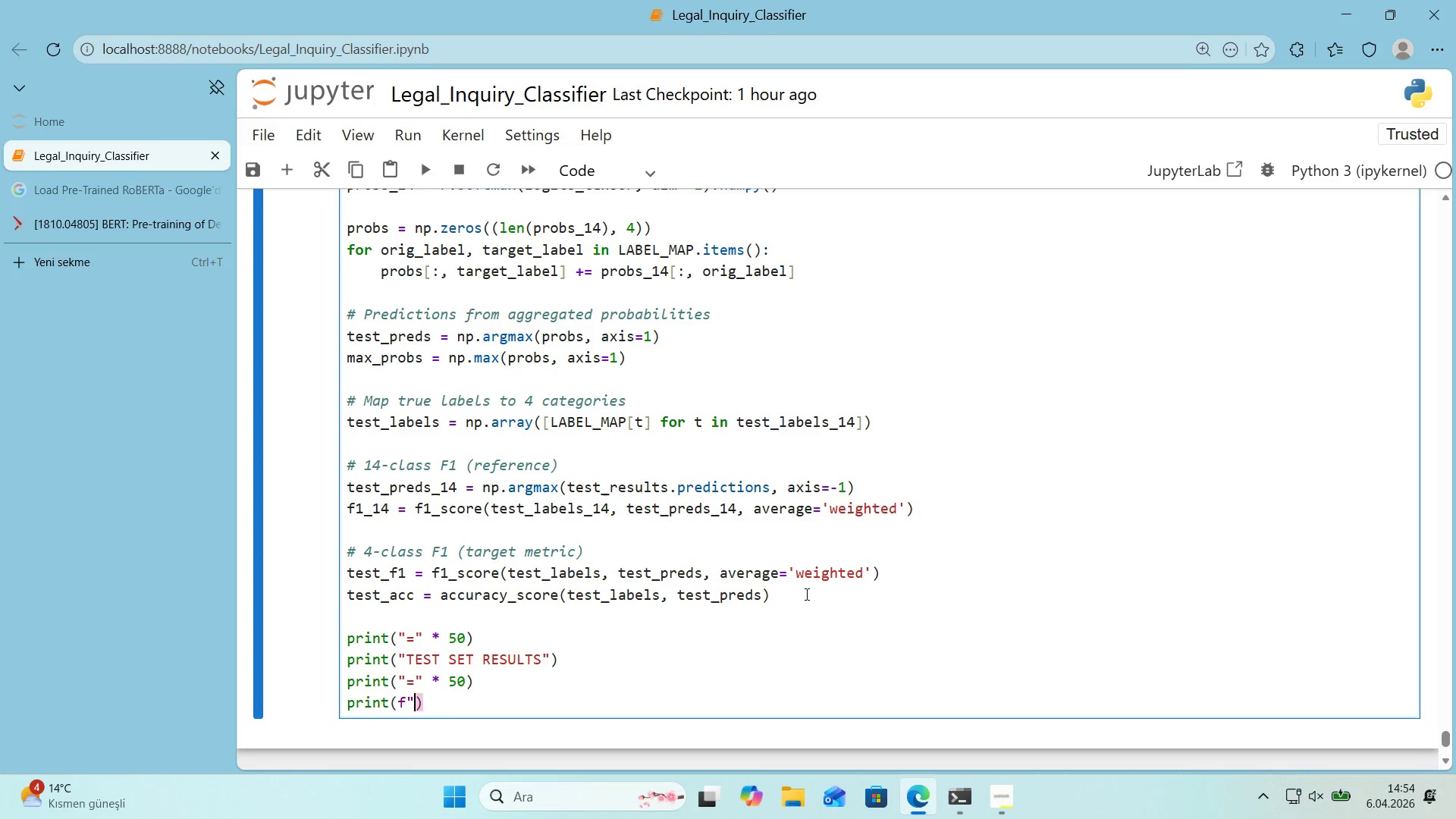 
key(Backquote)
 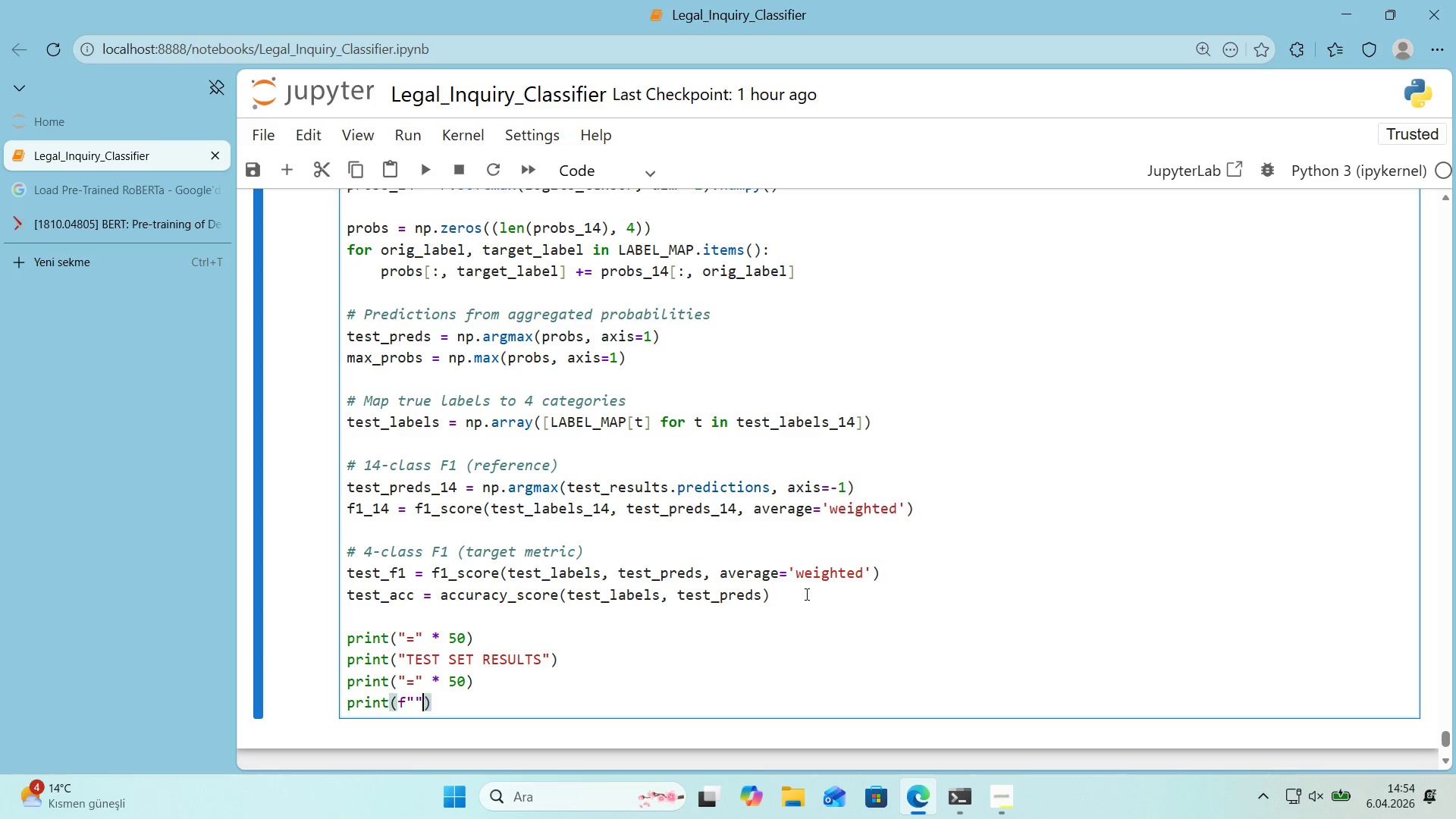 
key(ArrowLeft)
 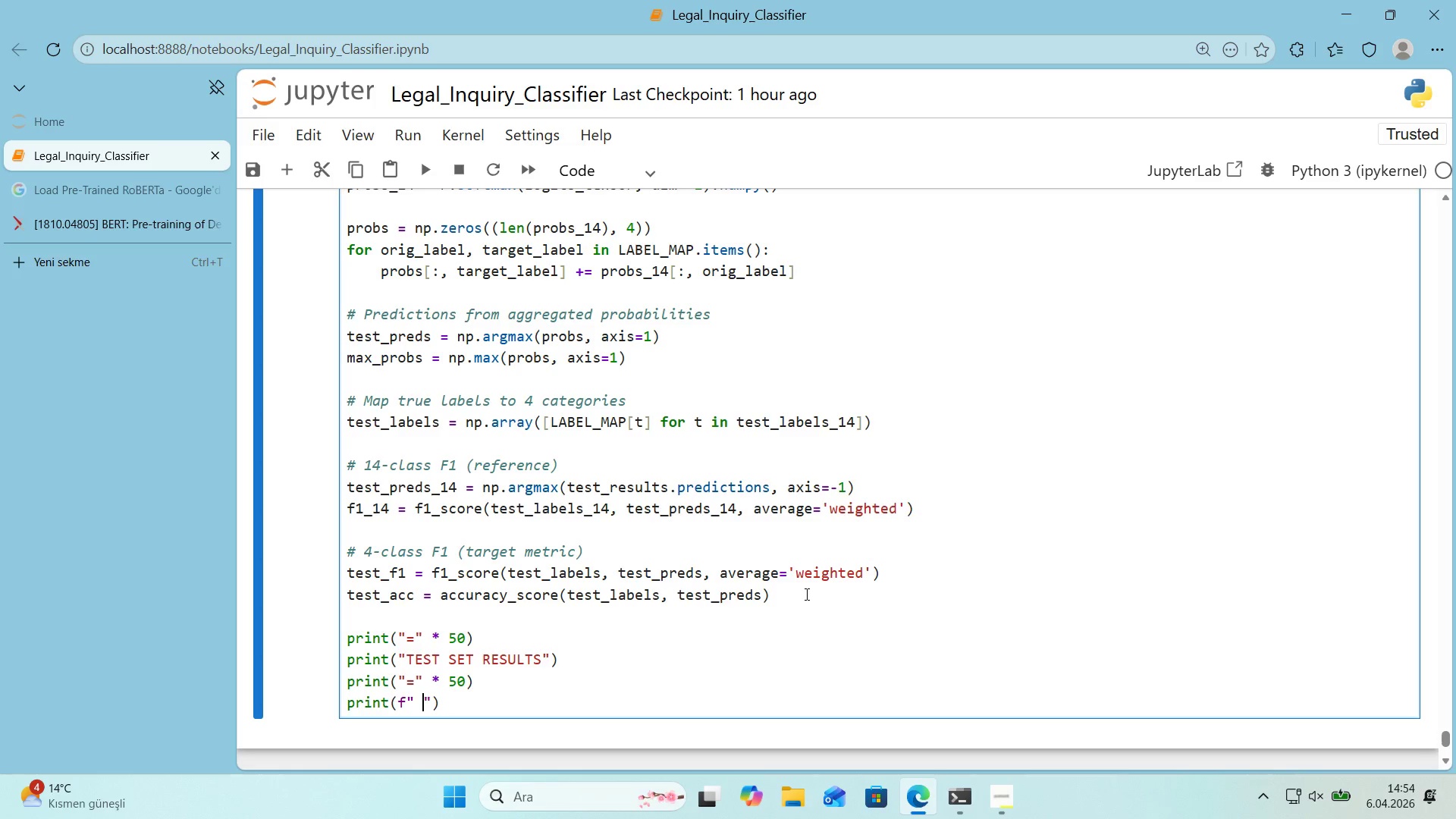 
type(  14 )
key(Backspace)
type(-class we)
key(Backspace)
key(Backspace)
key(Backspace)
type(W)
key(Backspace)
type( w)
key(Backspace)
type(We'ghtedd F1>)
 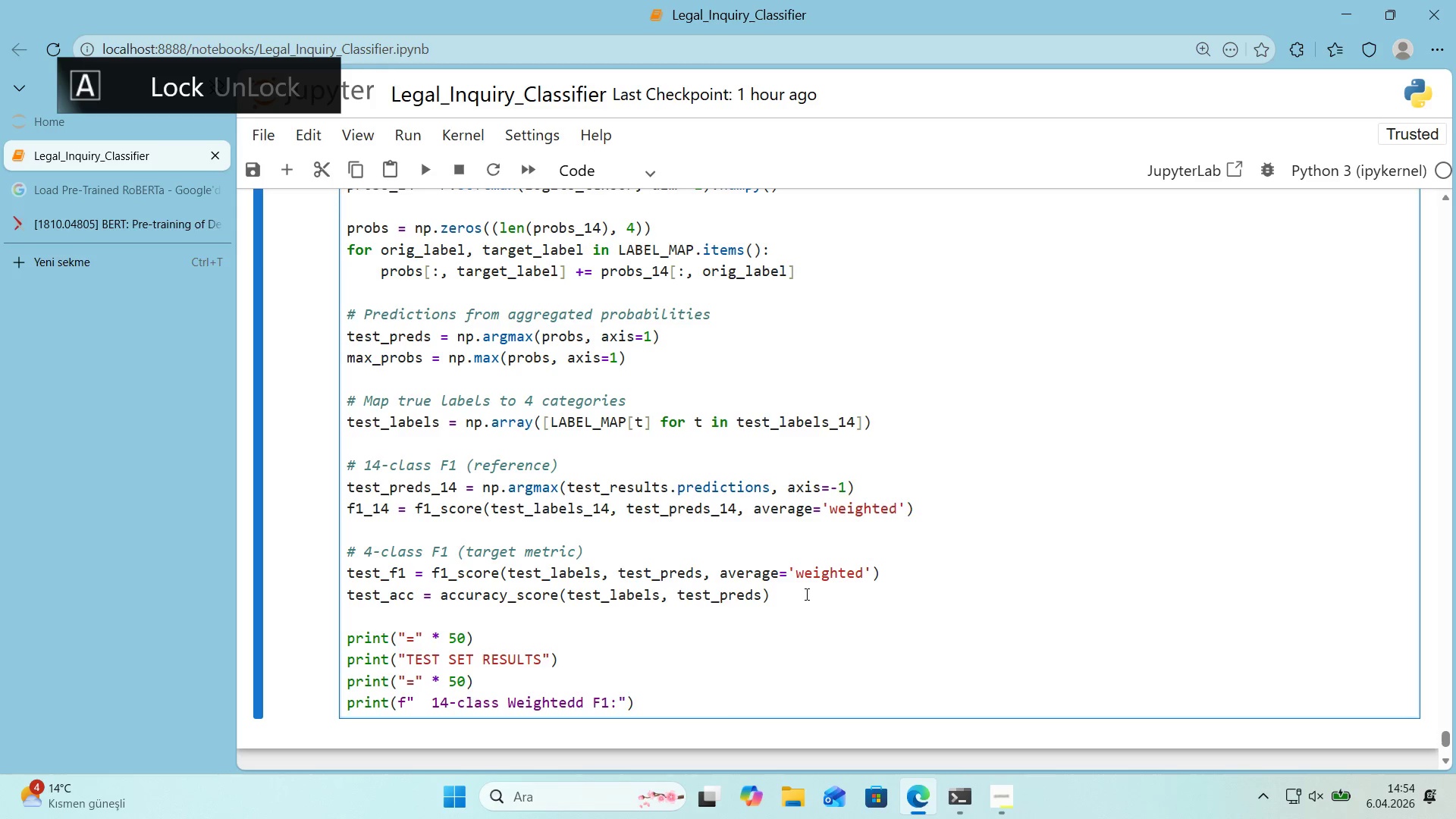 
key(ArrowLeft)
 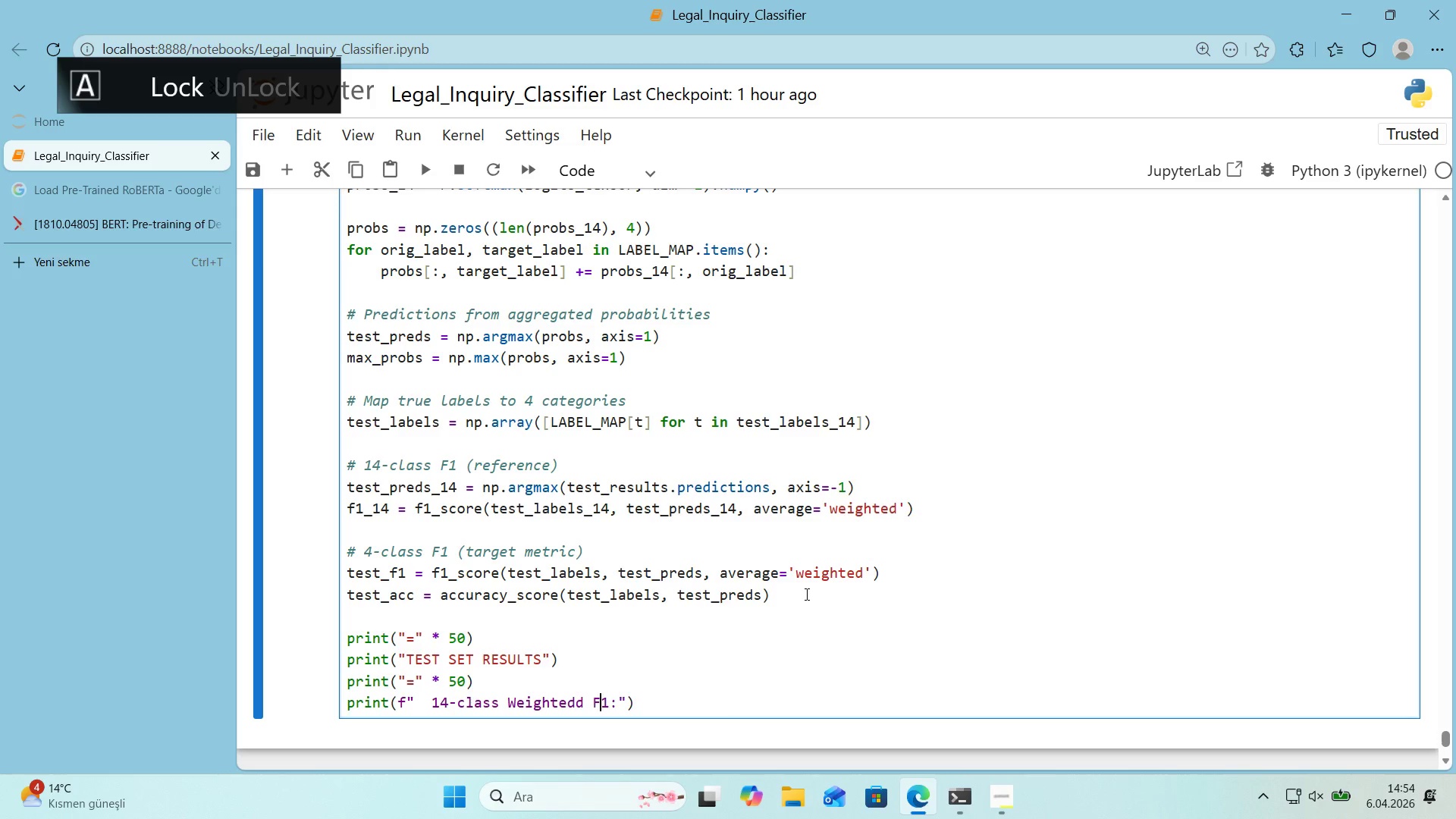 
key(ArrowLeft)
 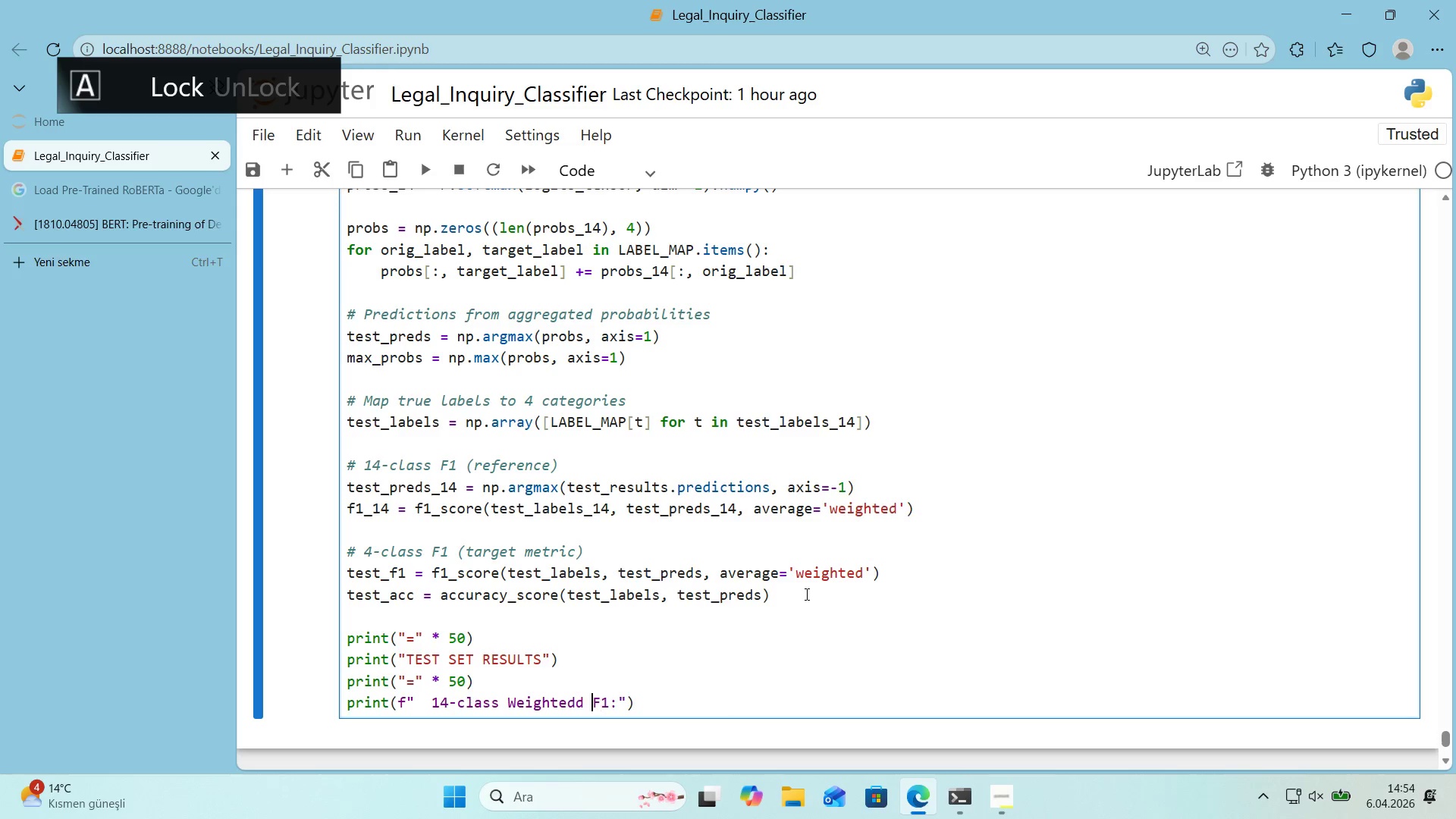 
key(ArrowLeft)
 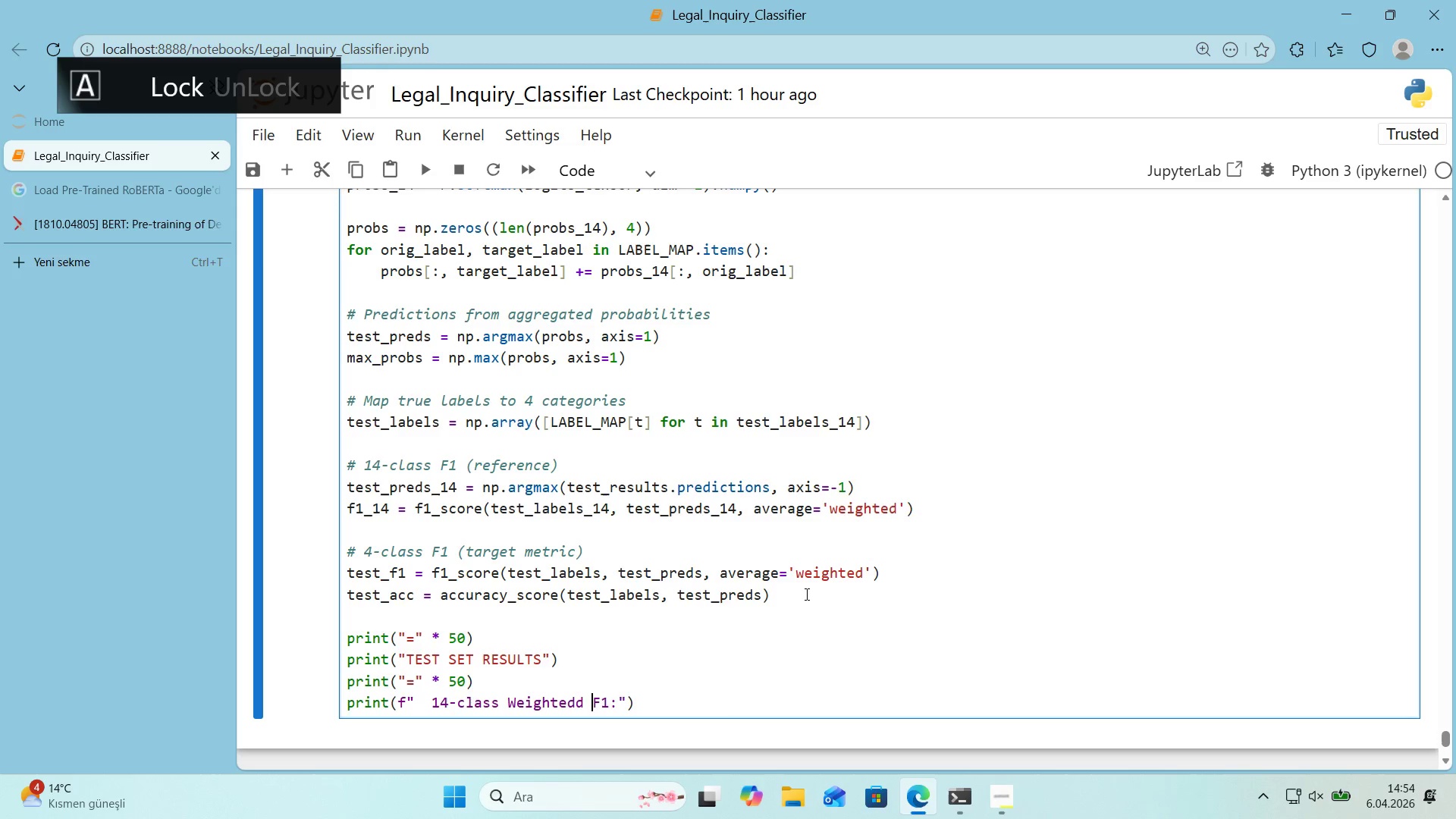 
key(ArrowLeft)
 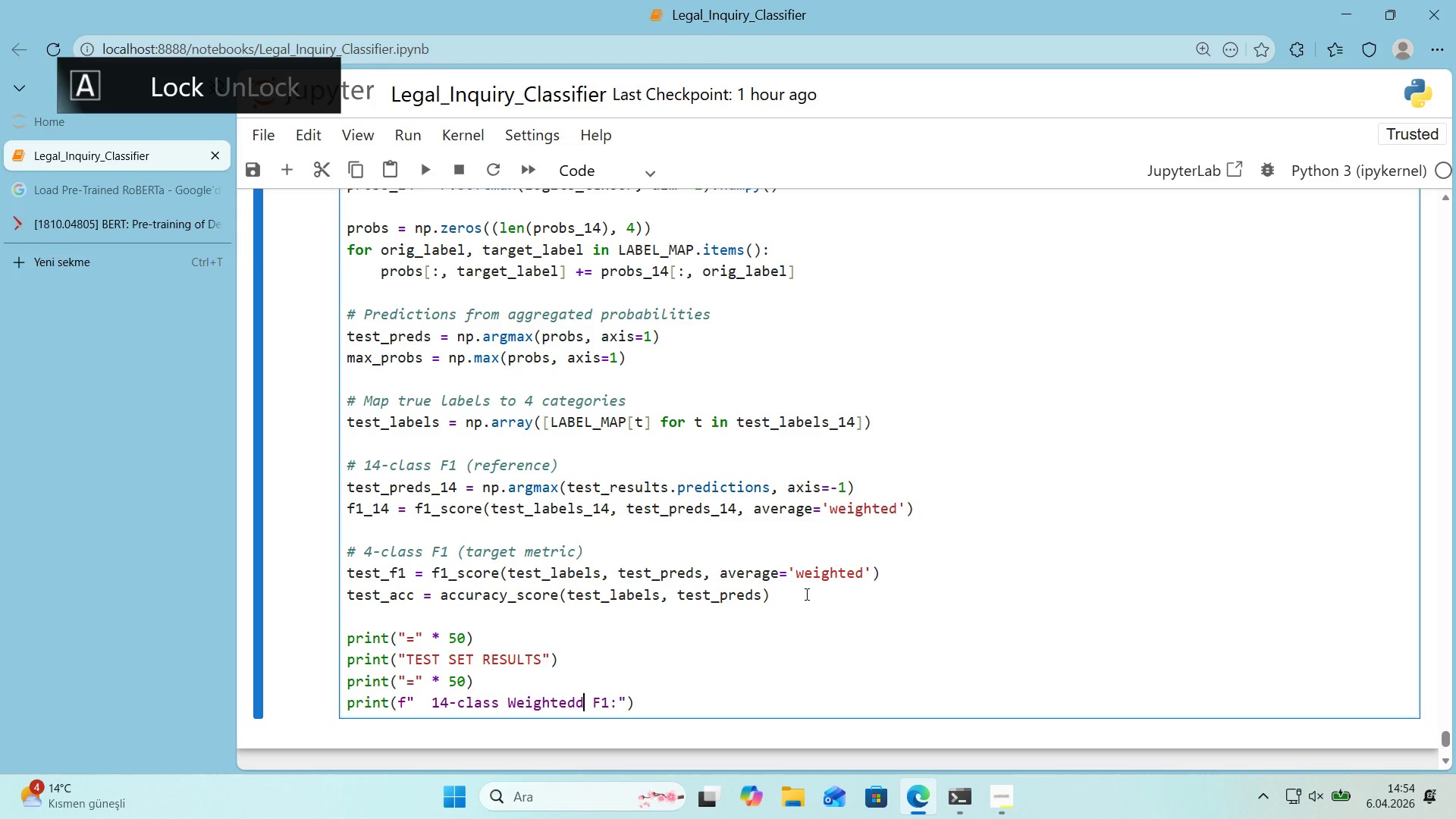 
key(Backspace)
 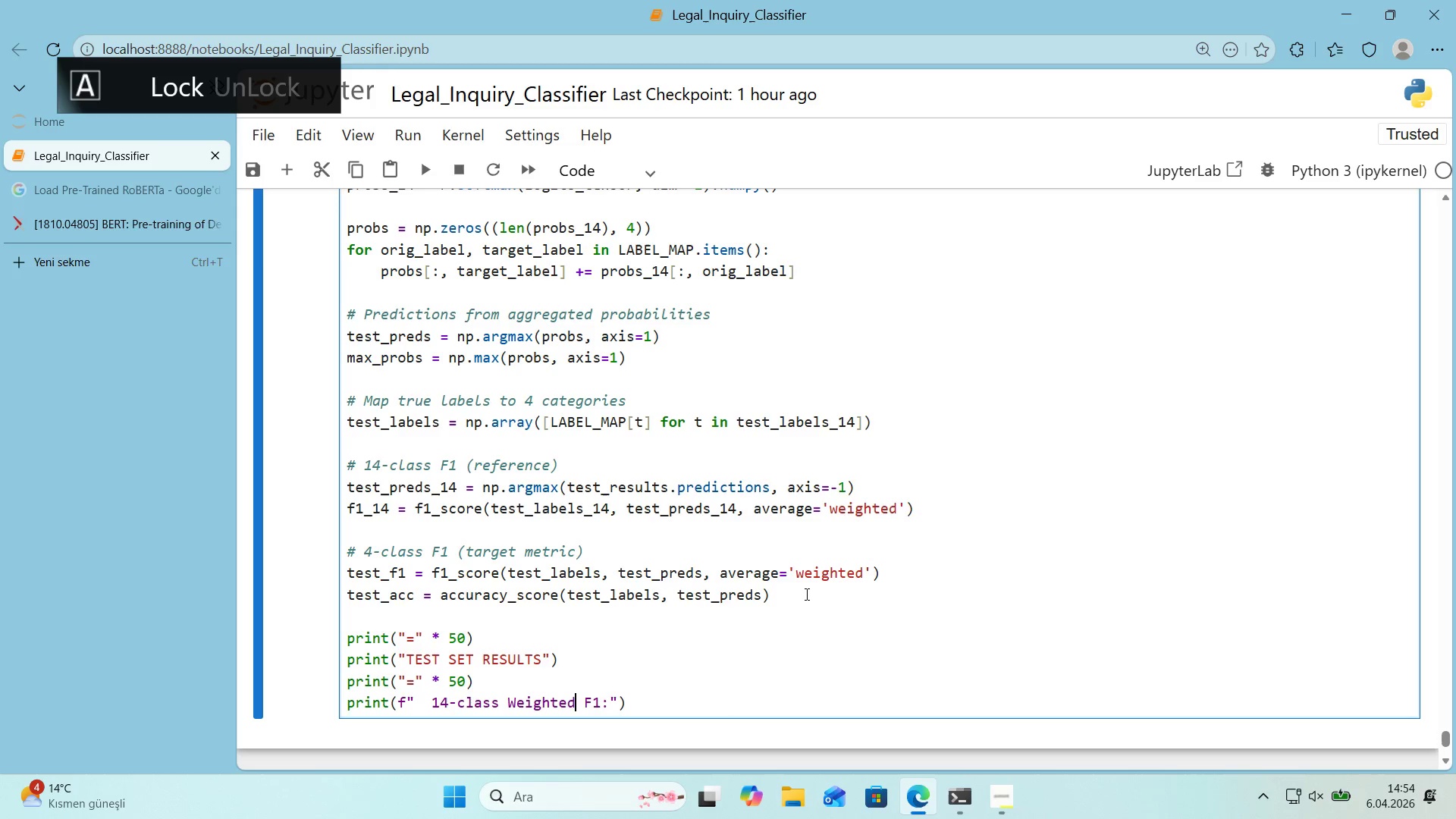 
key(ArrowRight)
 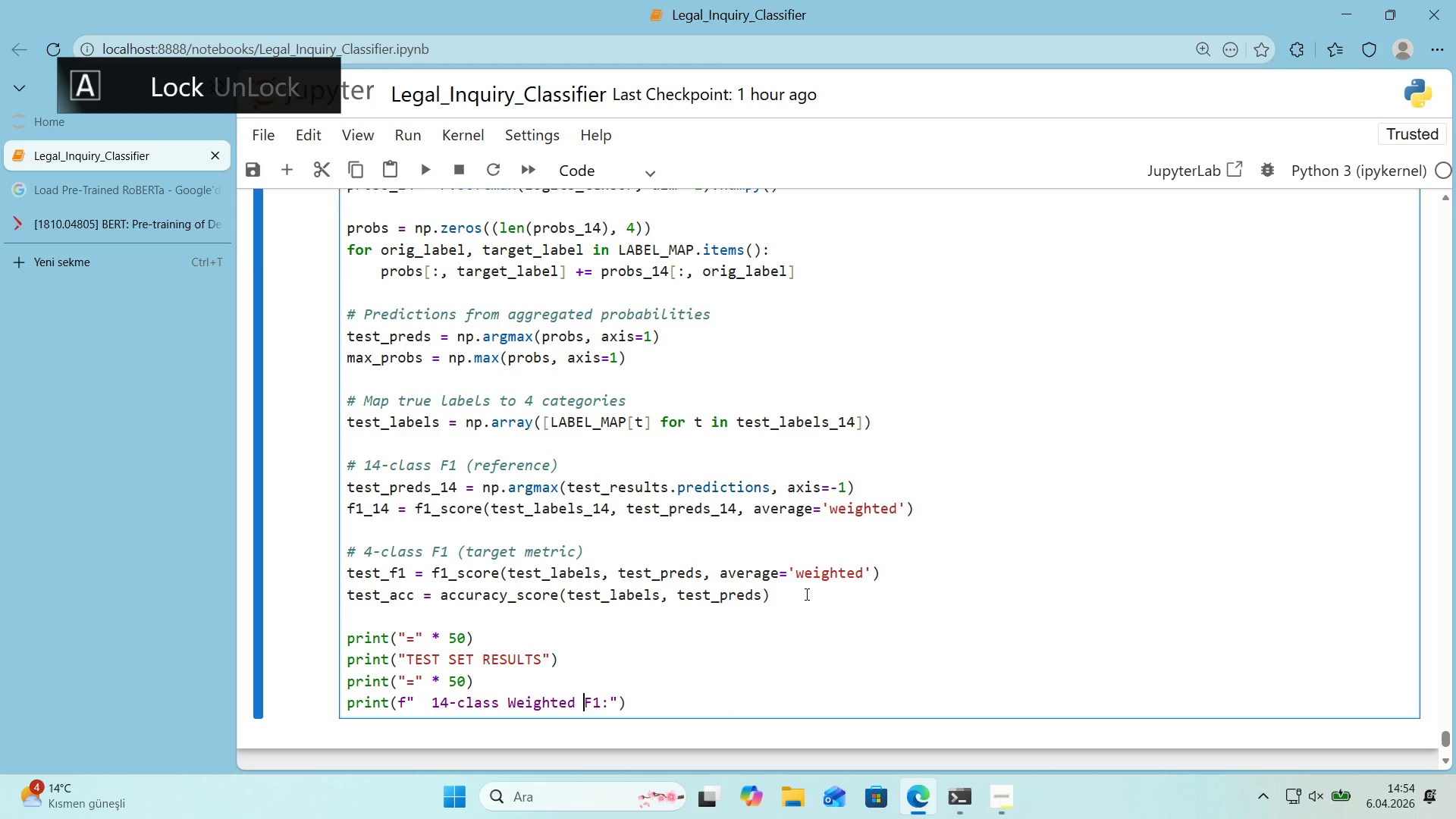 
key(ArrowRight)
 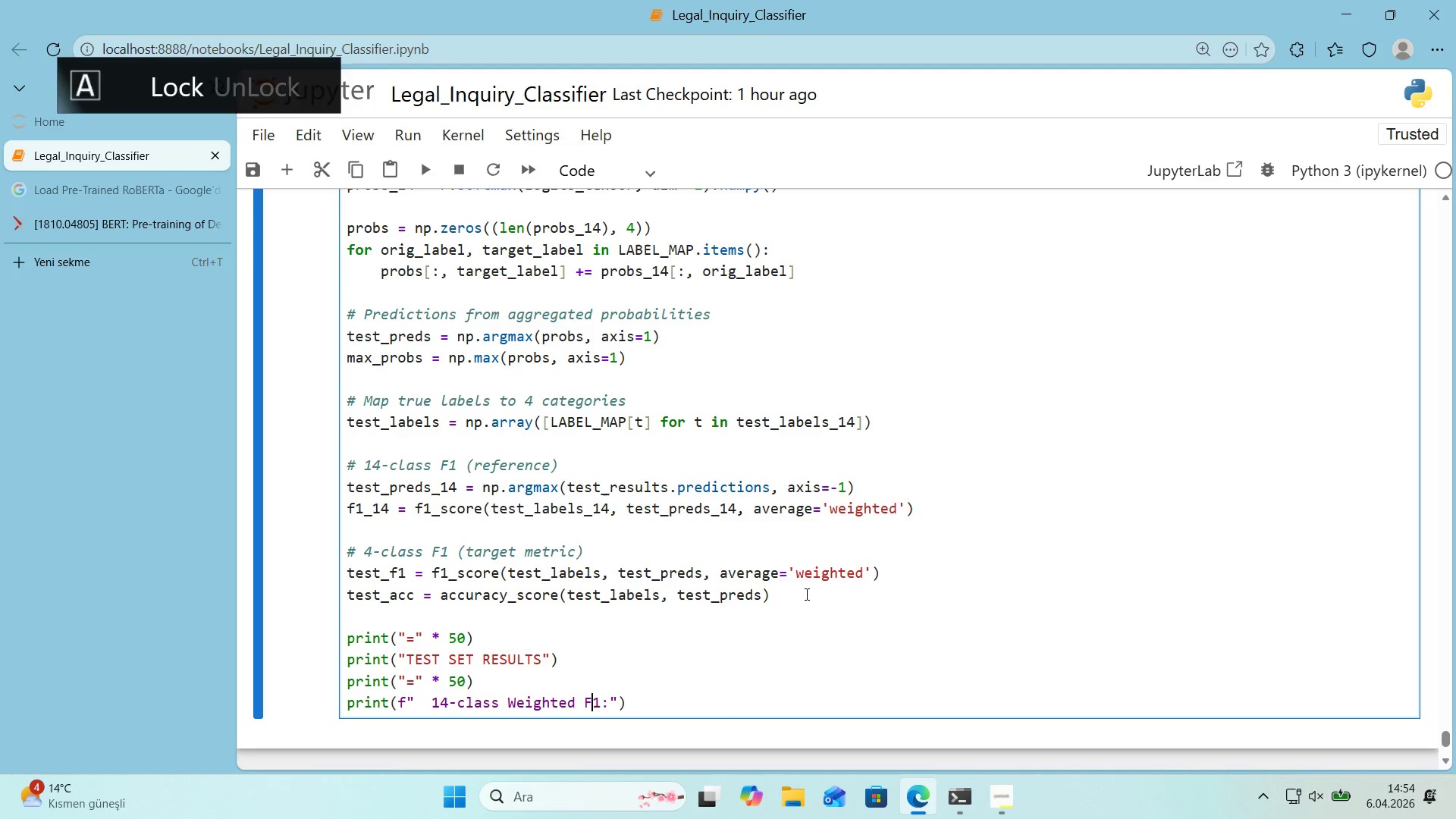 
key(ArrowRight)
 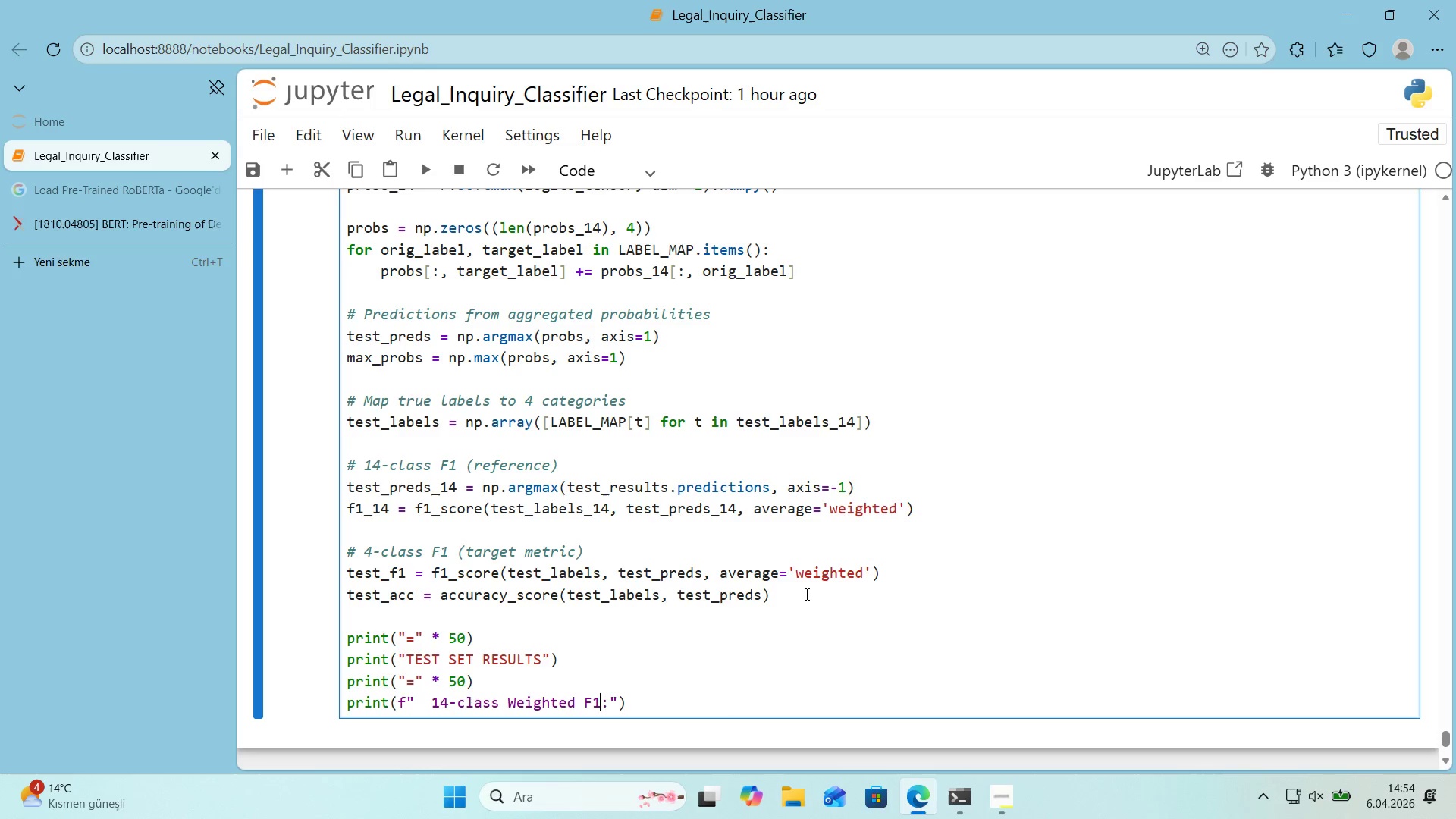 
key(ArrowRight)
 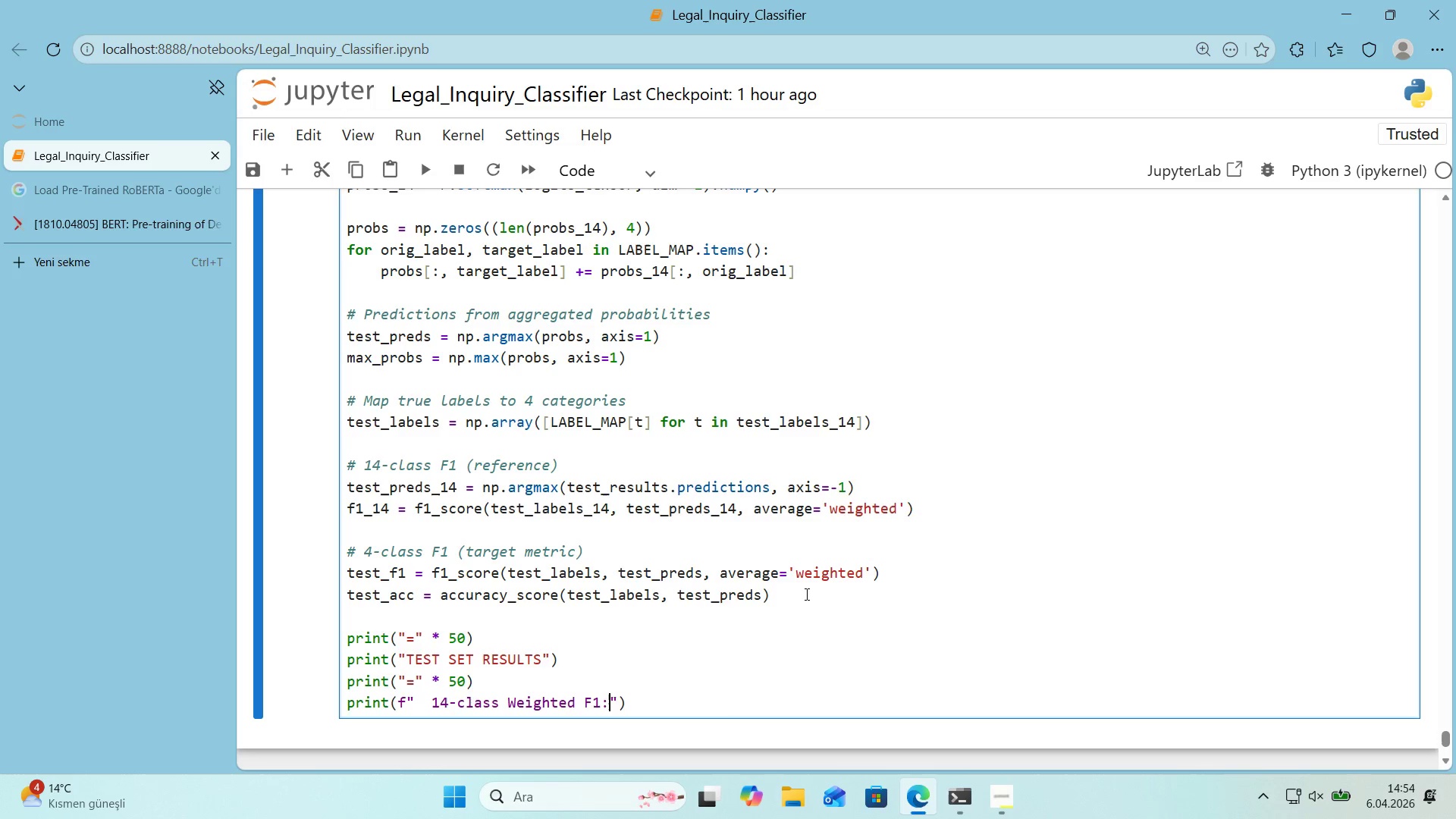 
key(Space)
 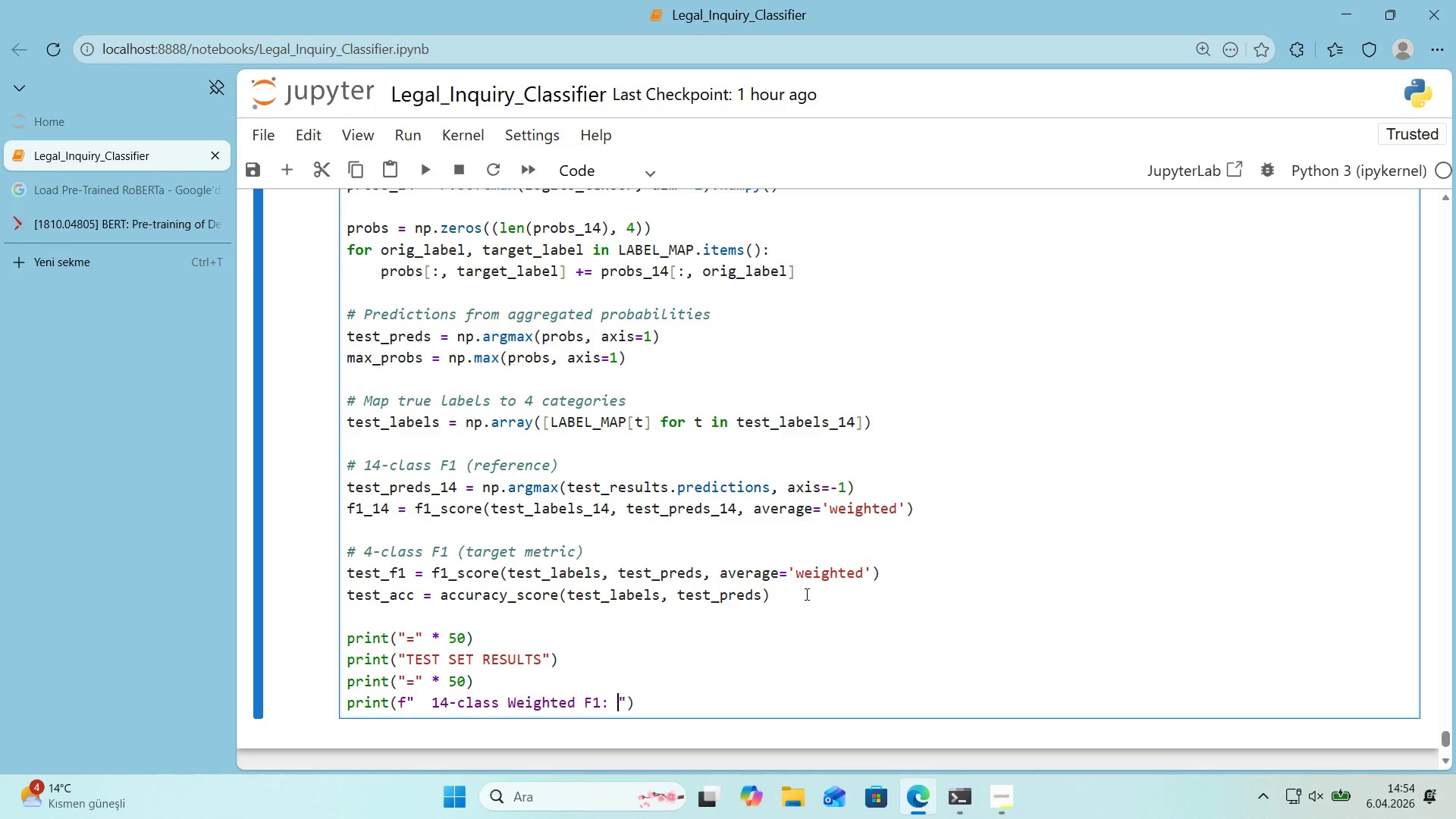 
key(Space)
 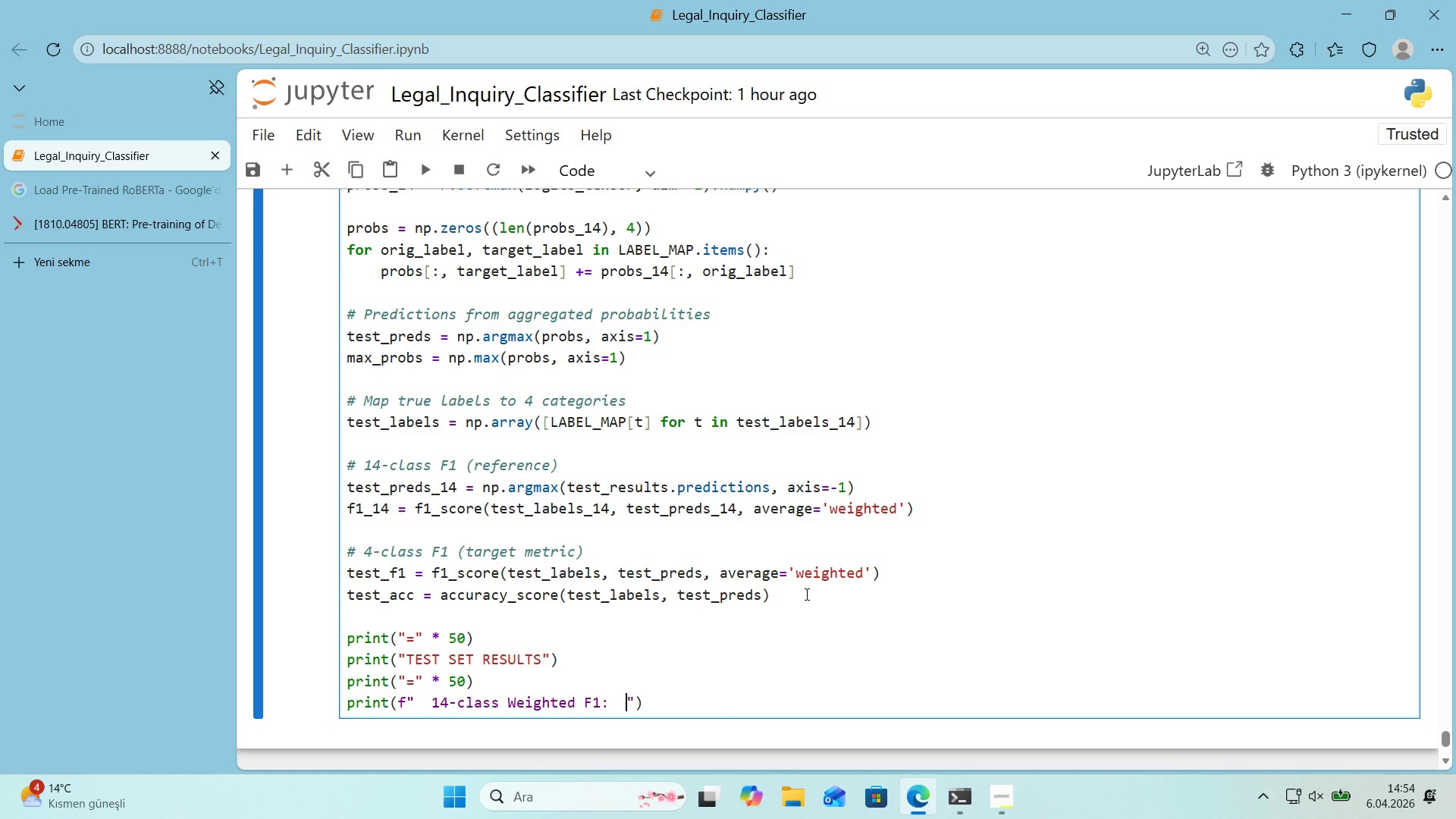 
key(Space)
 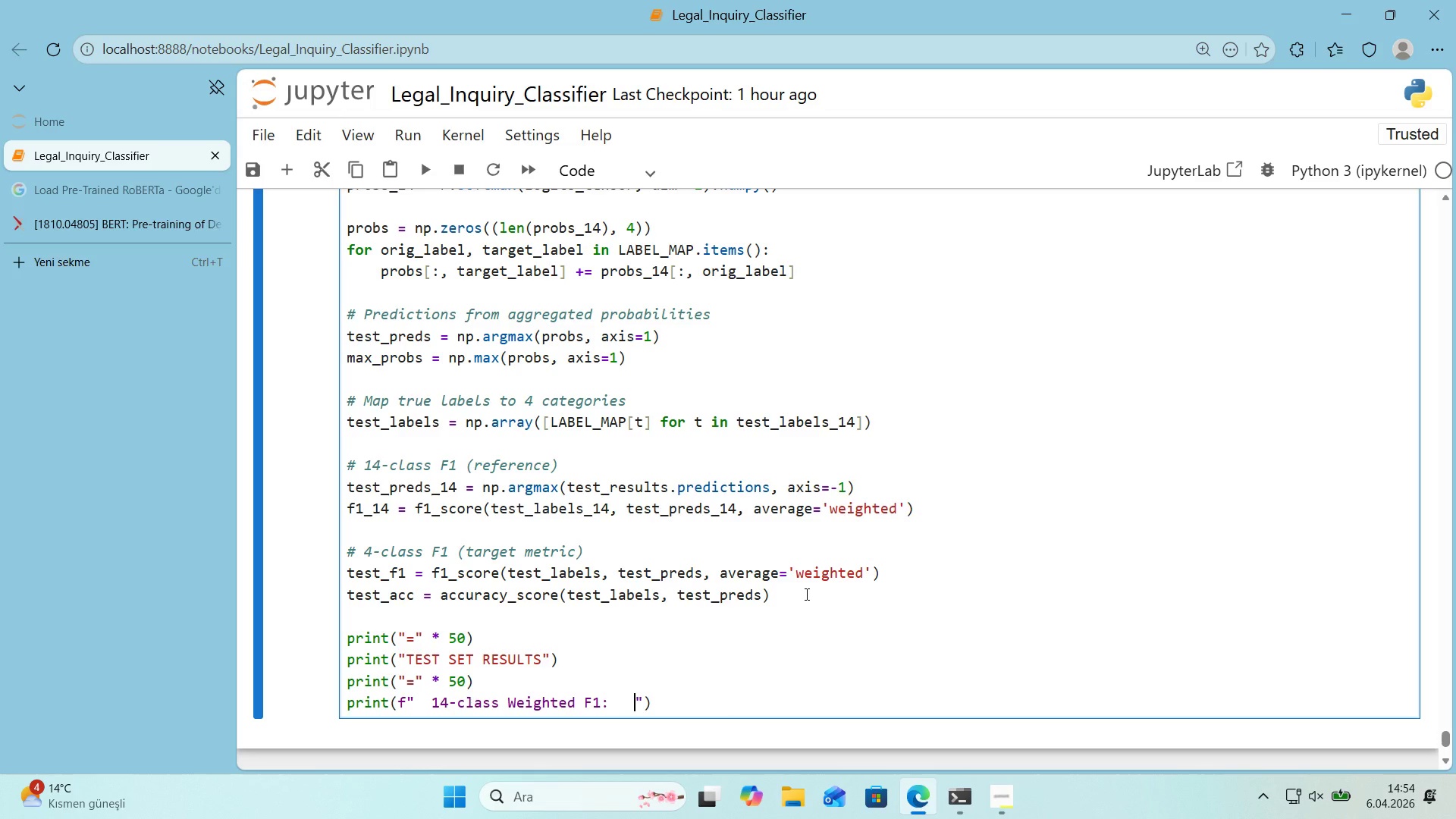 
key(Alt+Control+7)
 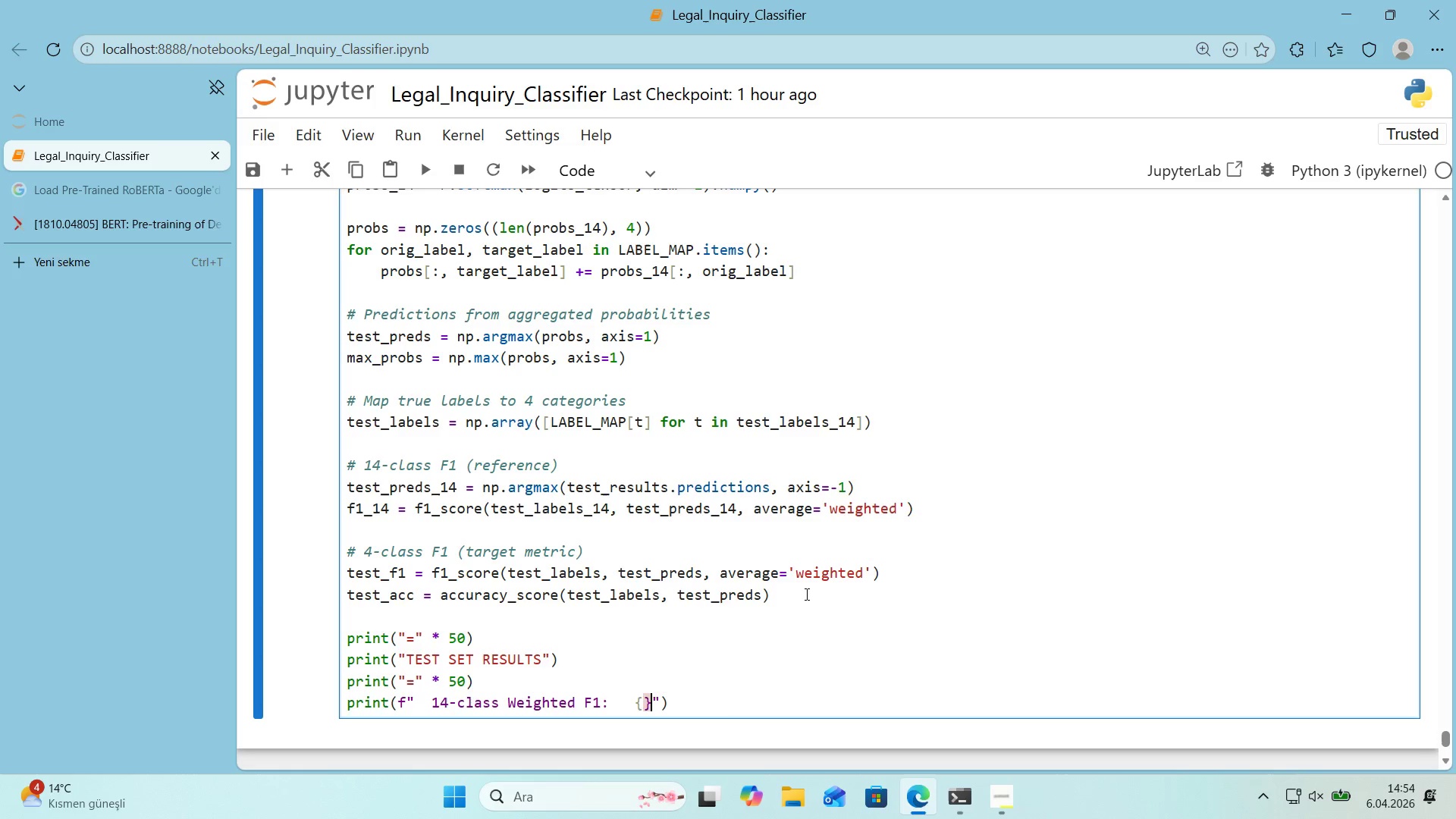 
key(Alt+Control+0)
 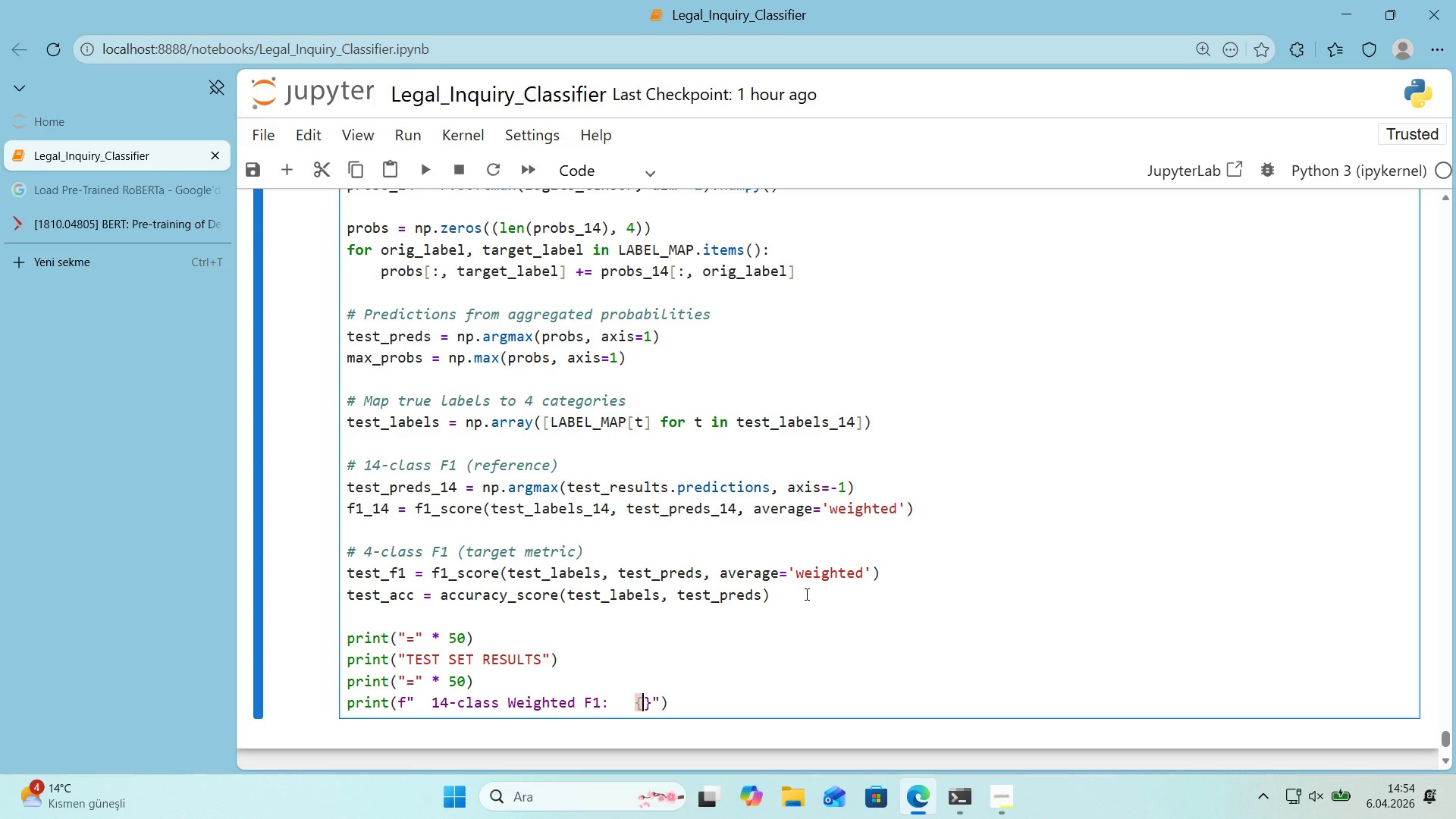 
key(ArrowLeft)
 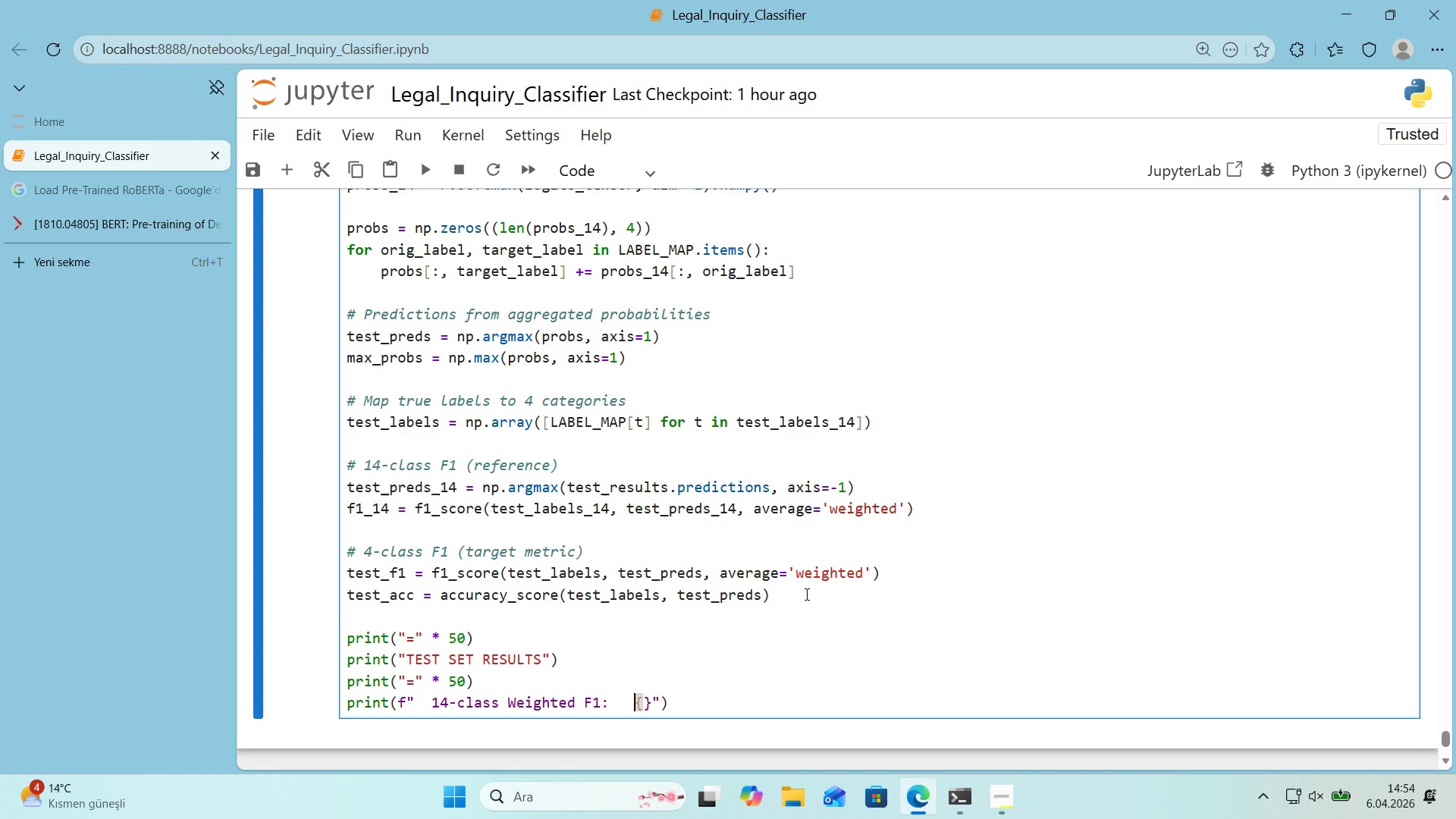 
key(ArrowLeft)
 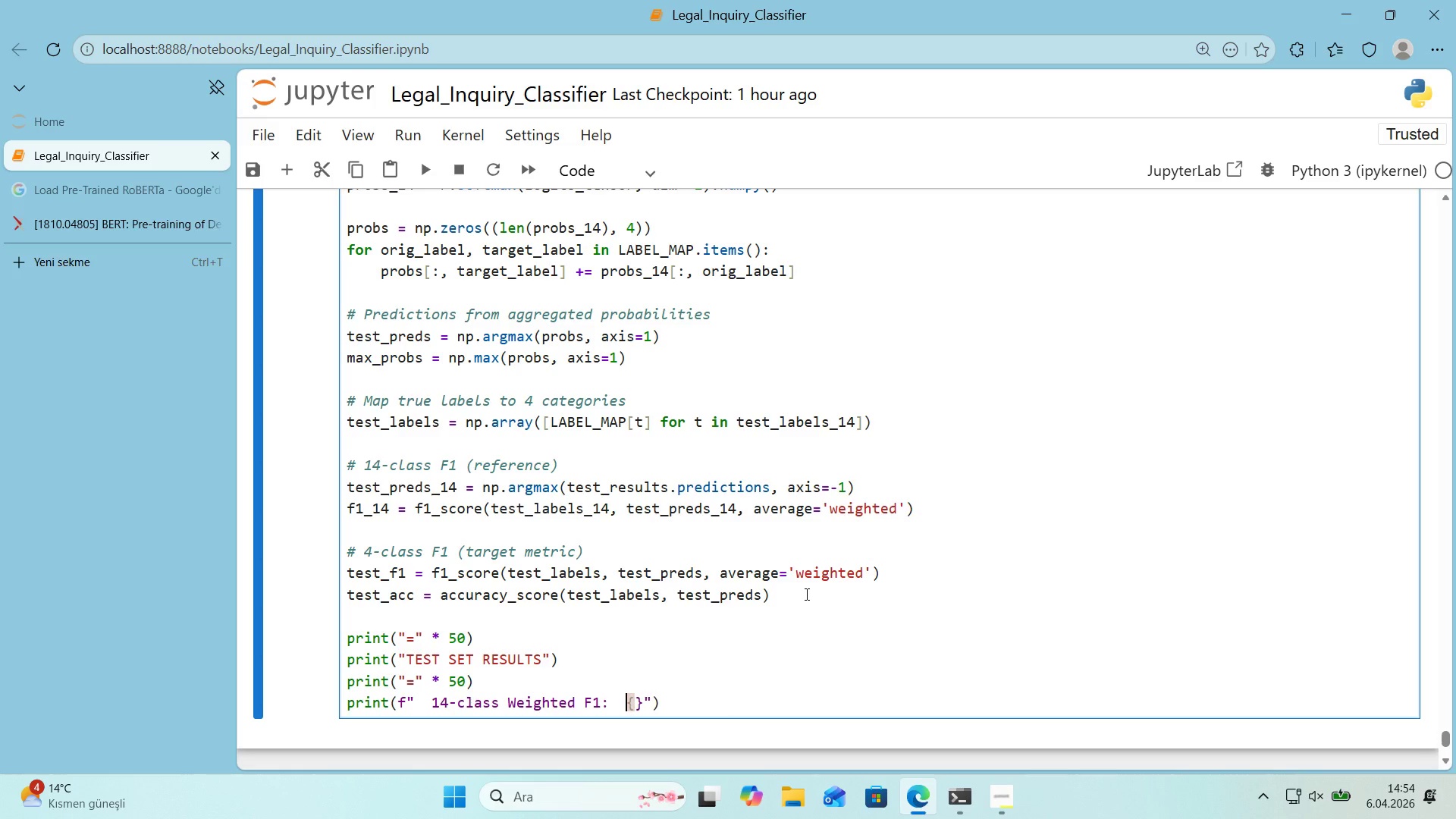 
key(Backspace)
 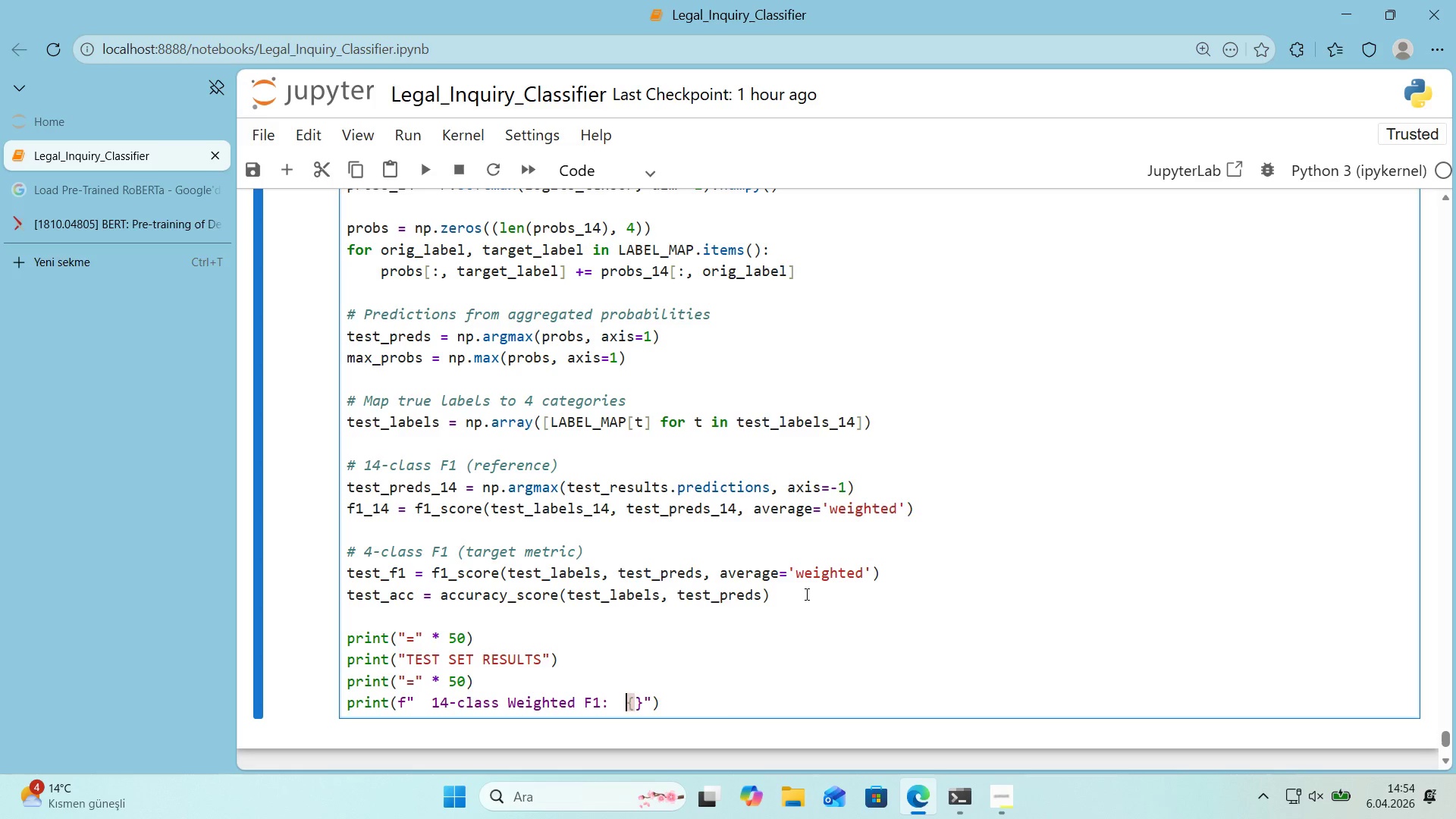 
key(ArrowRight)
 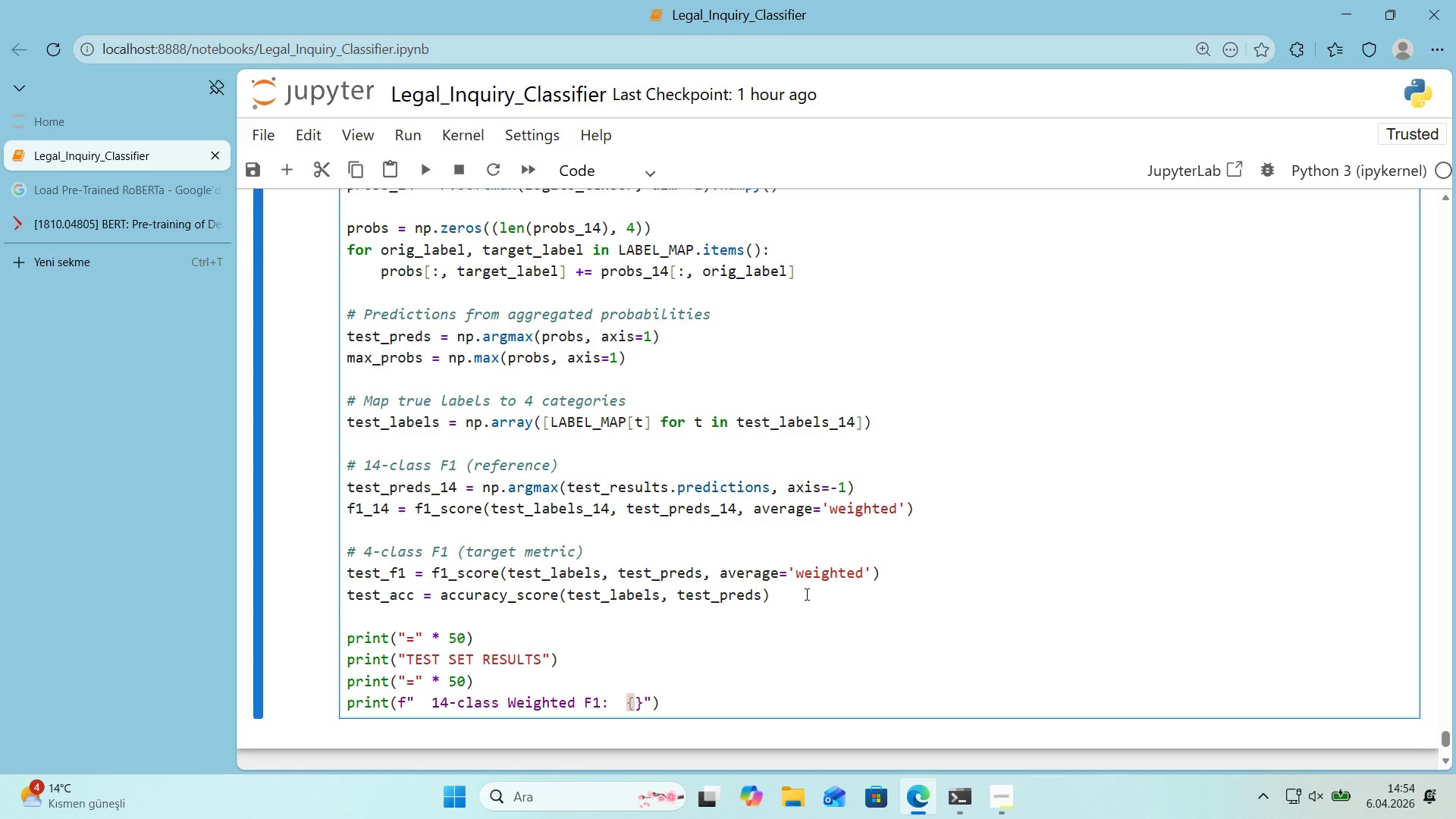 
type(F1)
key(Backspace)
key(Backspace)
type(f1_14>.3f)
key(Backspace)
key(Backspace)
type(4f)
 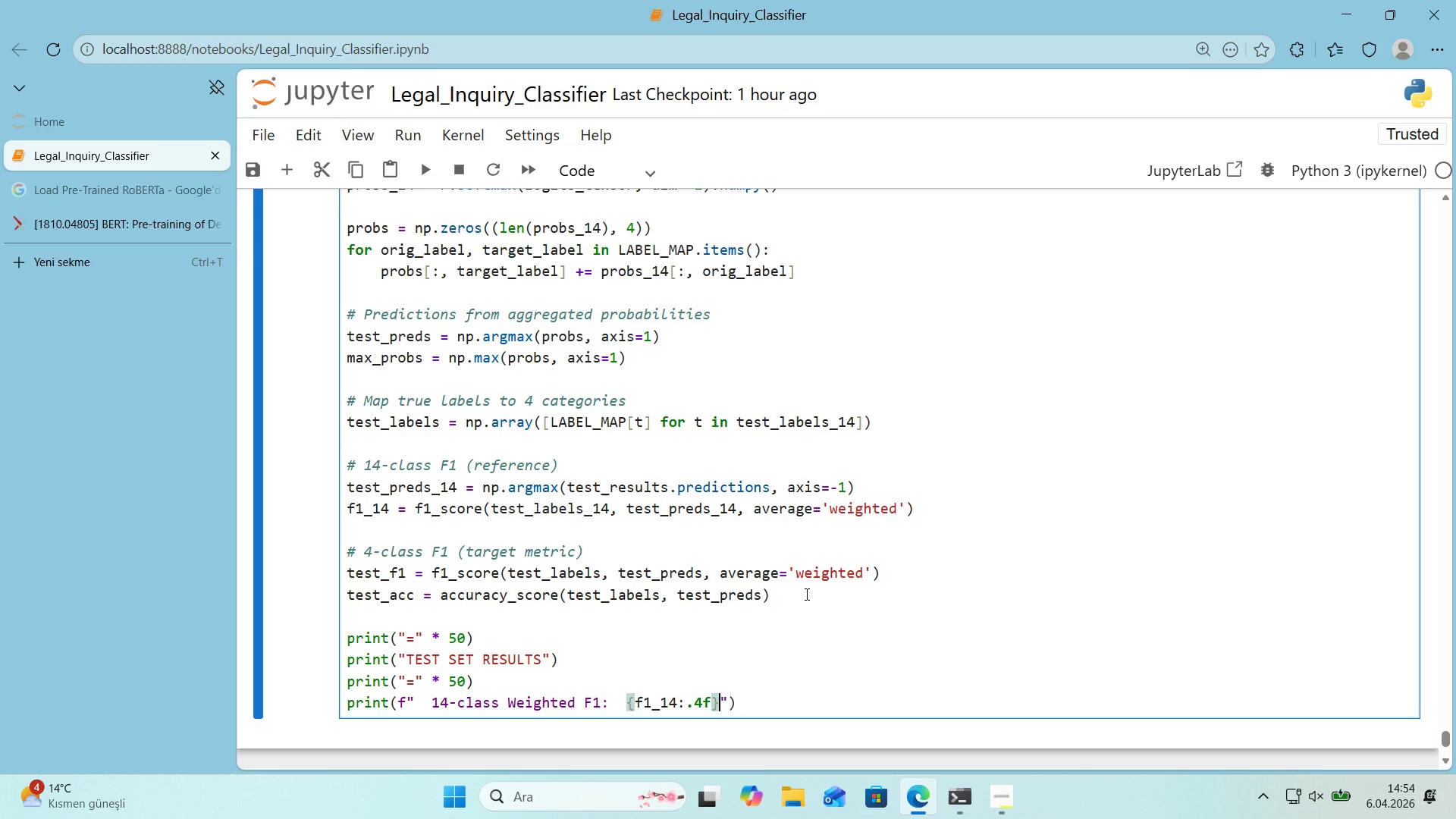 
key(ArrowRight)
 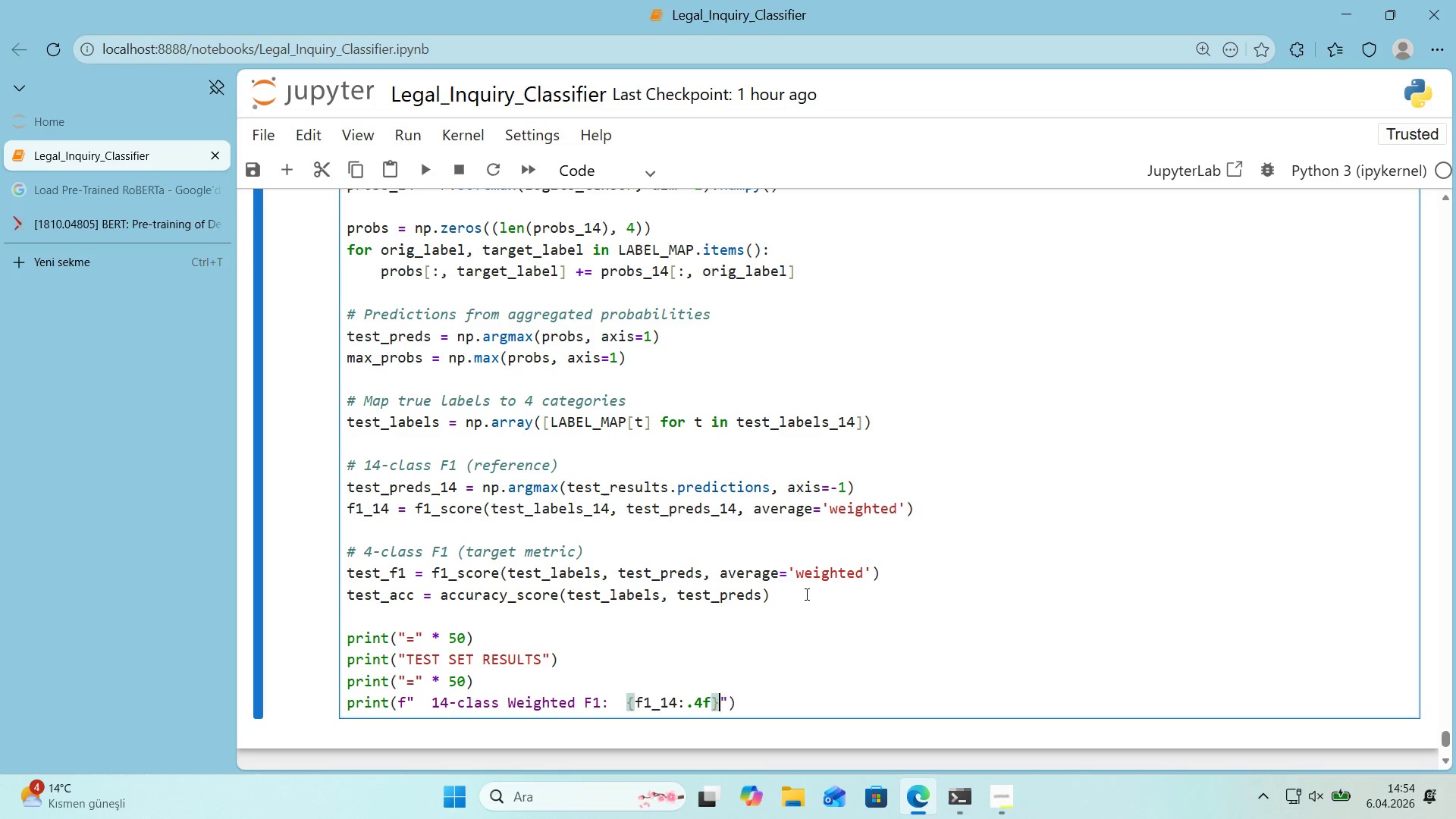 
key(ArrowRight)
 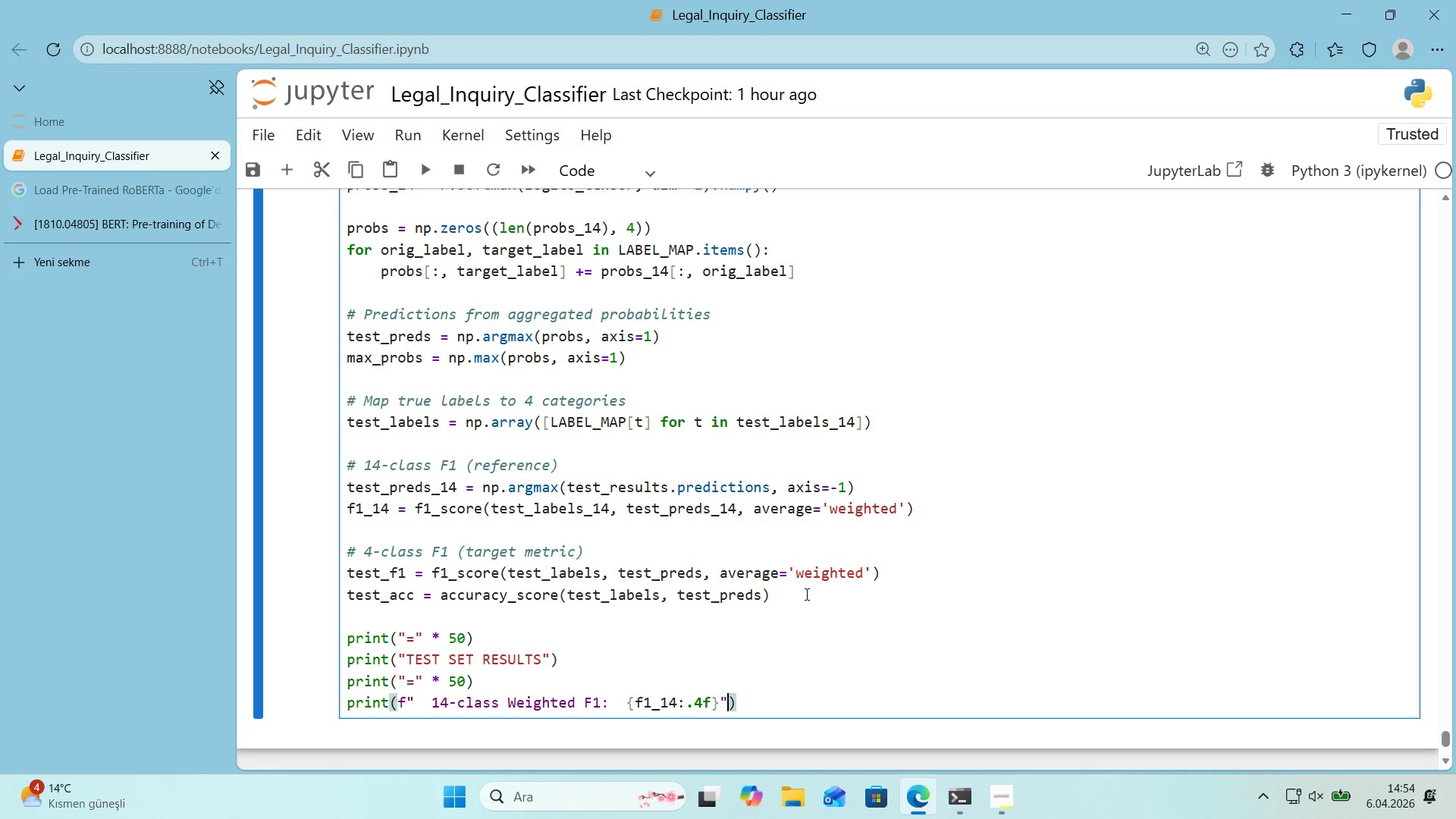 
key(ArrowRight)
 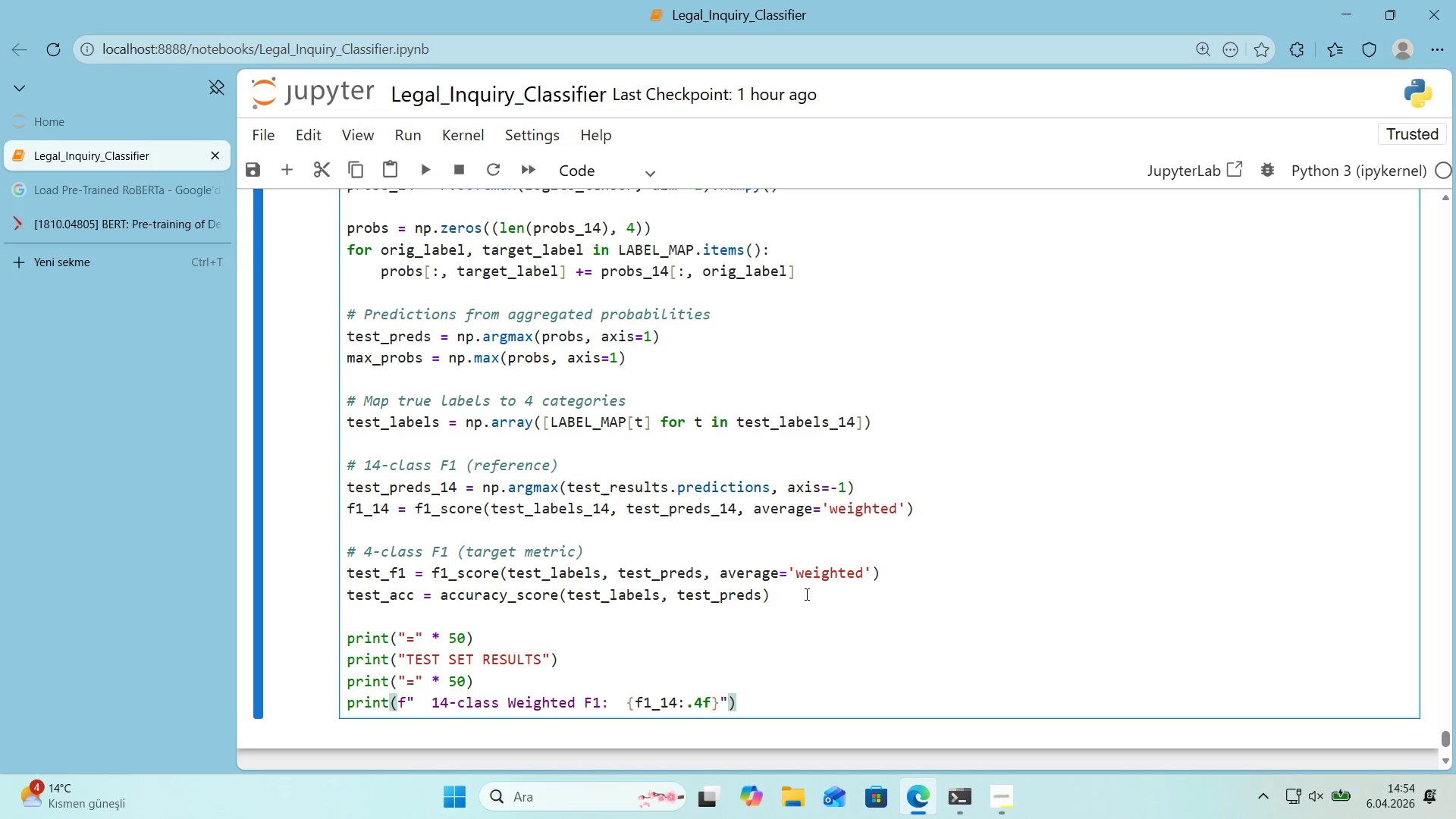 
key(Enter)
 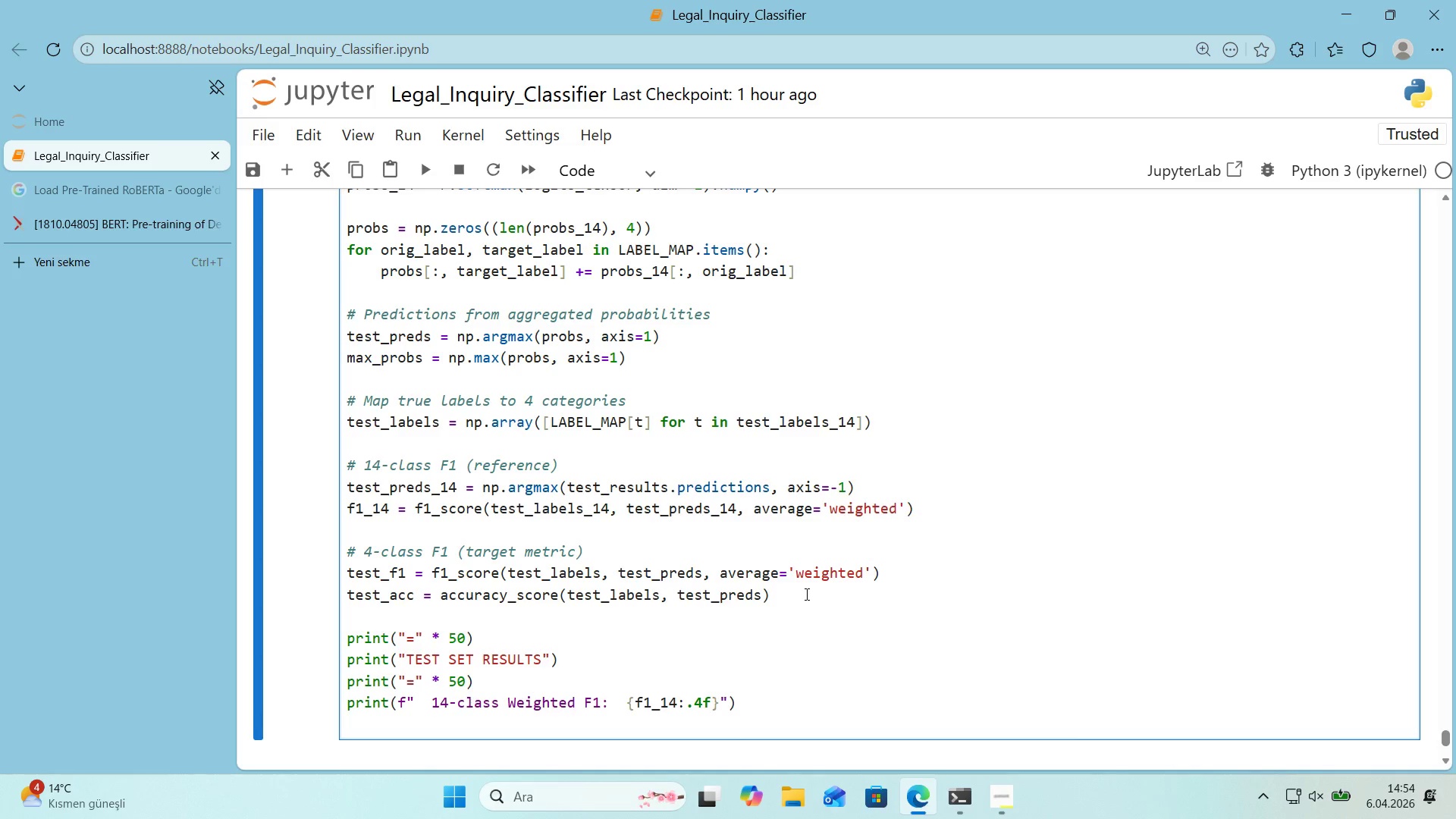 
wait(8.05)
 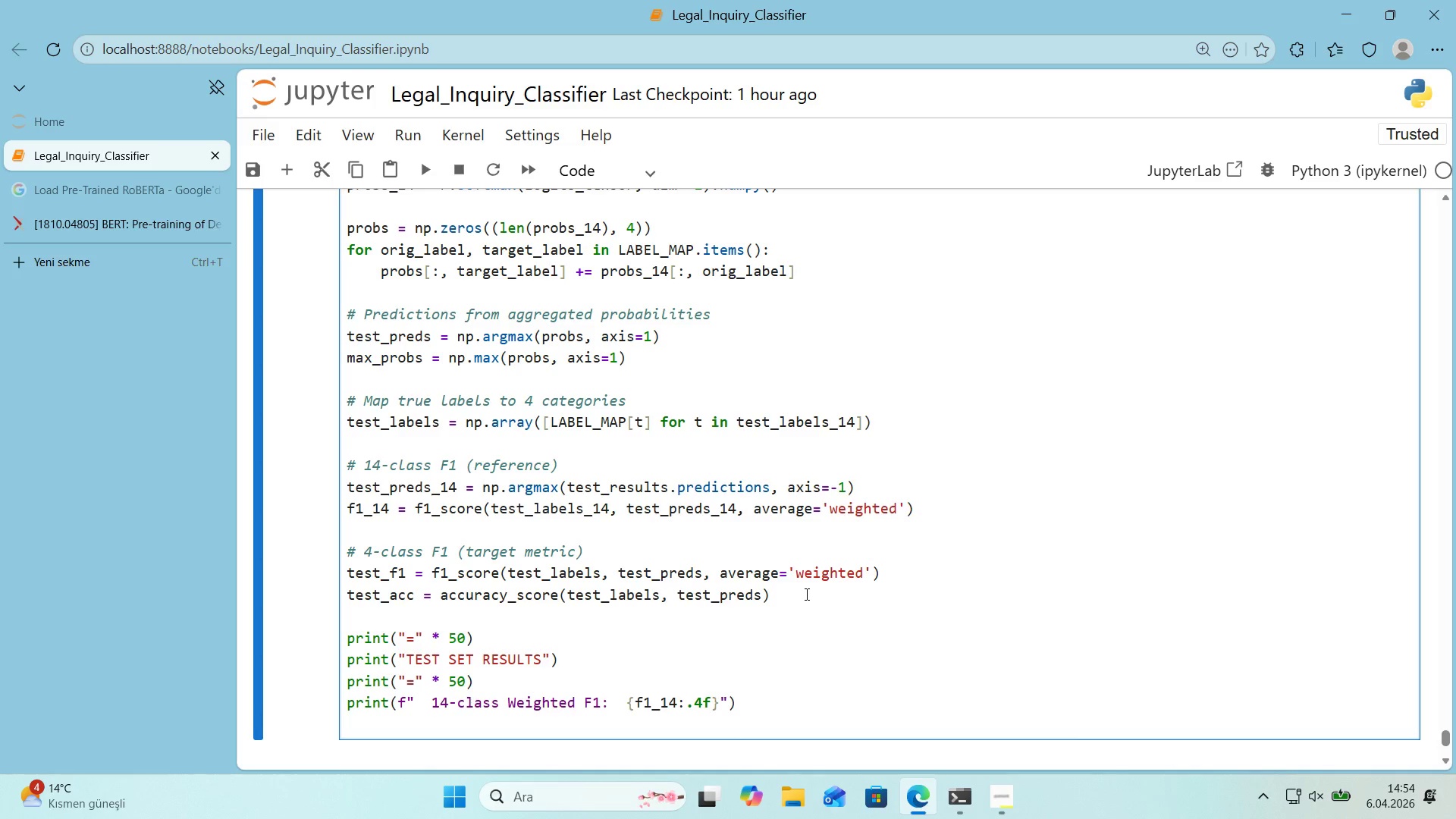 
scroll: coordinate [893, 517], scroll_direction: down, amount: 1.0
 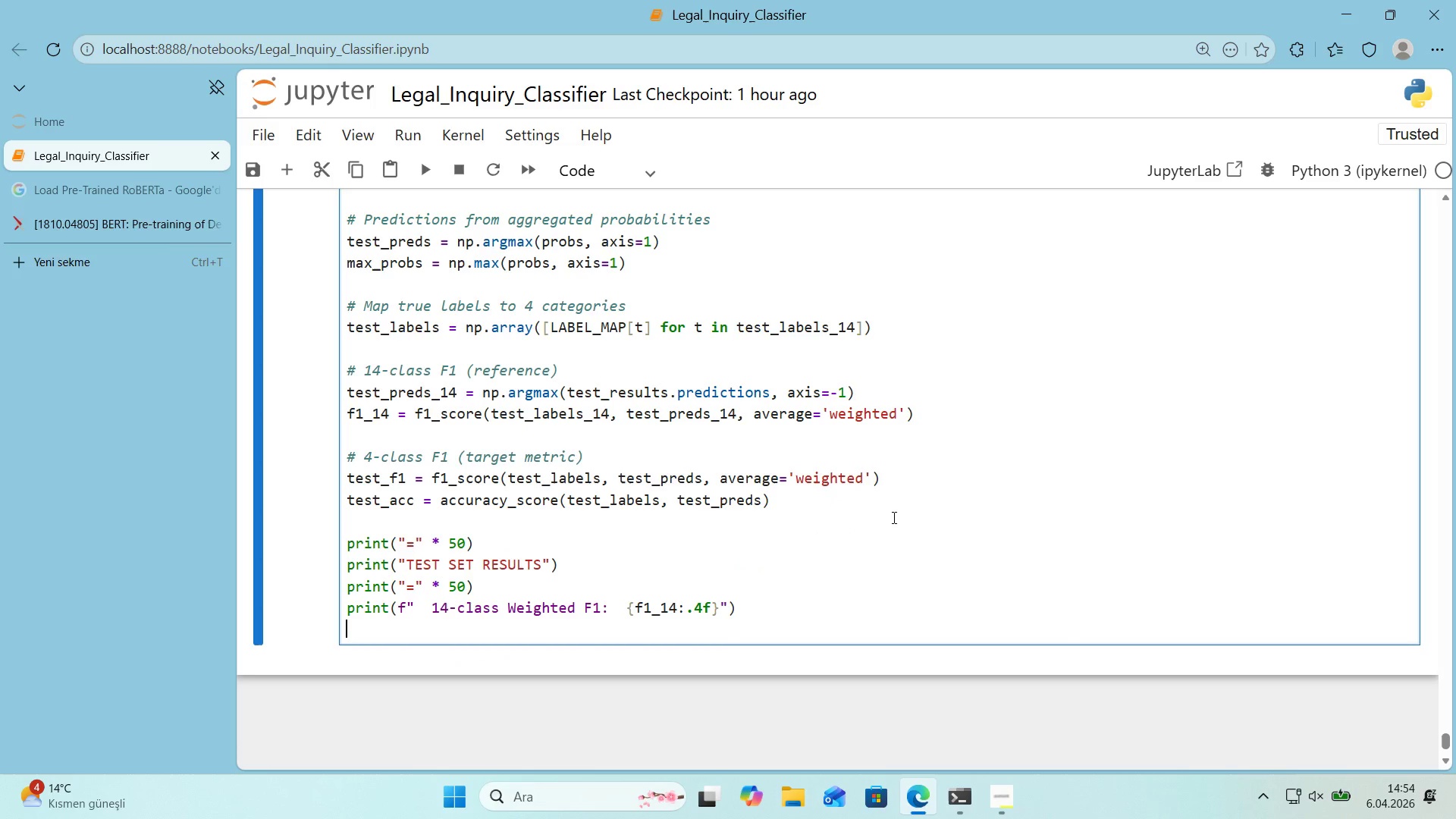 
type(pr'nt*()
 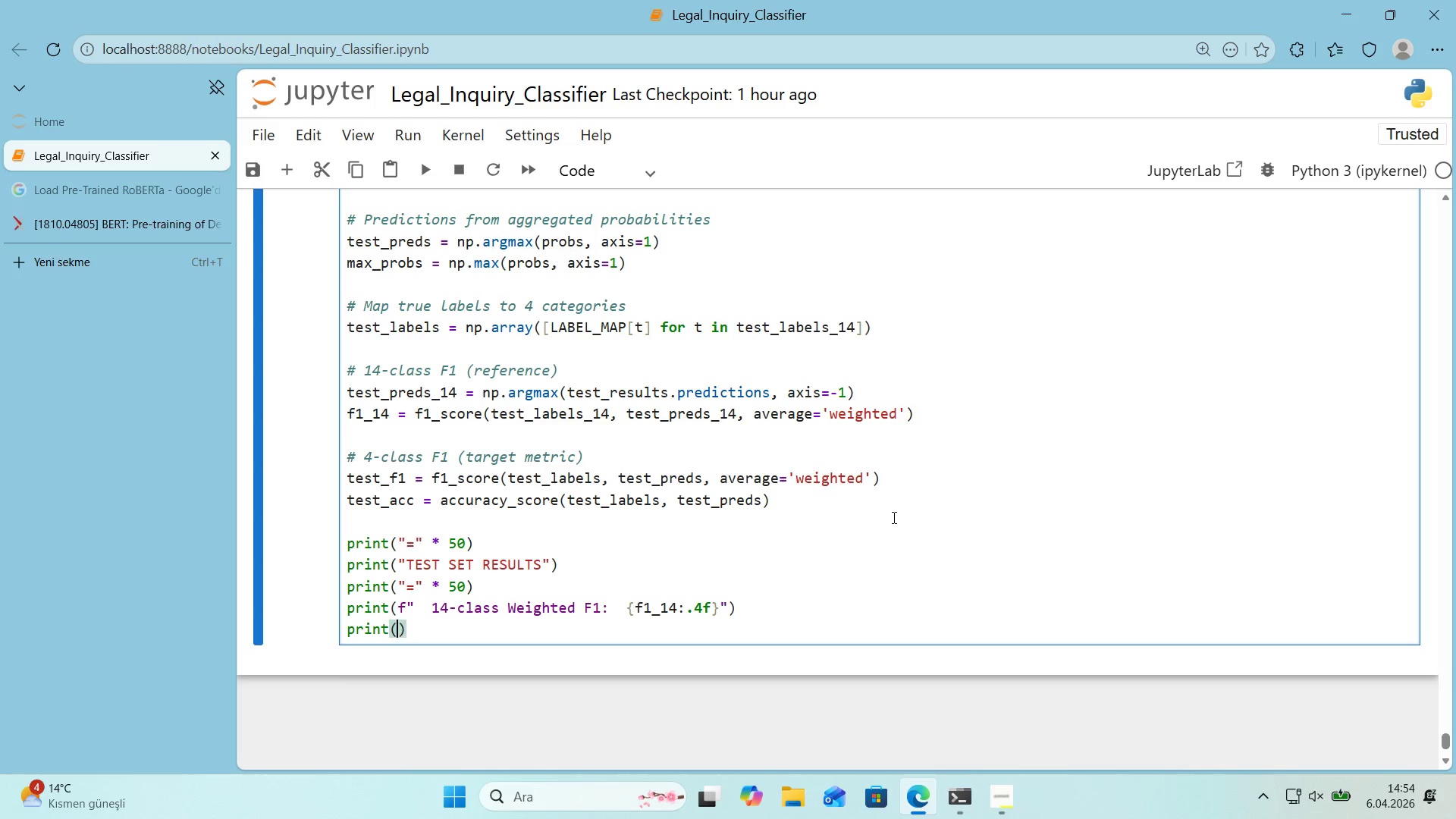 
 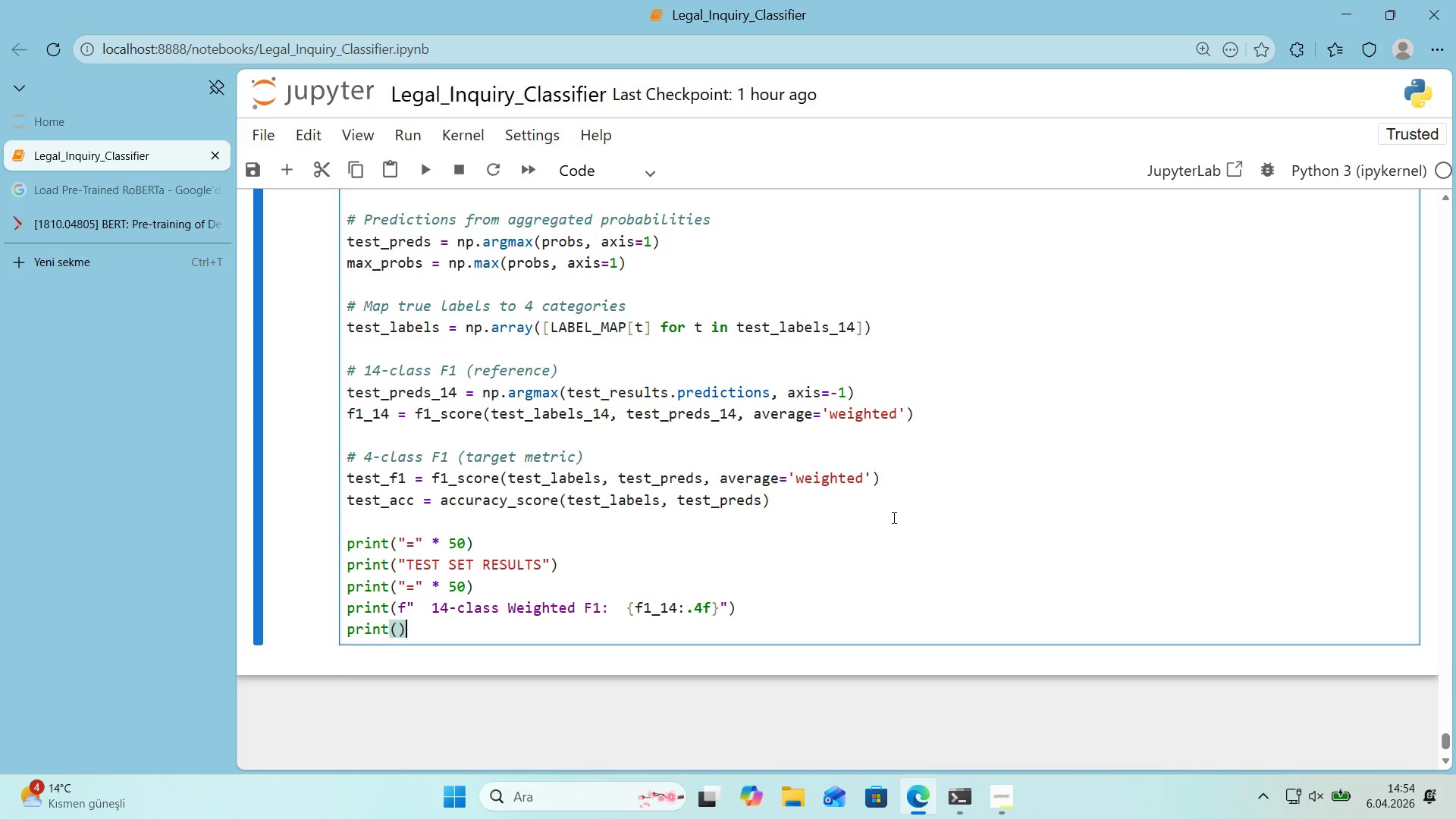 
key(ArrowLeft)
 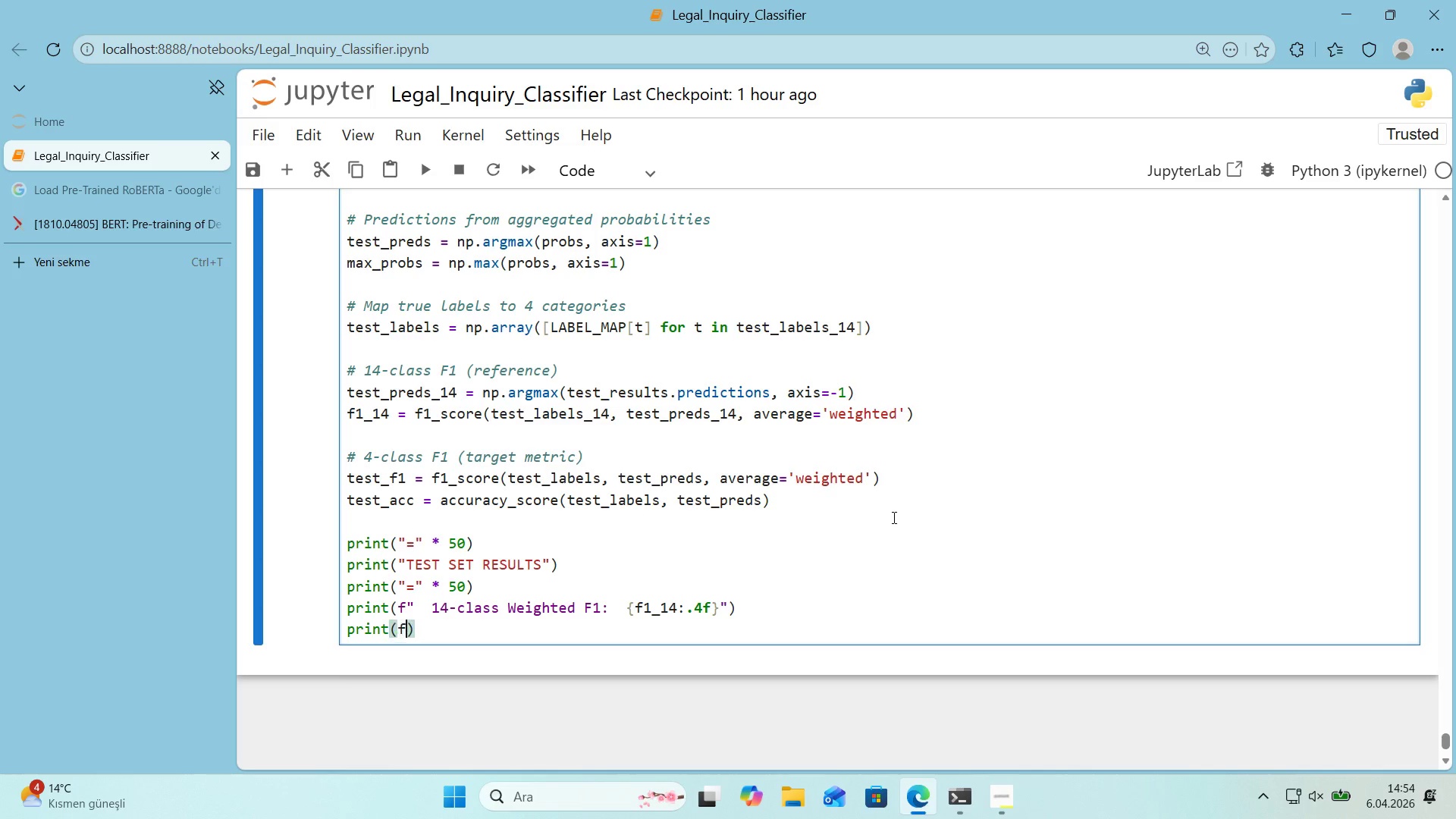 
key(F)
 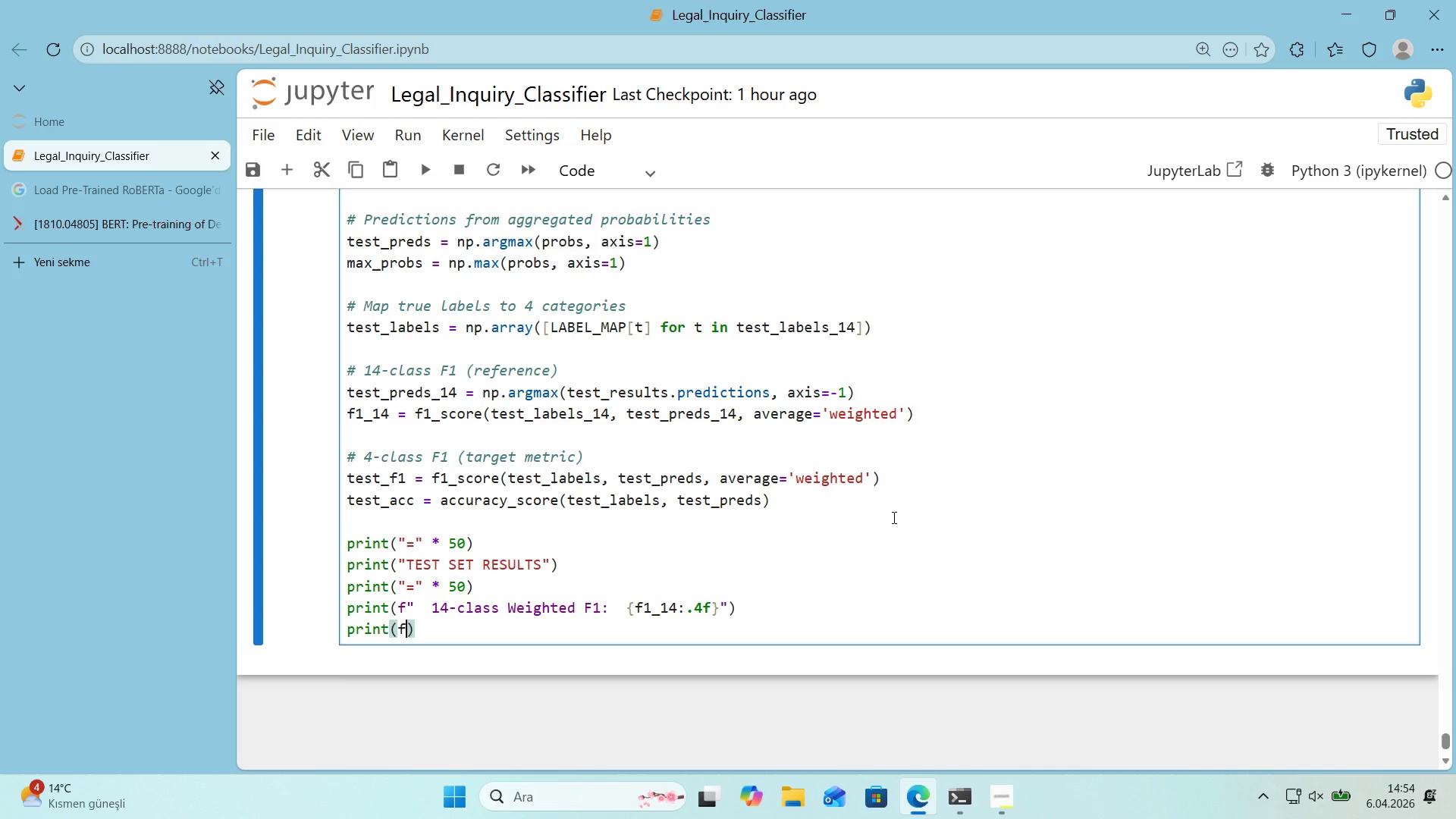 
key(Backquote)
 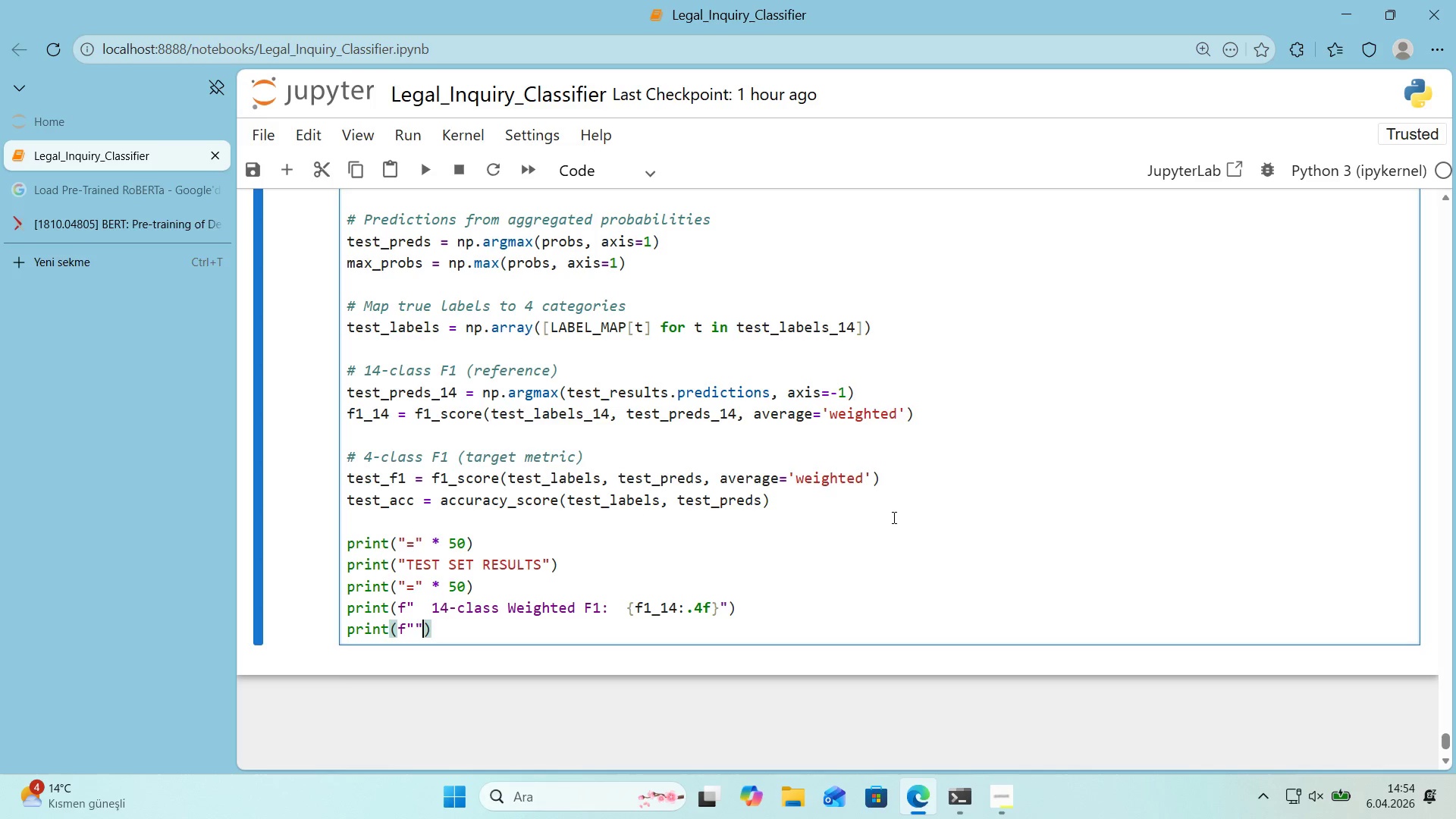 
key(Backquote)
 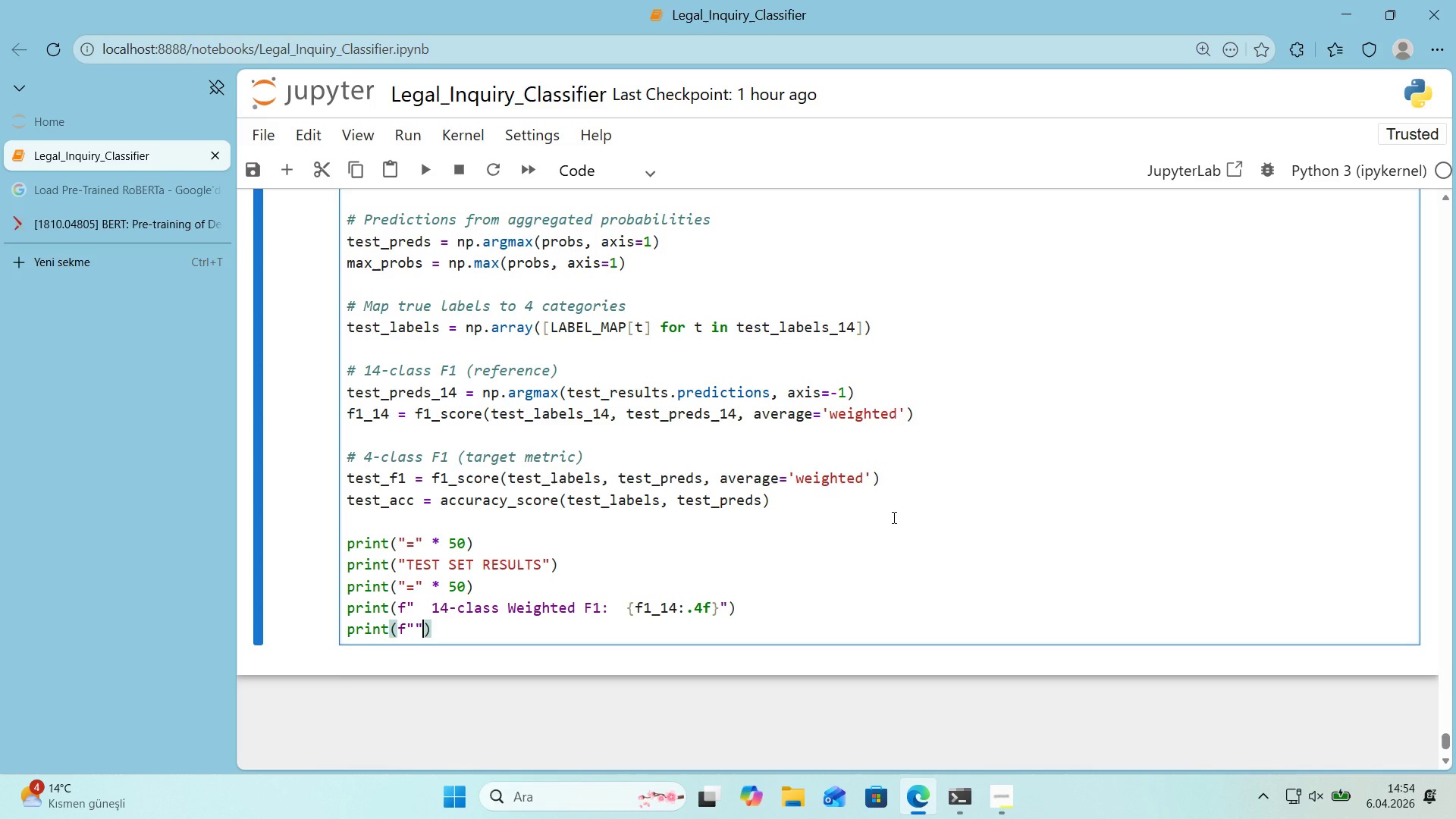 
key(Shift+ShiftRight)
 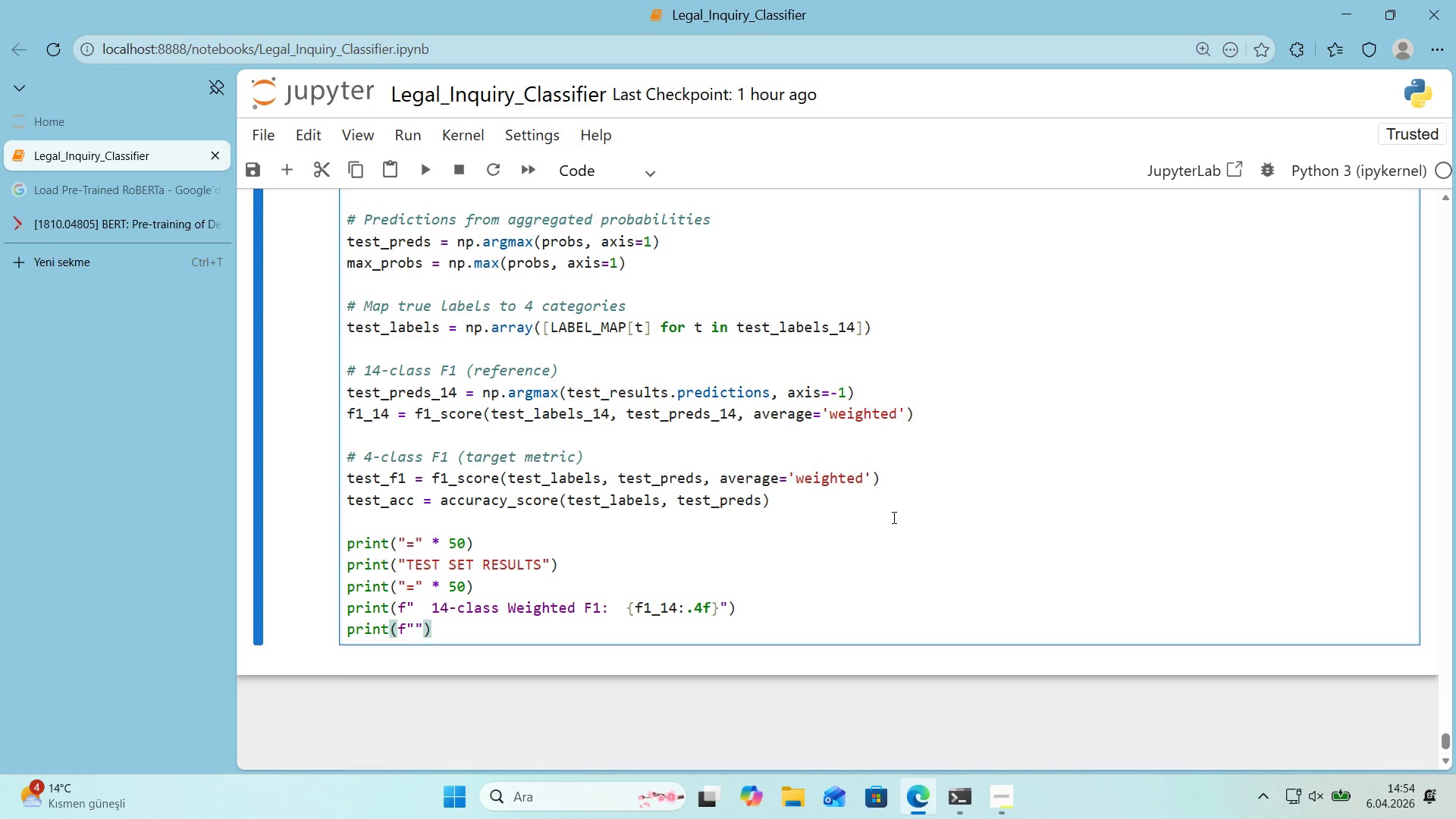 
key(ArrowLeft)
 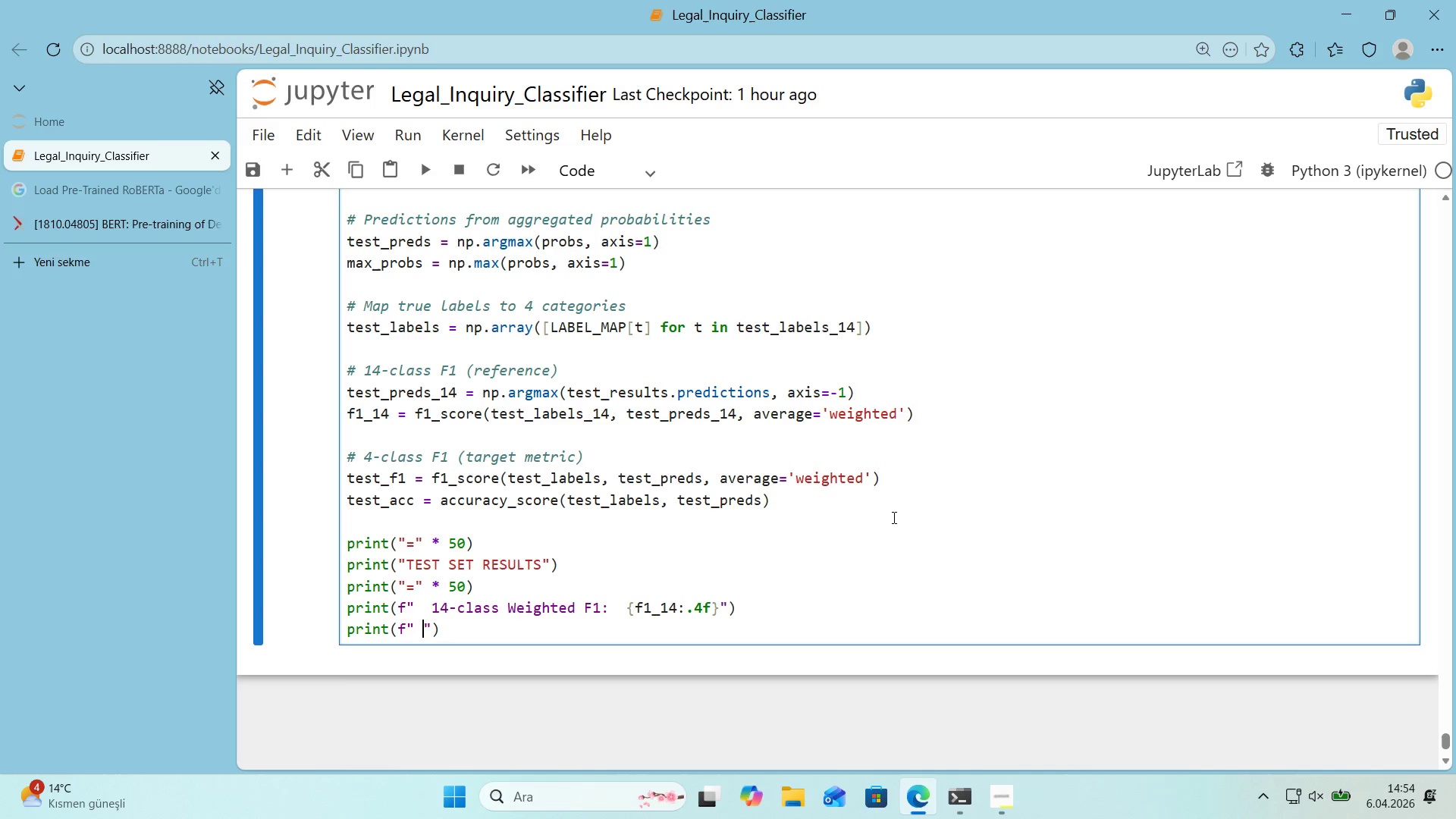 
type(  4-class We'ghted F1>   )
 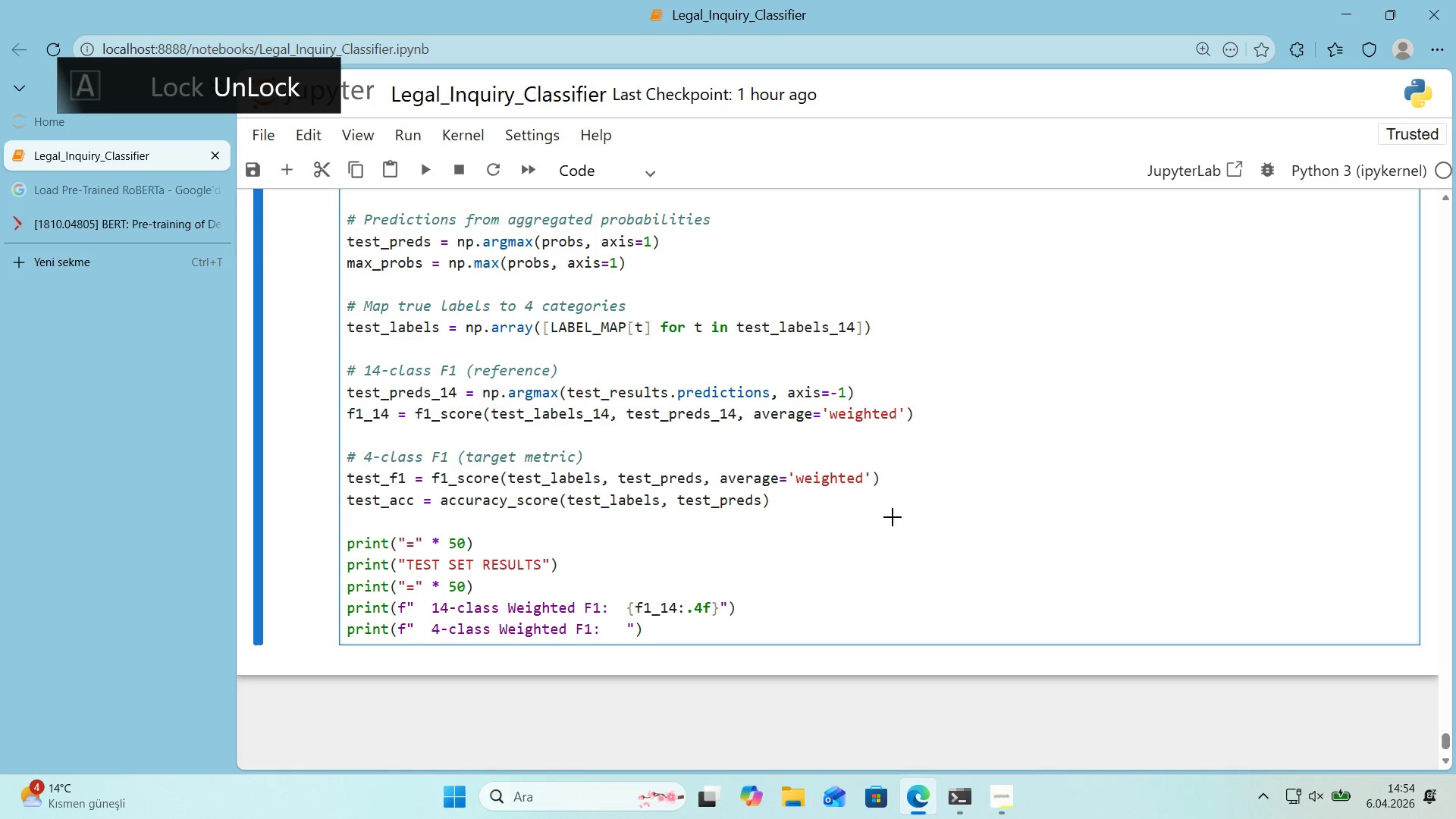 
key(Alt+Control+7)
 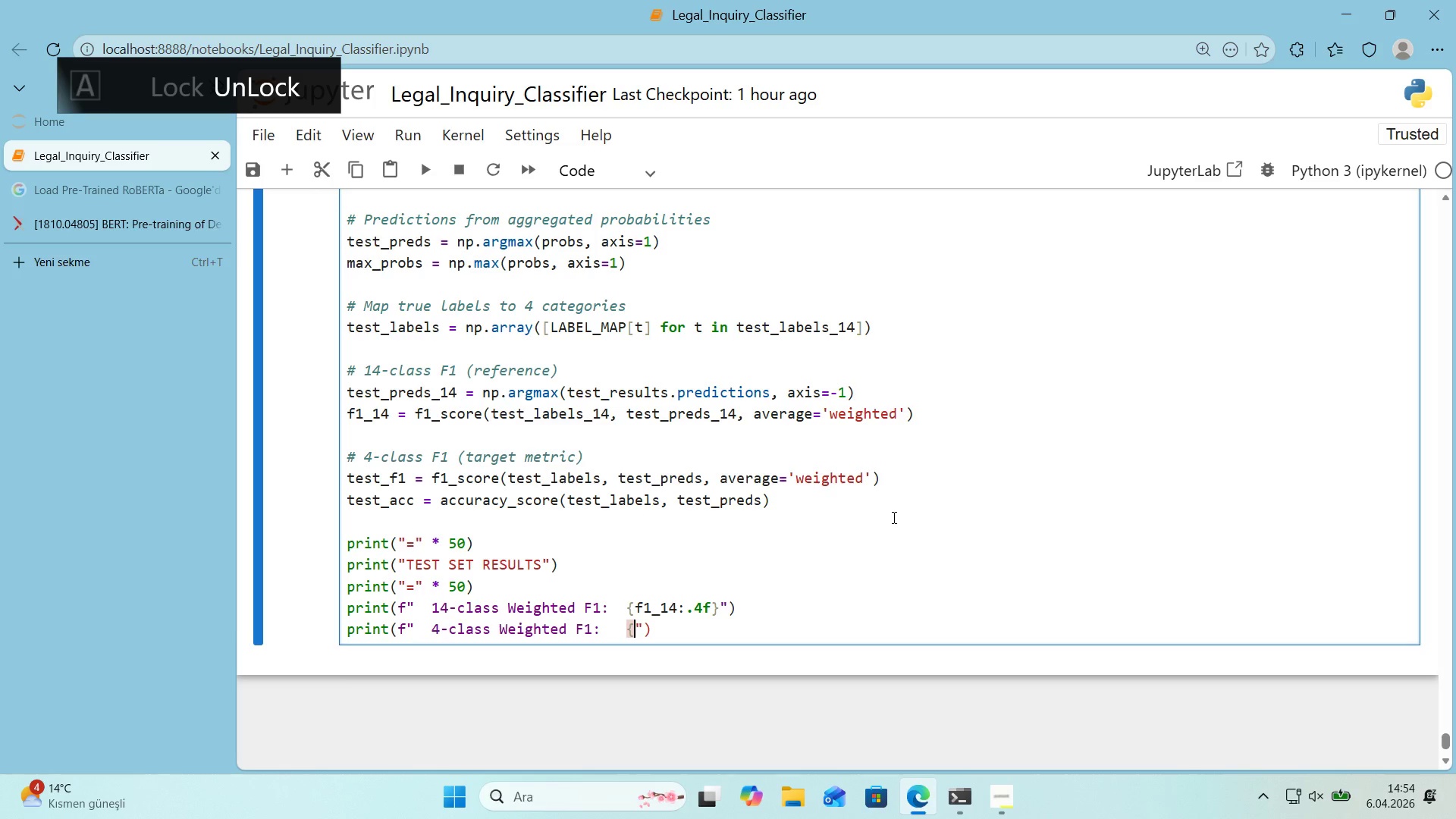 
key(Alt+Control+0)
 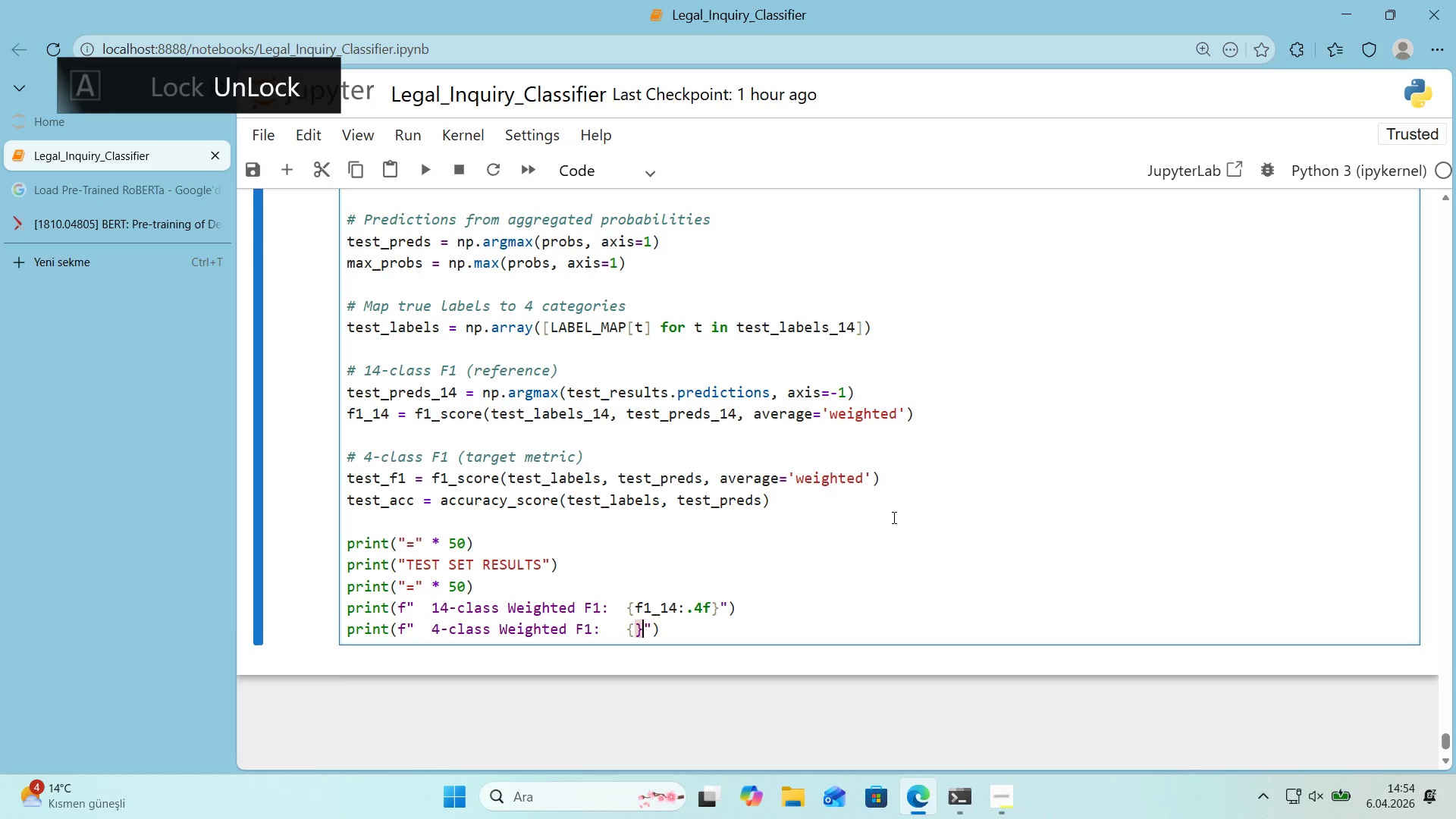 
key(Control+ControlRight)
 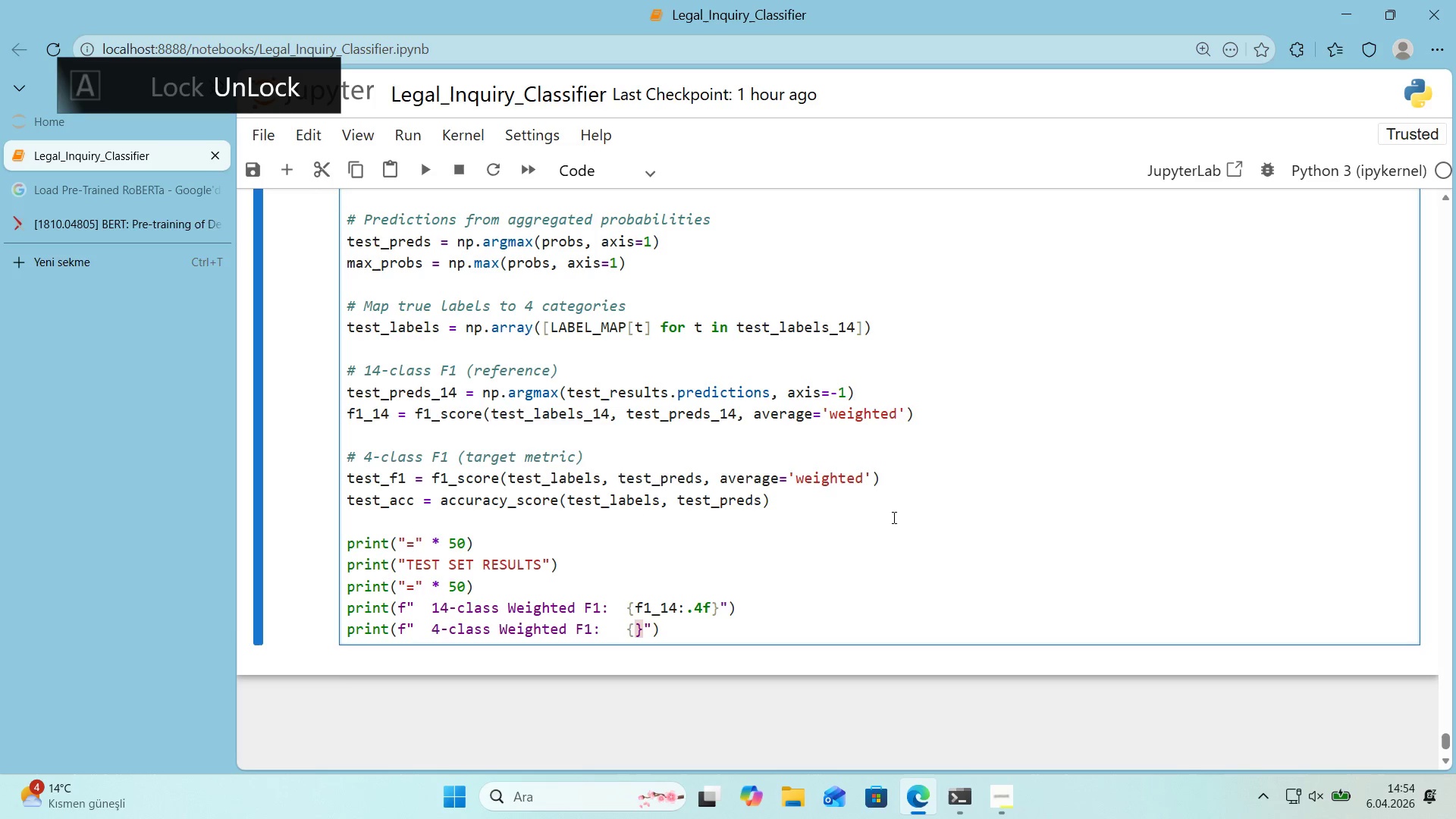 
key(ArrowLeft)
 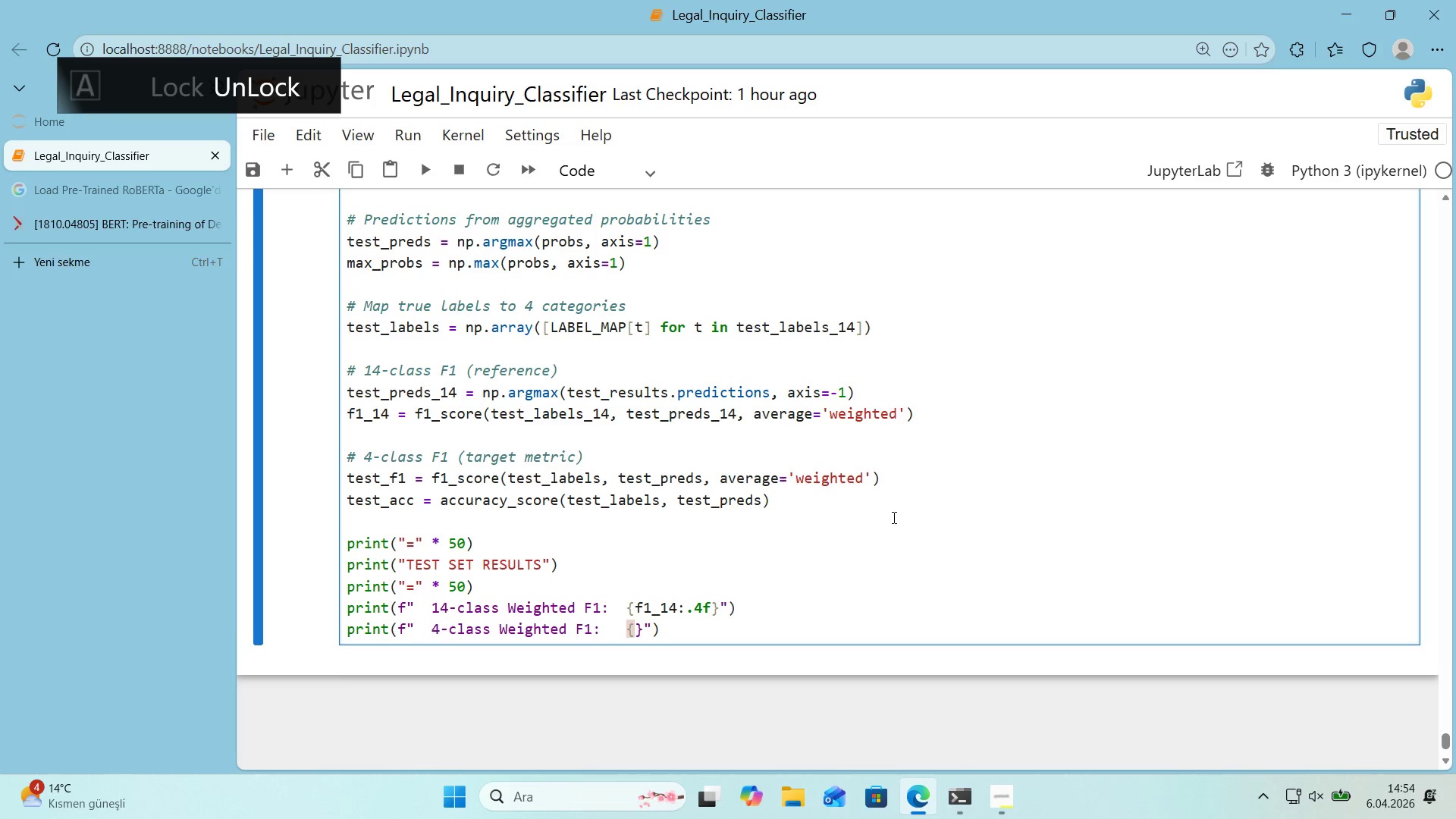 
type(test_f1>.4f)
 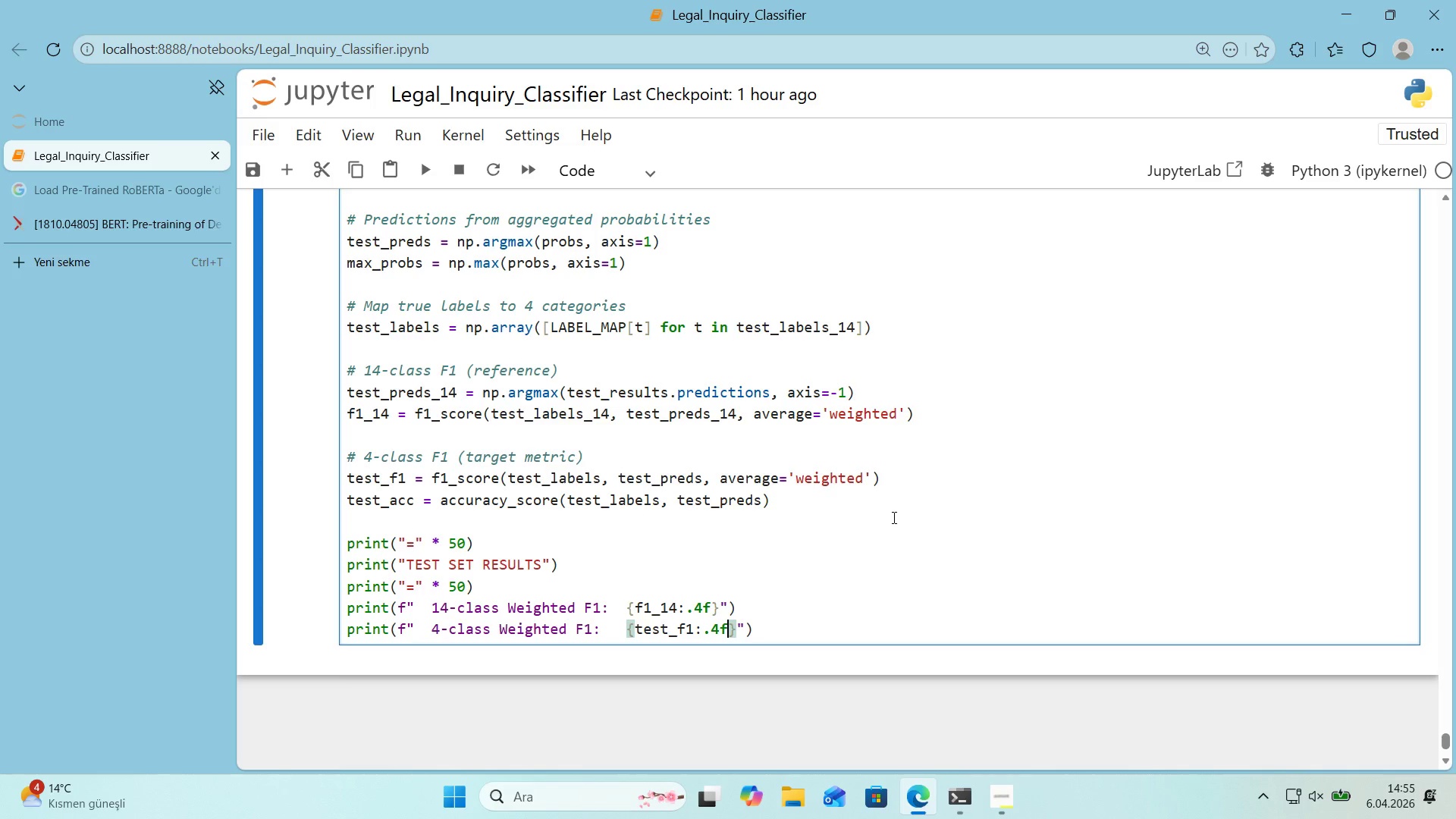 
key(ArrowRight)
 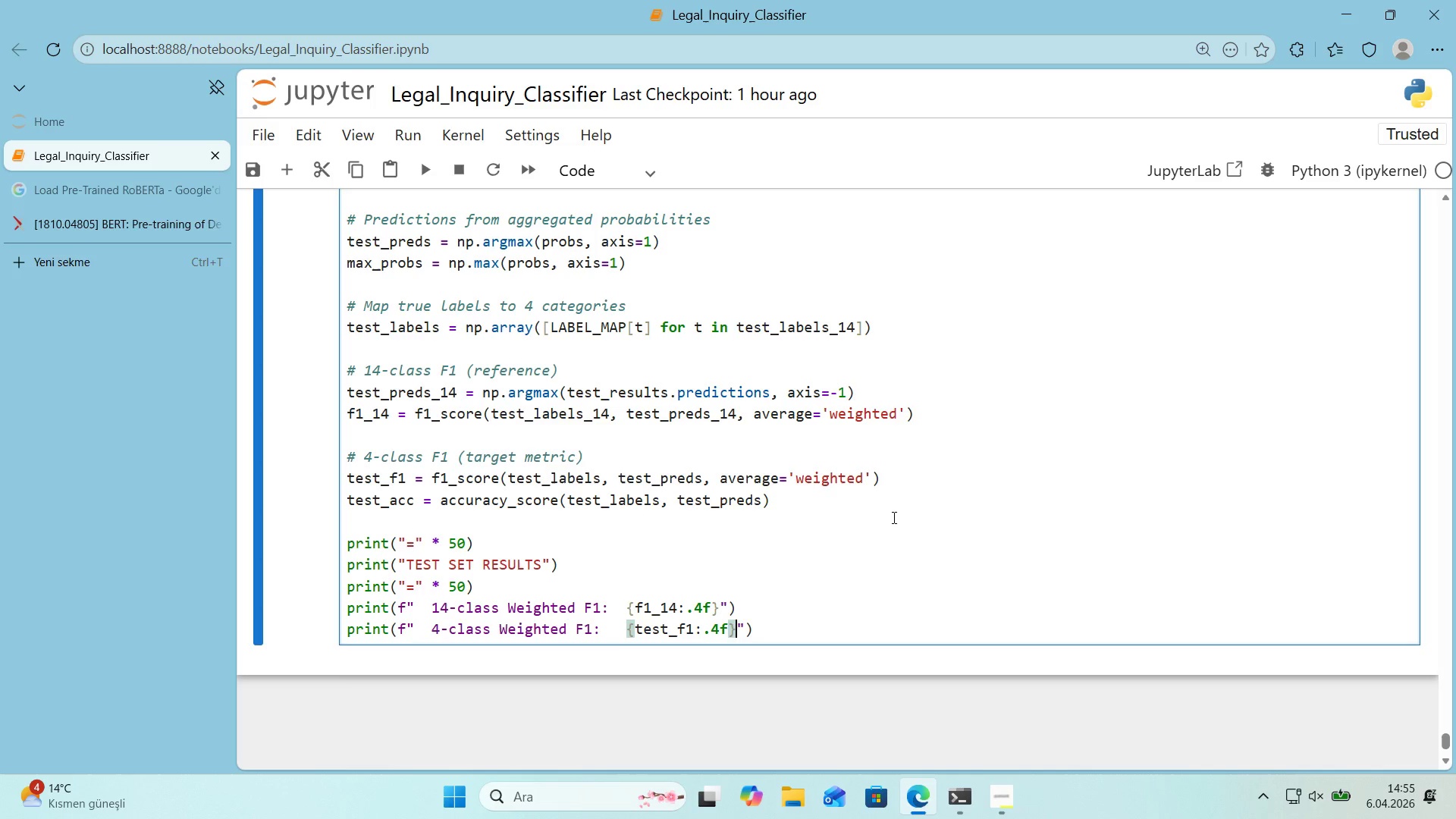 
key(Space)
 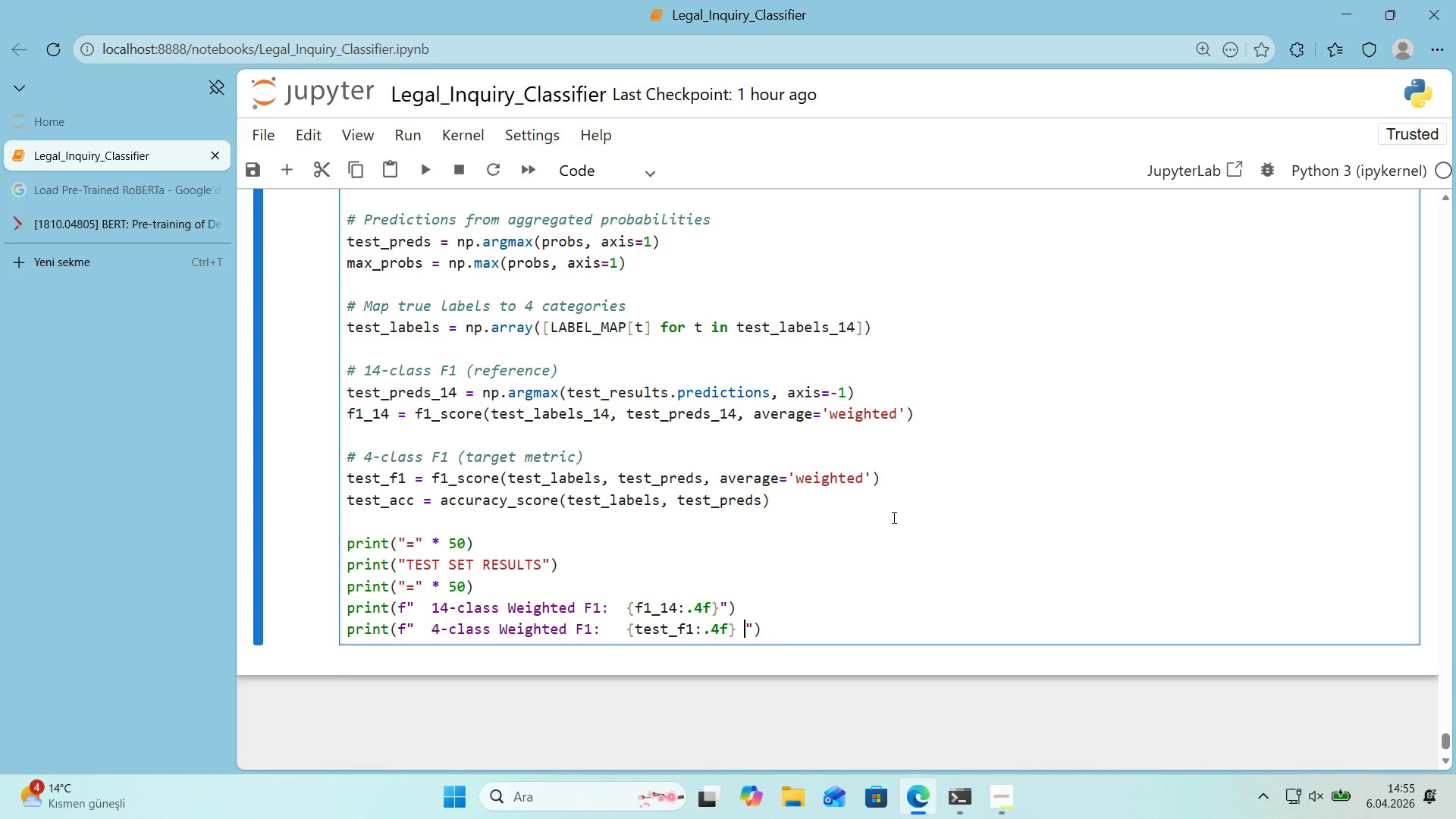 
key(Space)
 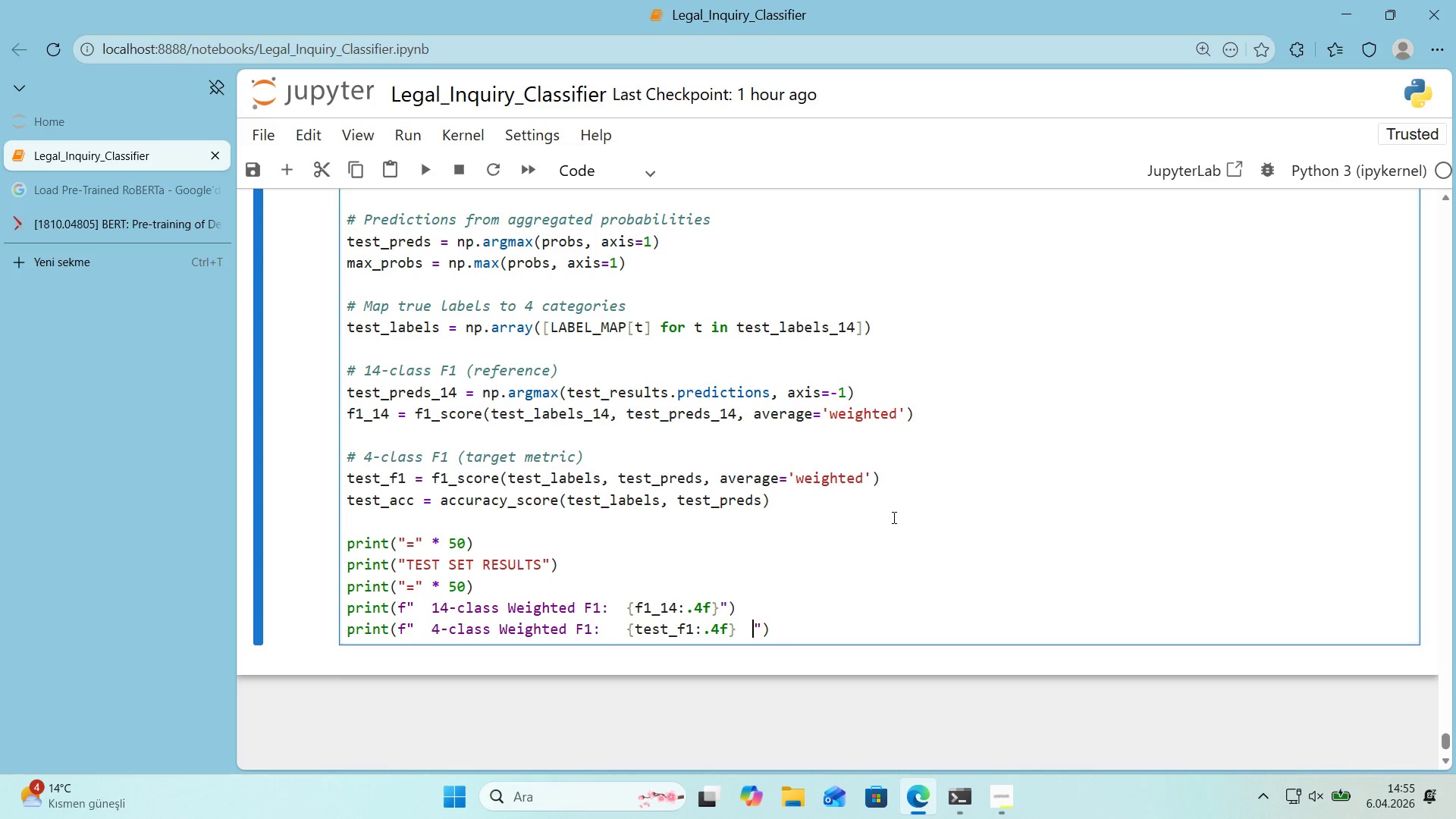 
type(*()
 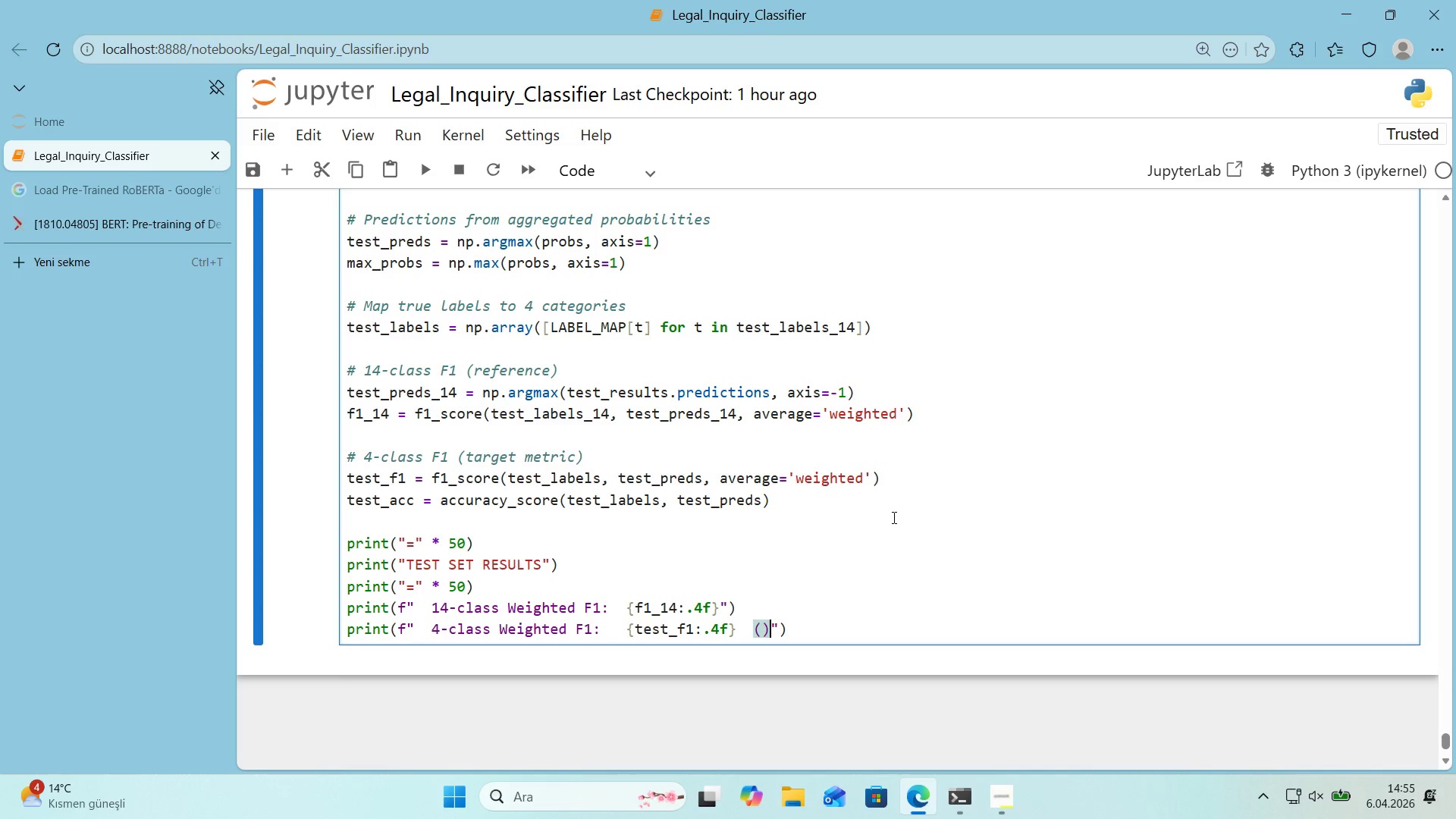 
key(ArrowLeft)
 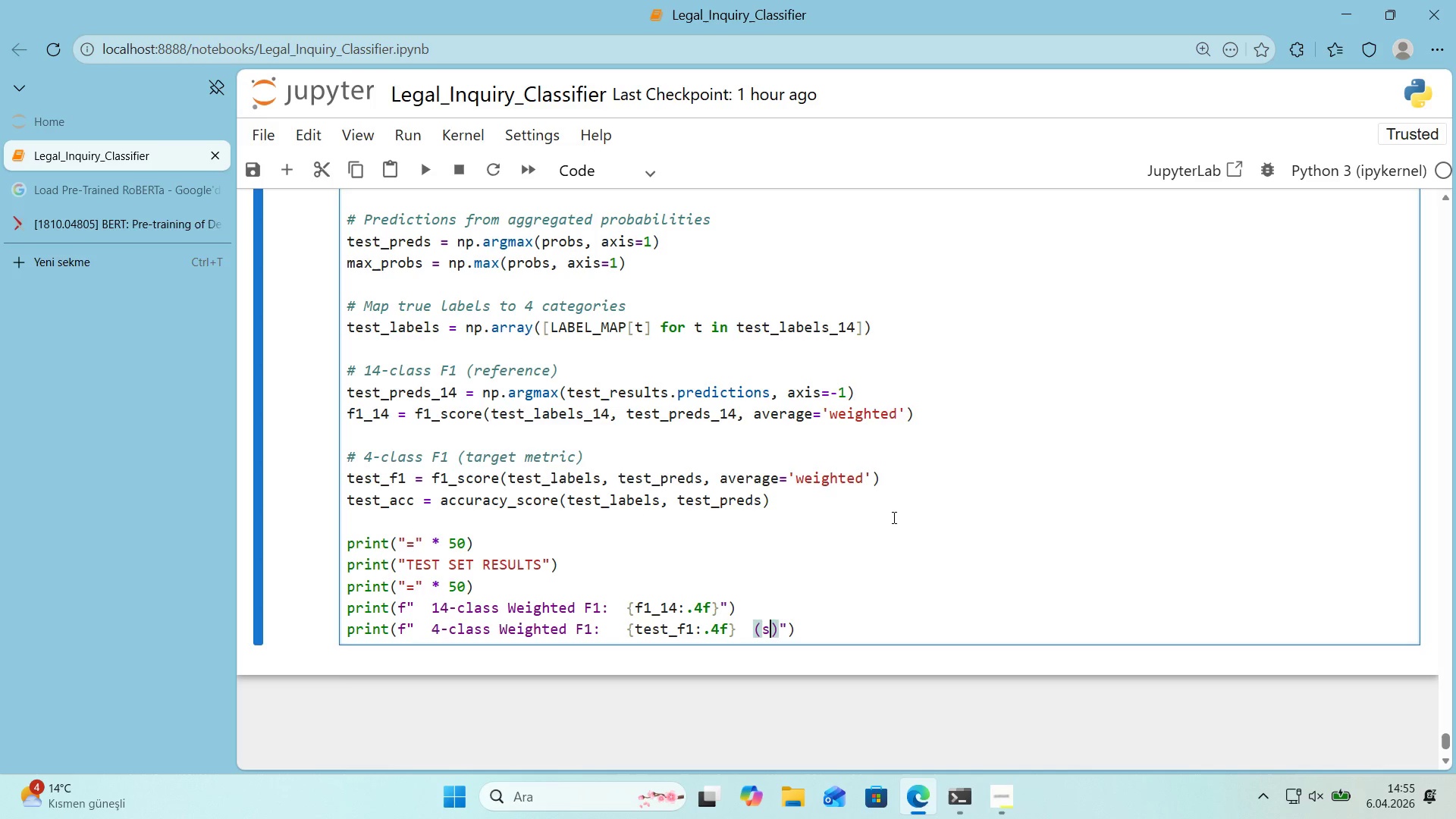 
type(softmax aggregat'on)
 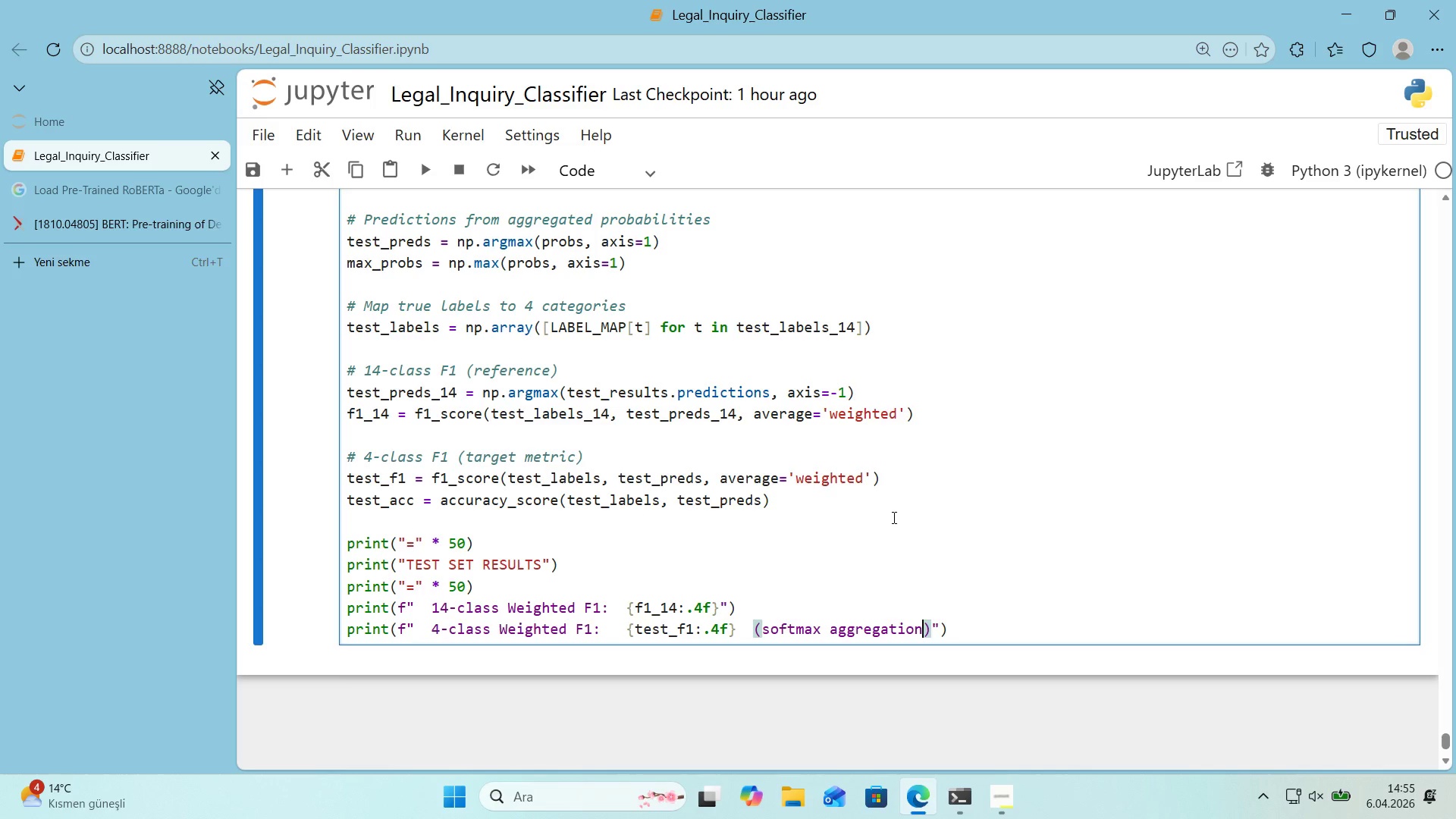 
key(ArrowRight)
 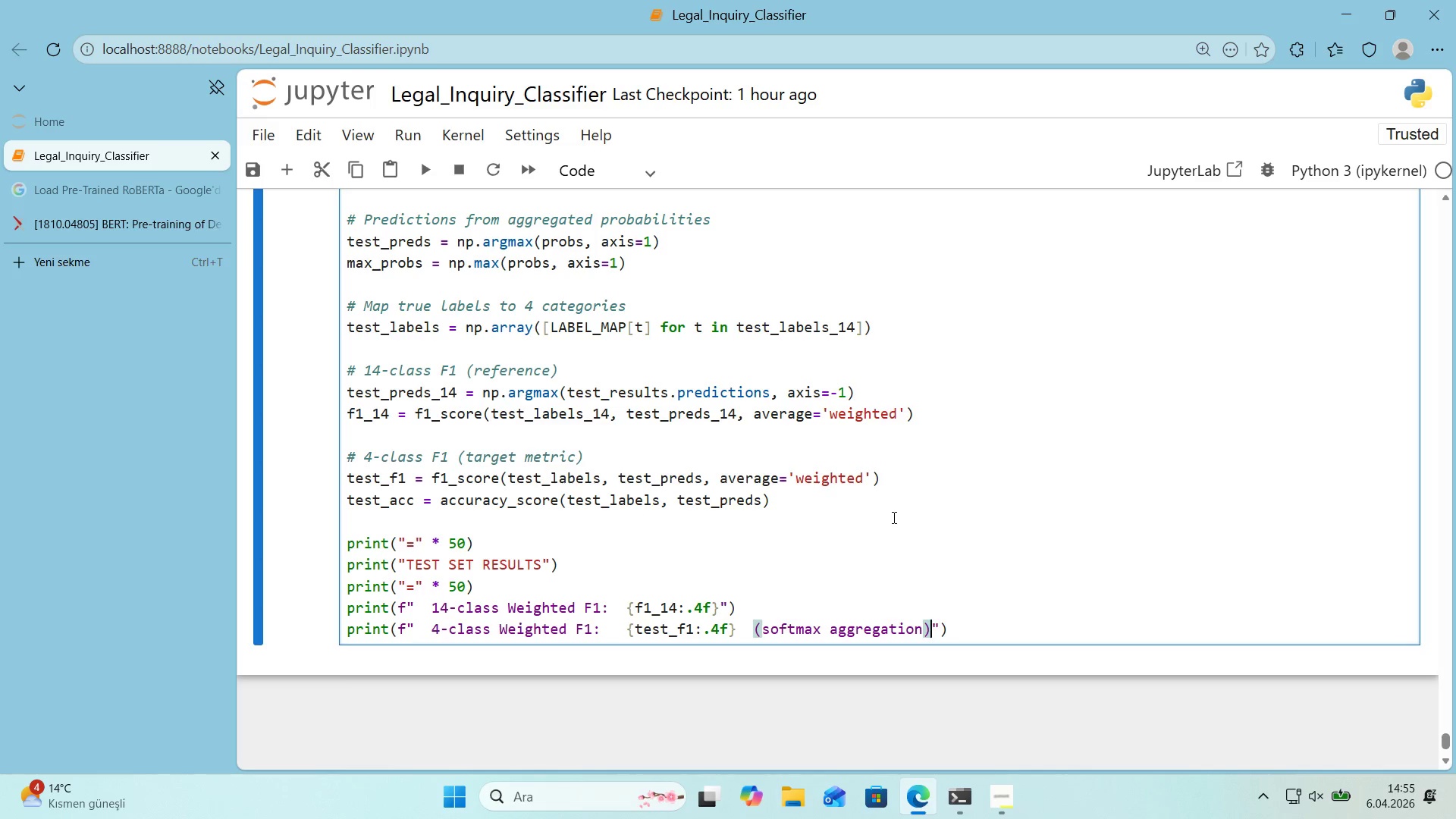 
key(ArrowRight)
 